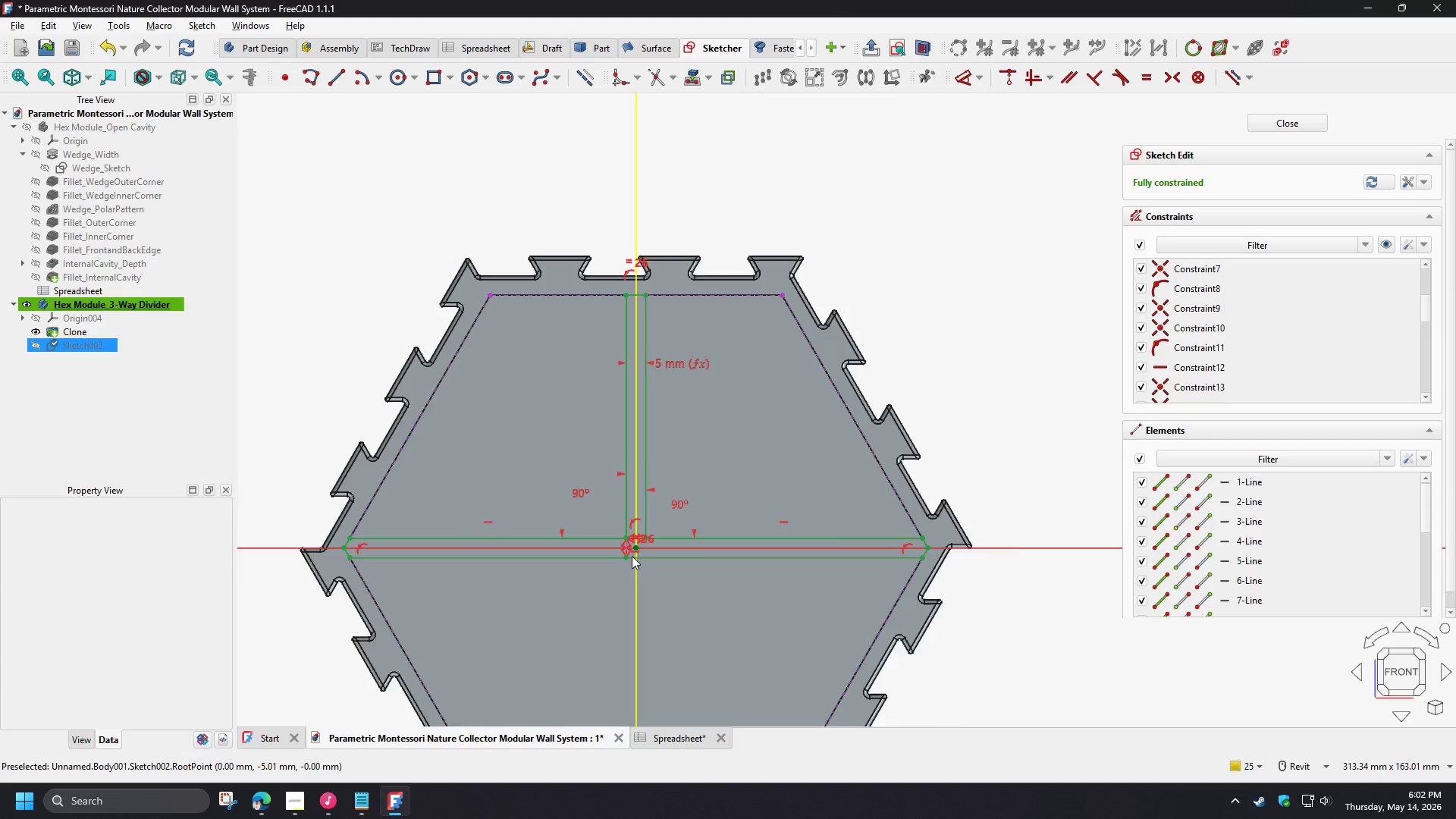 
scroll: coordinate [673, 654], scroll_direction: up, amount: 6.0
 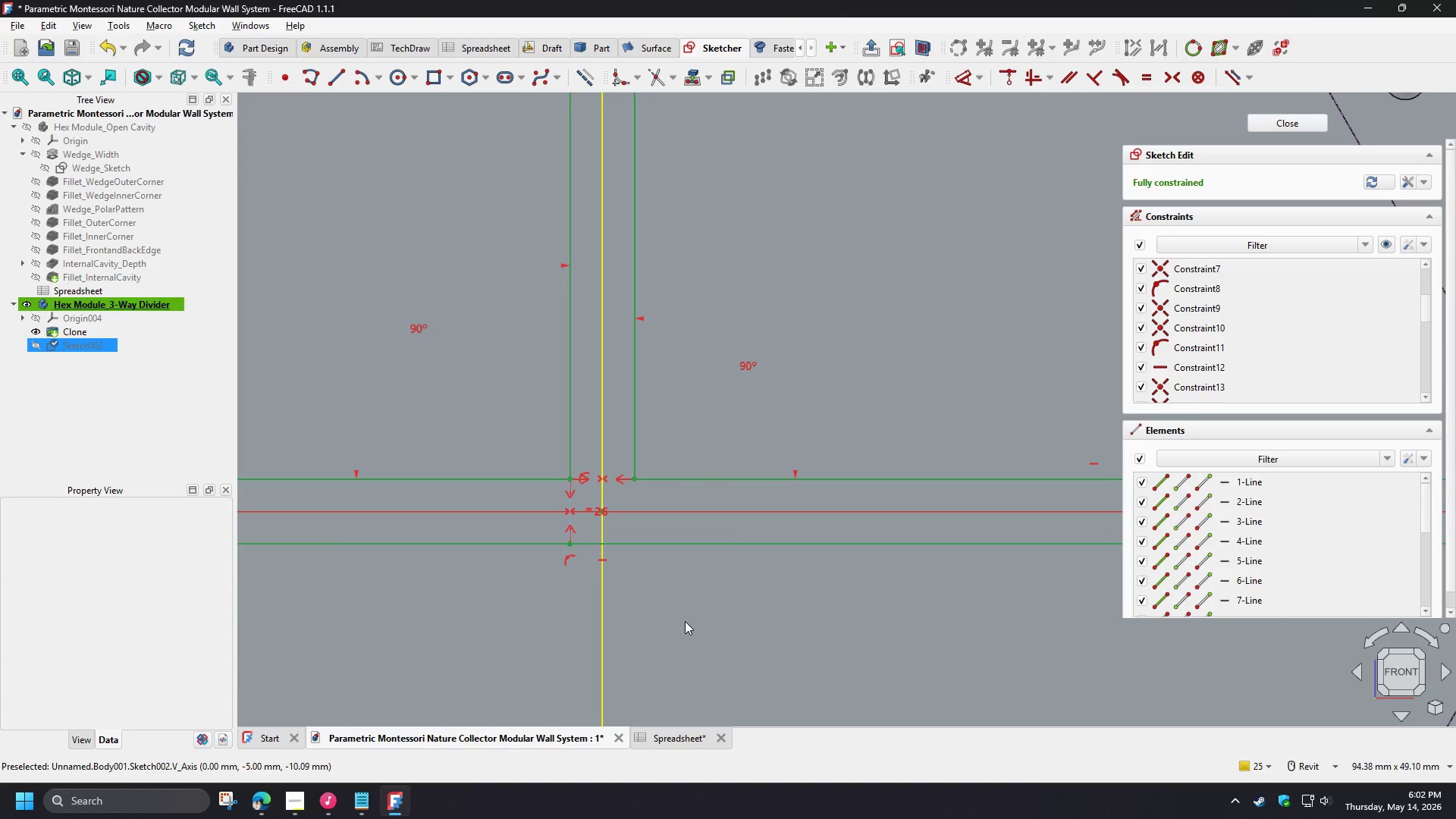 
wait(5.26)
 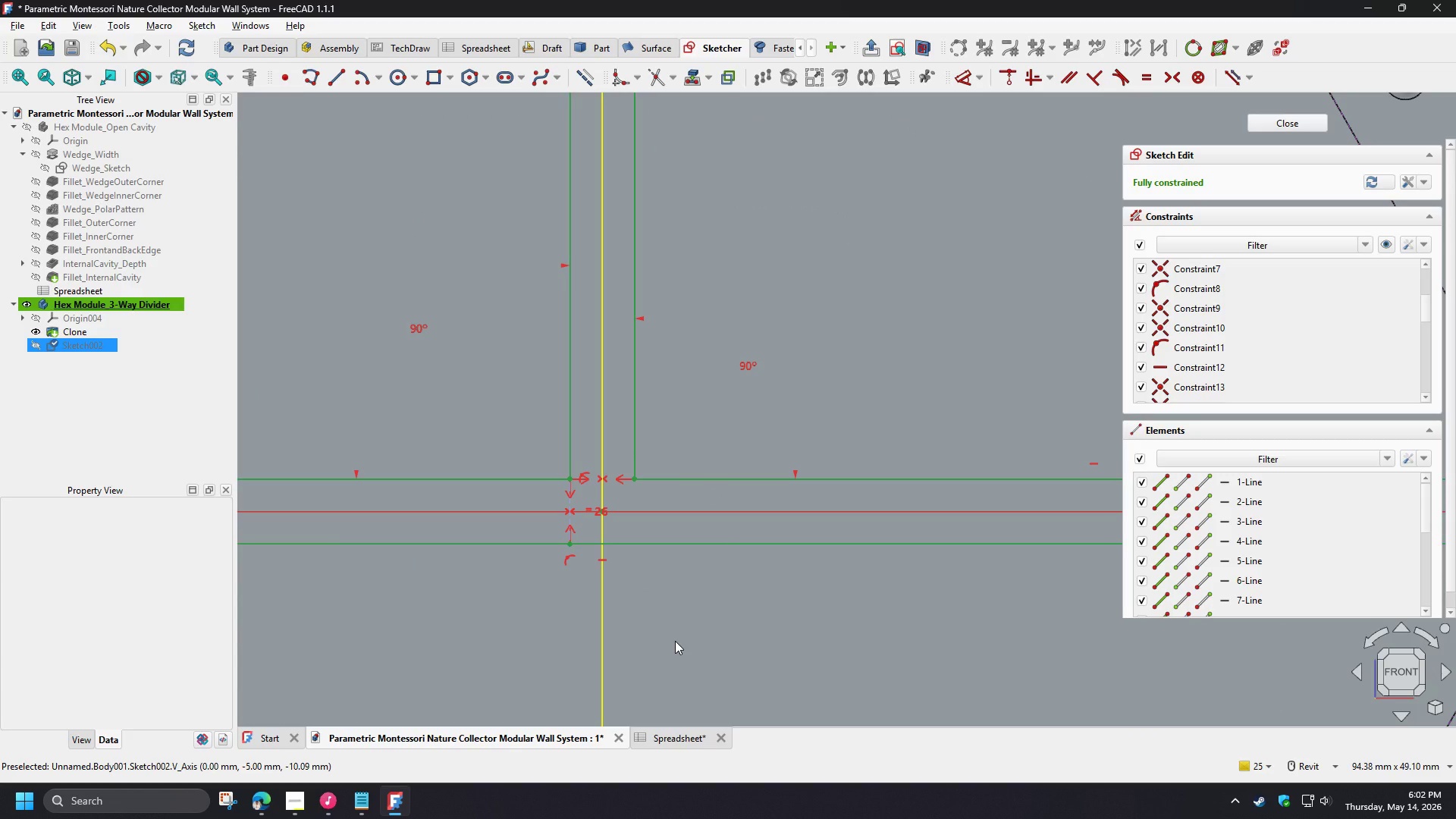 
scroll: coordinate [747, 627], scroll_direction: down, amount: 6.0
 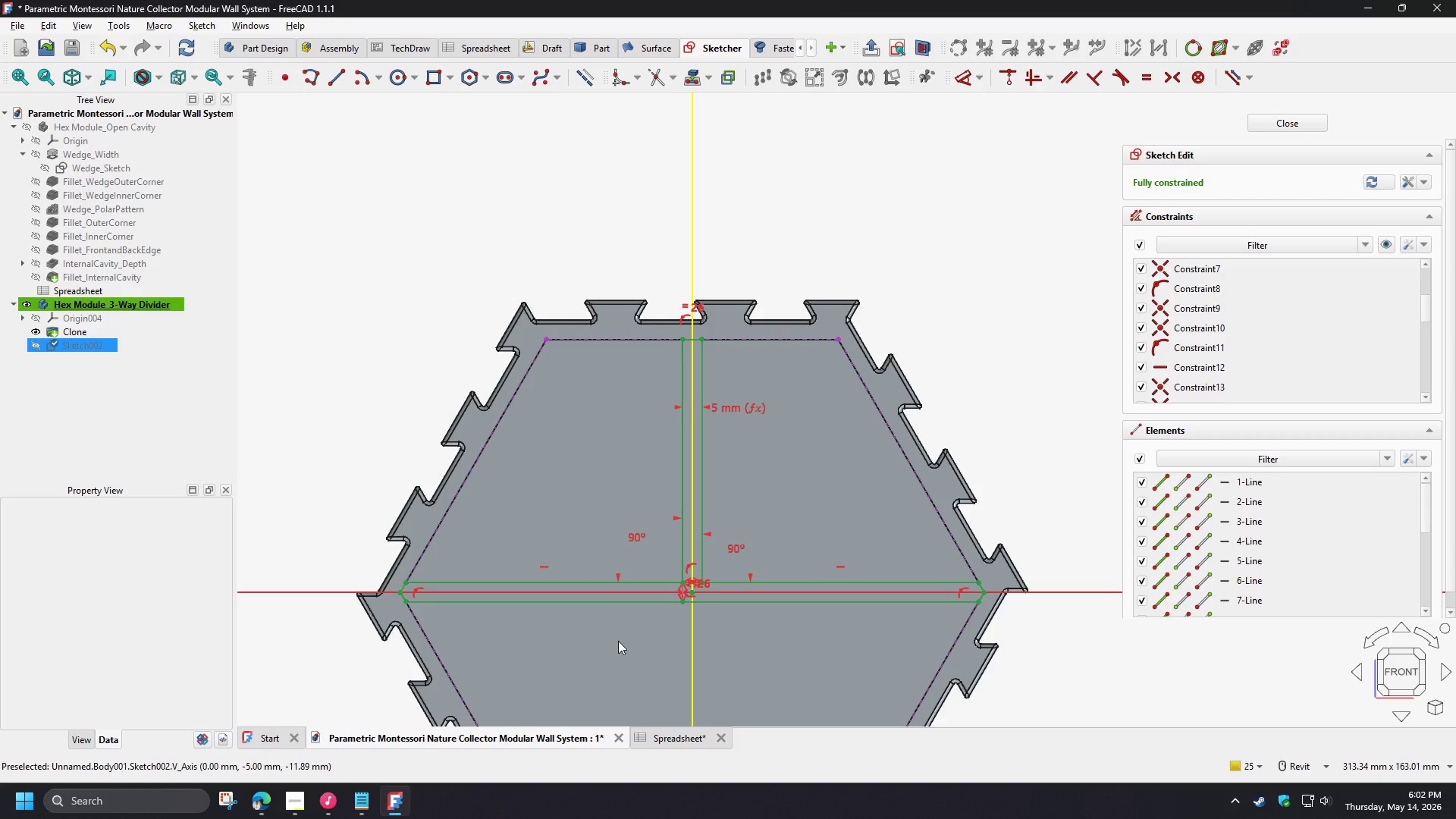 
scroll: coordinate [618, 640], scroll_direction: up, amount: 1.0
 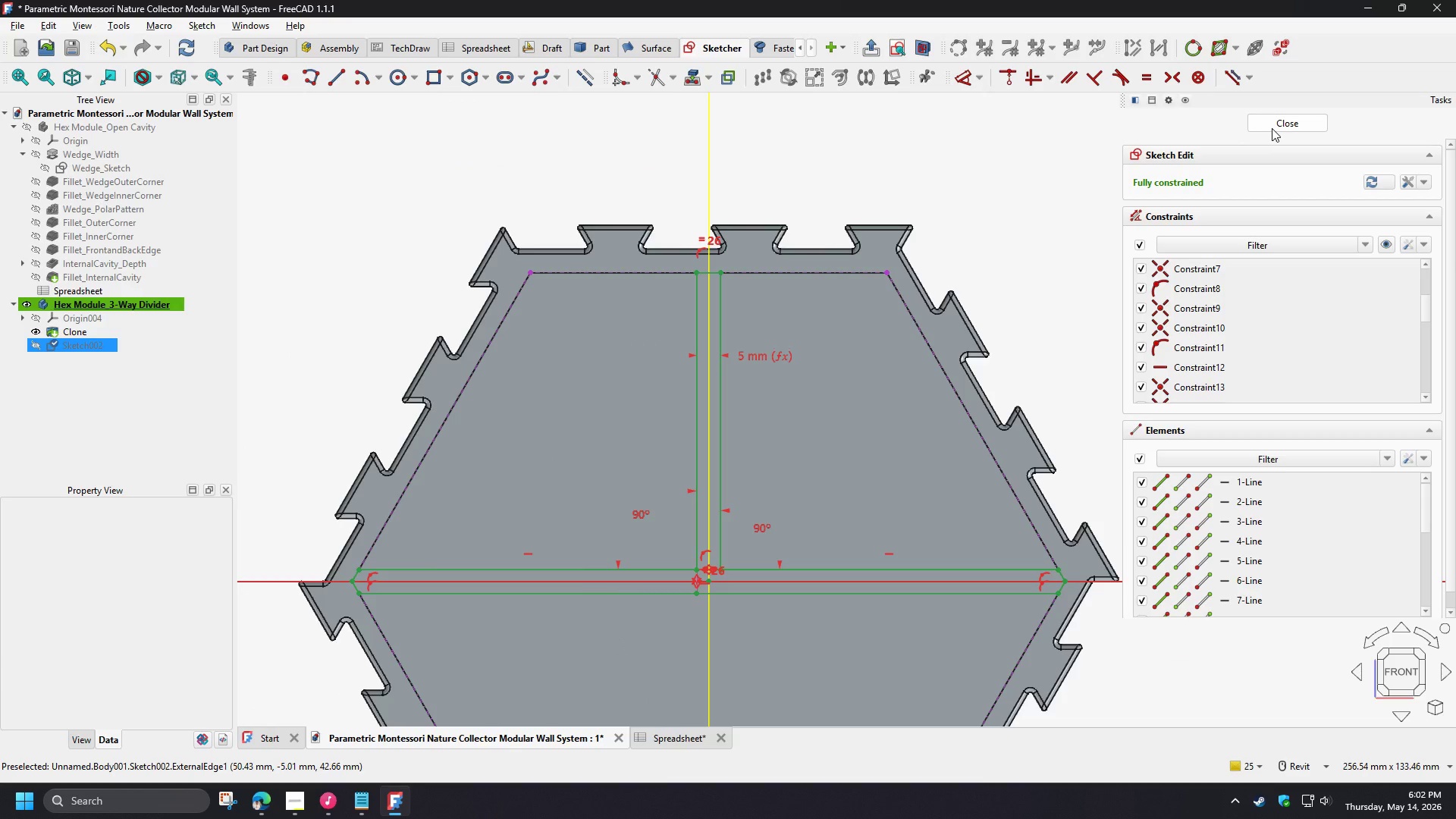 
left_click([1272, 128])
 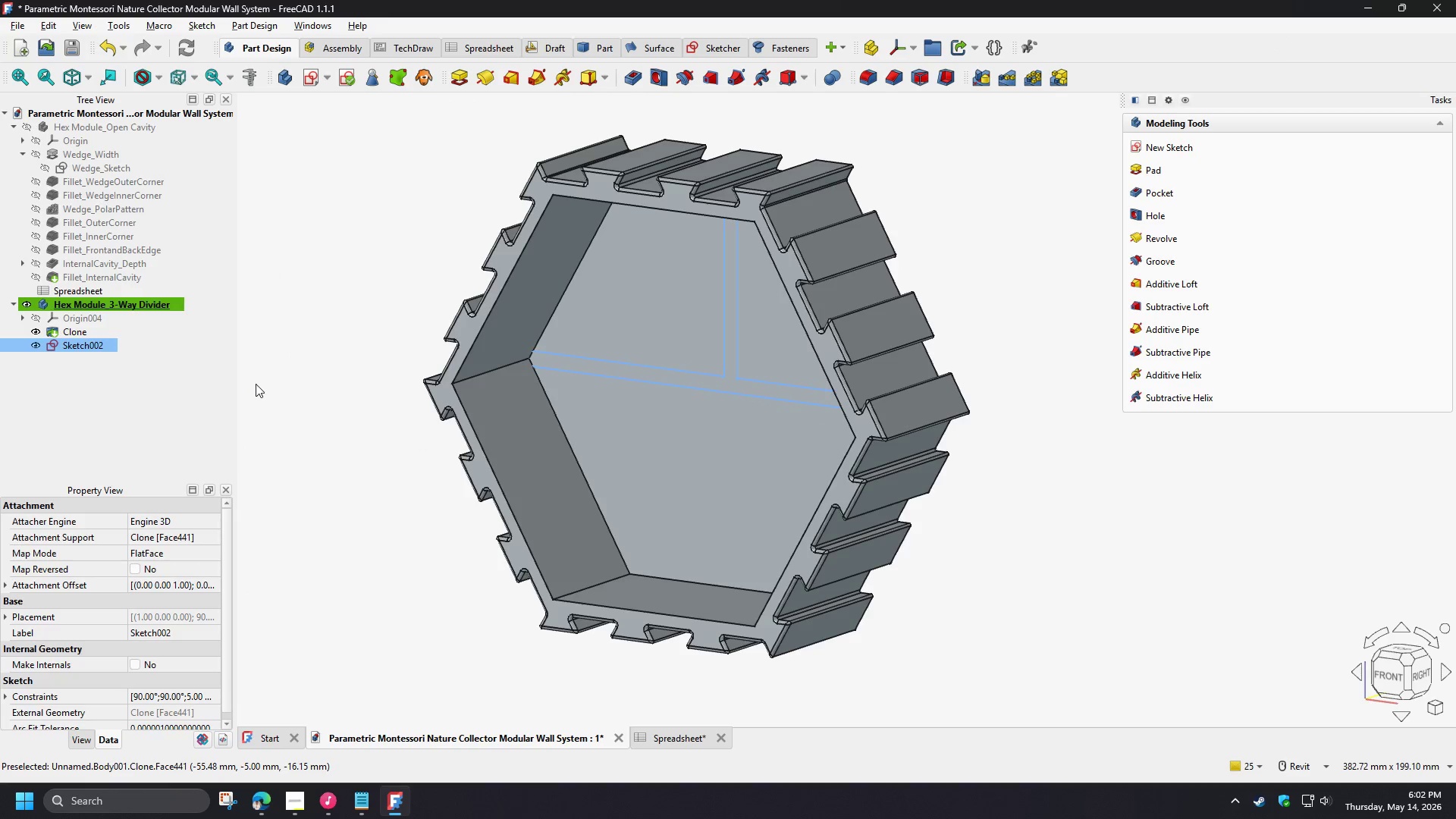 
left_click([85, 347])
 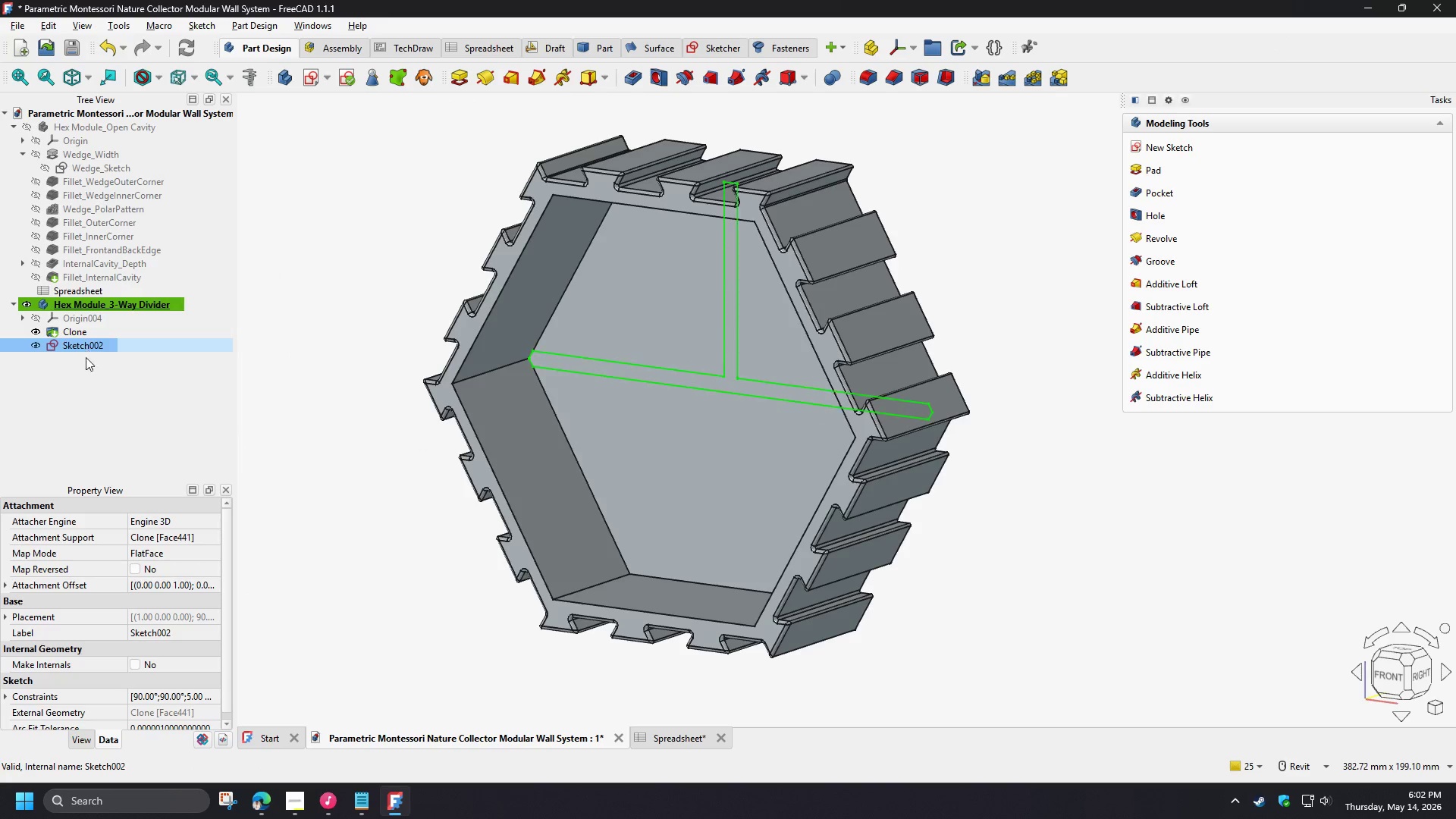 
key(F2)
 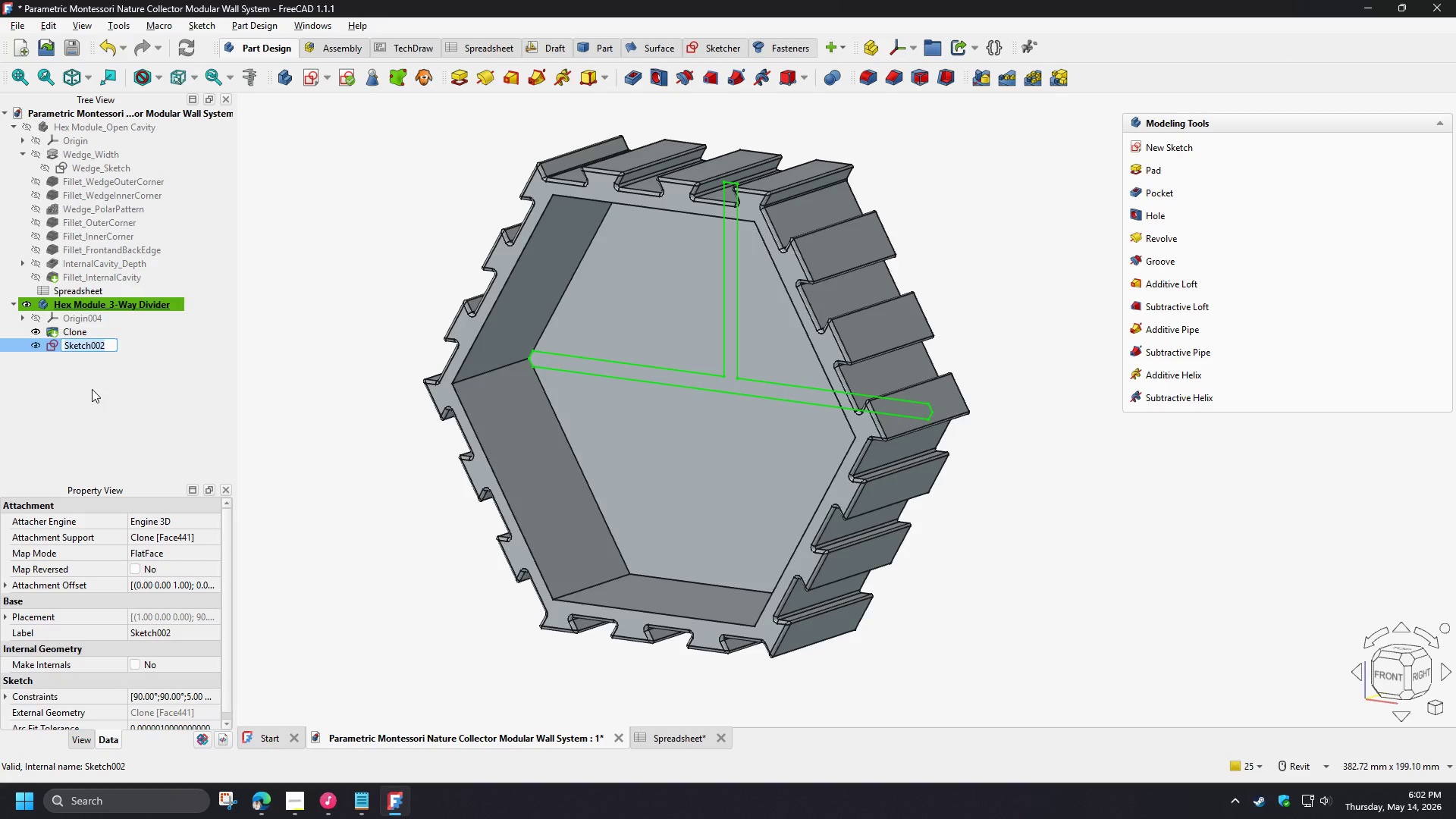 
key(ArrowLeft)
 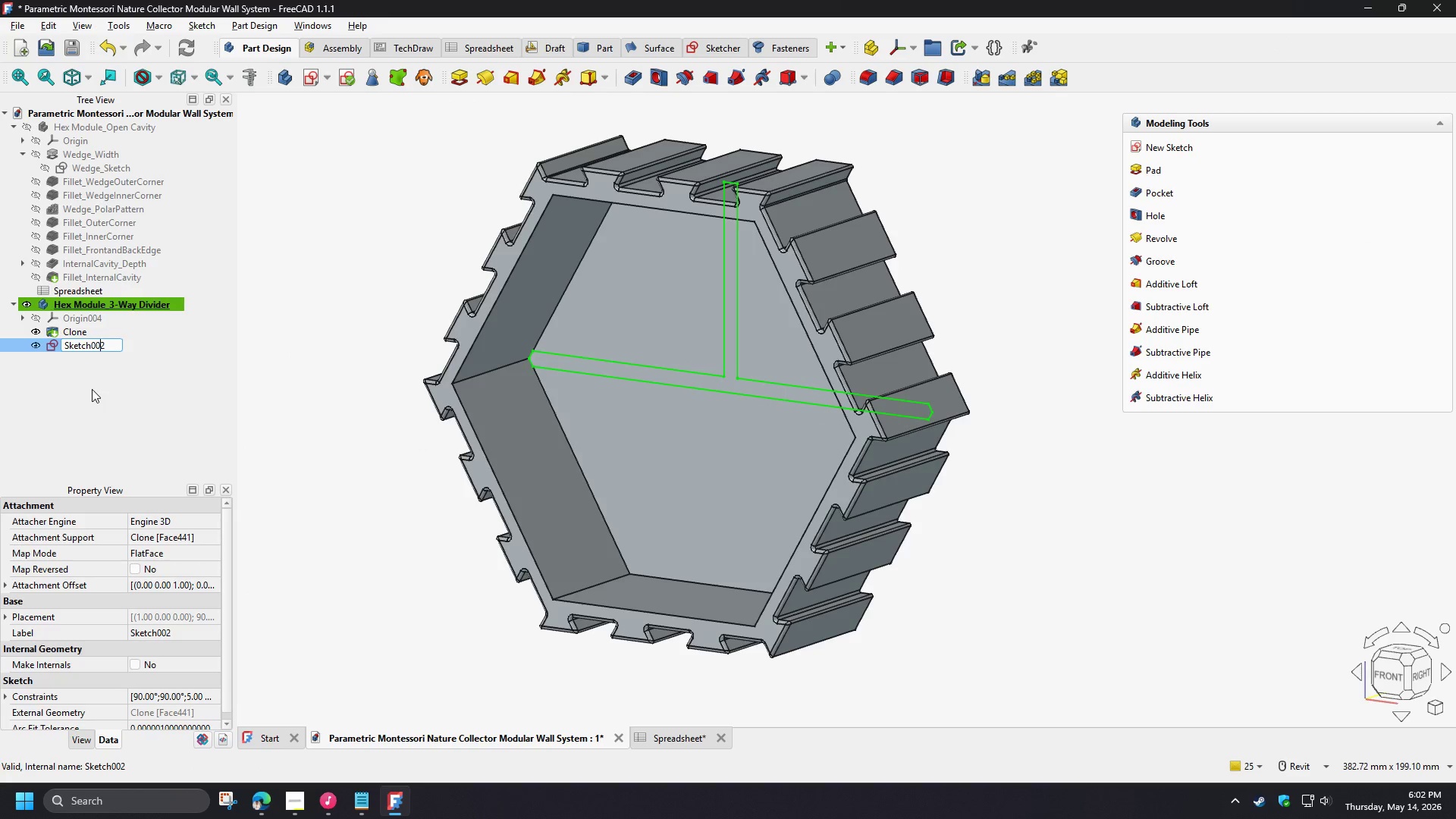 
type(Divider)
 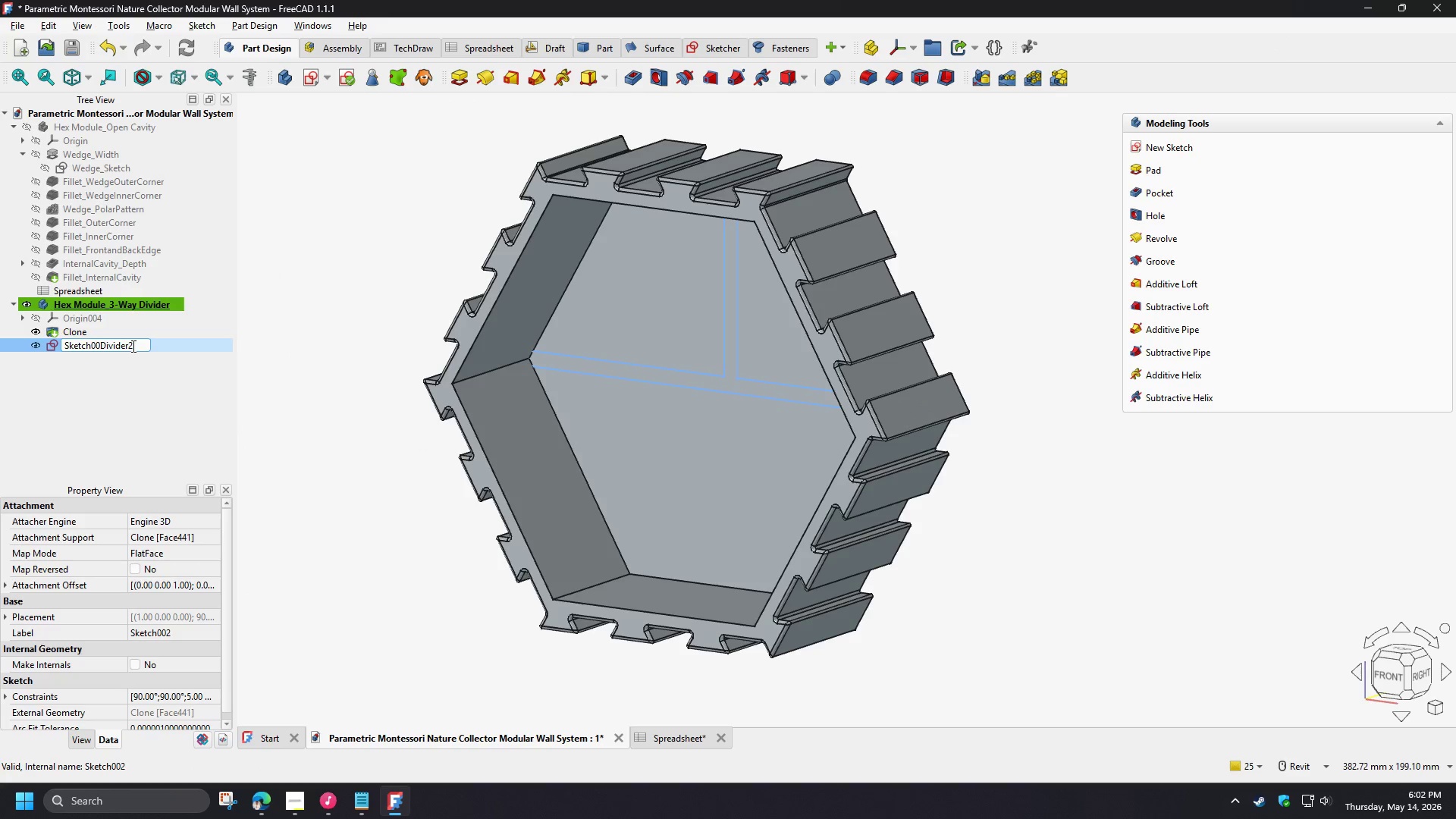 
key(Control+A)
 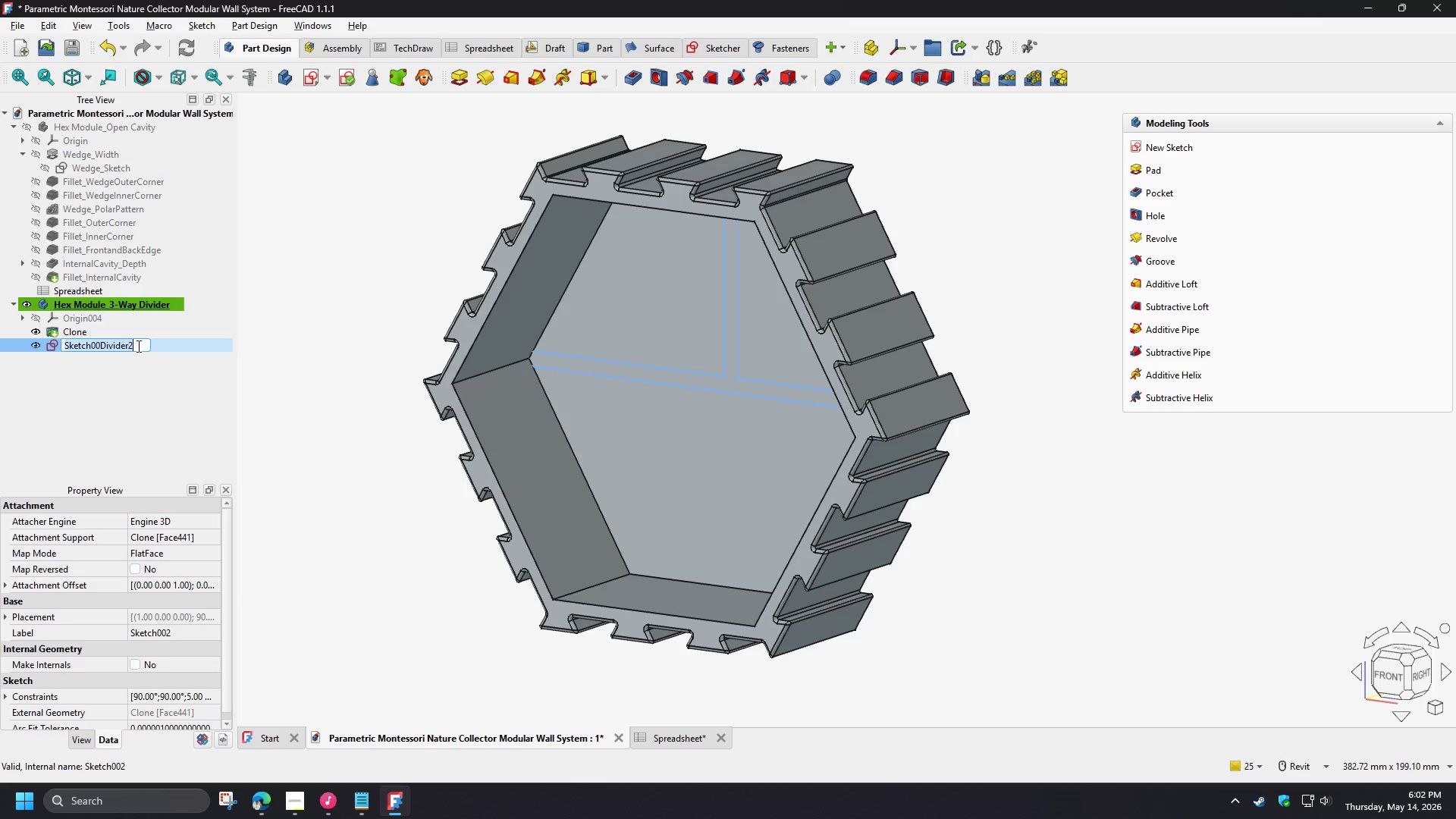 
type(Divider_Sketch)
 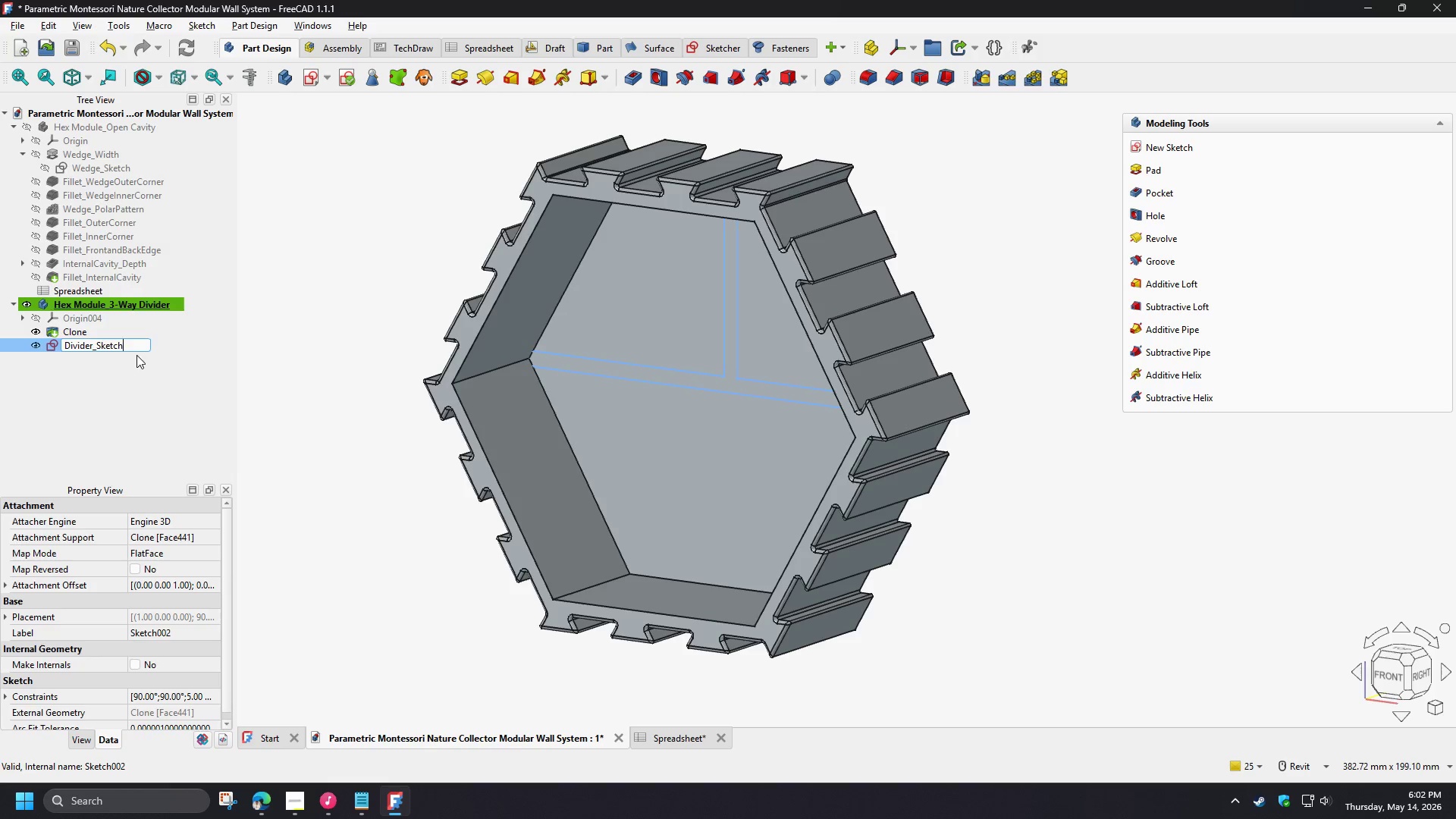 
left_click([124, 379])
 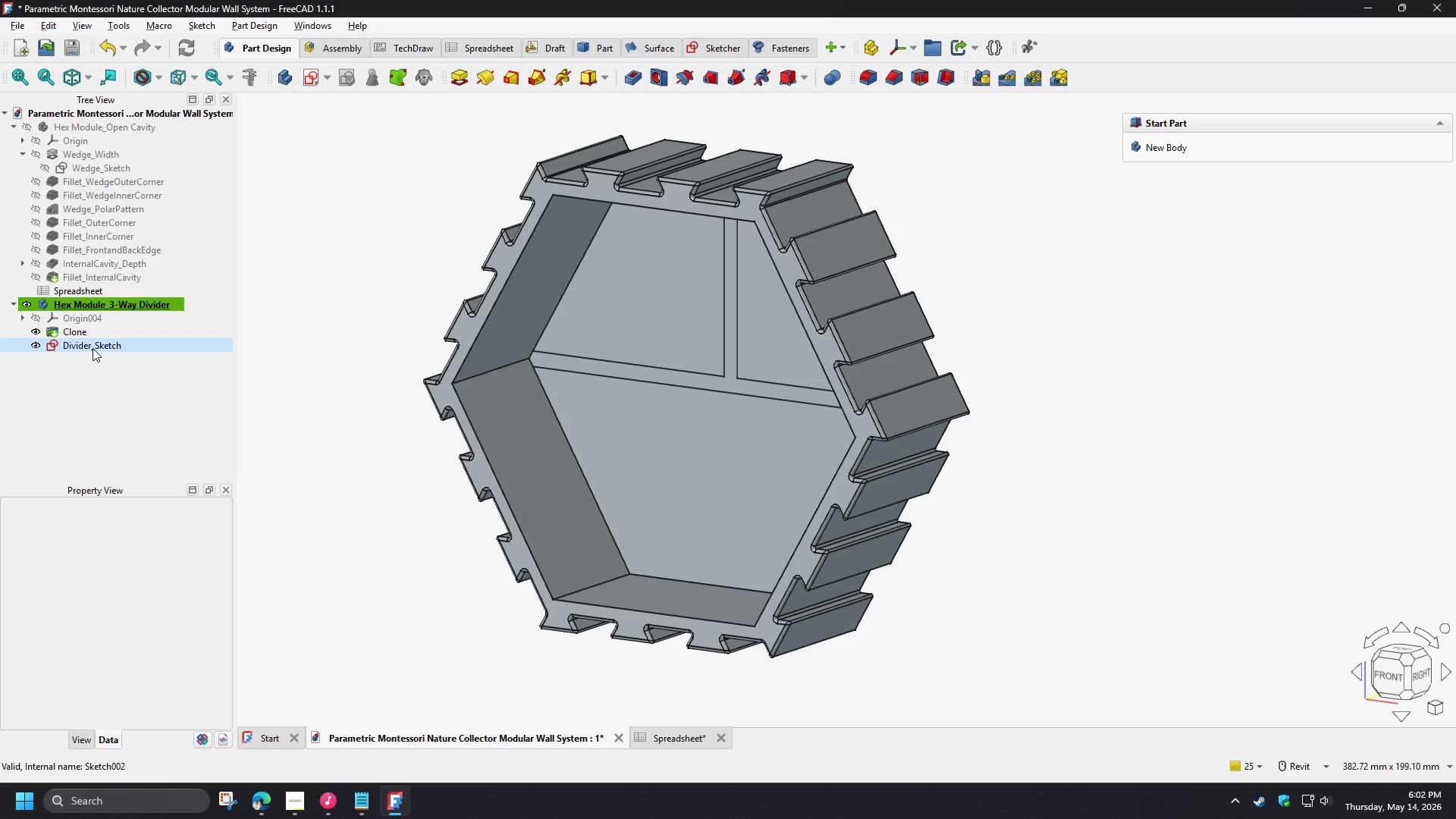 
left_click([90, 340])
 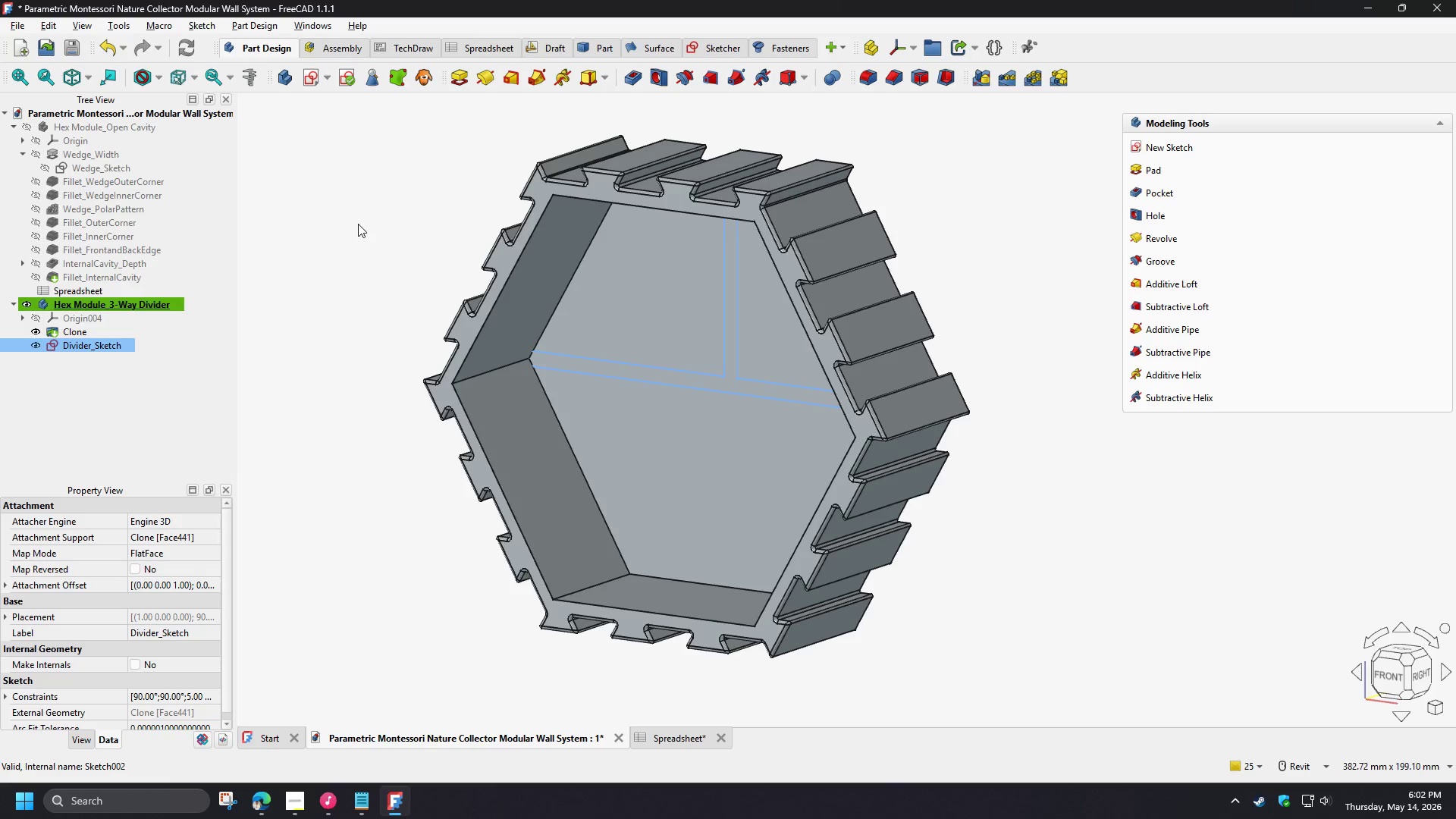 
left_click([458, 77])
 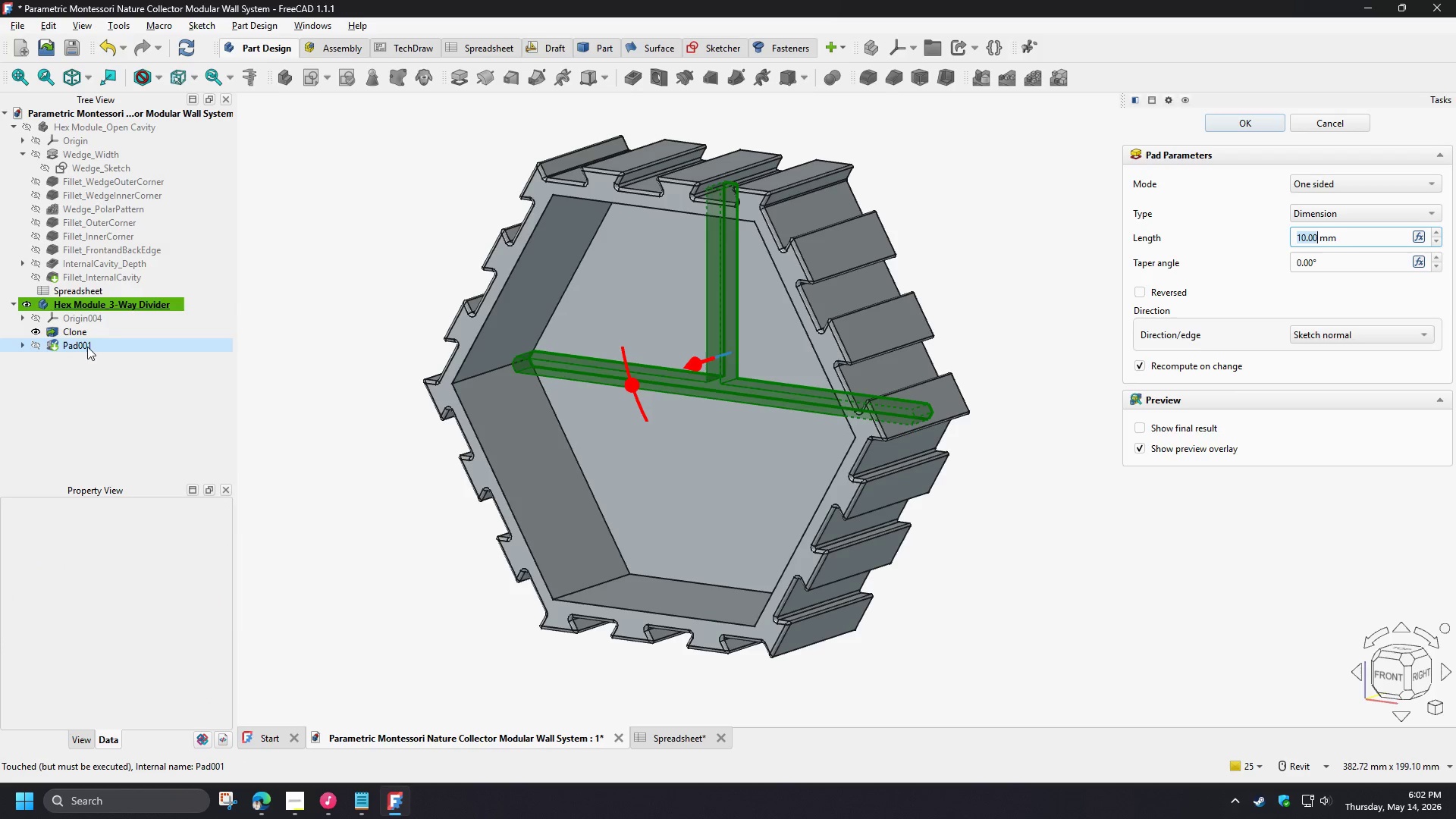 
wait(5.78)
 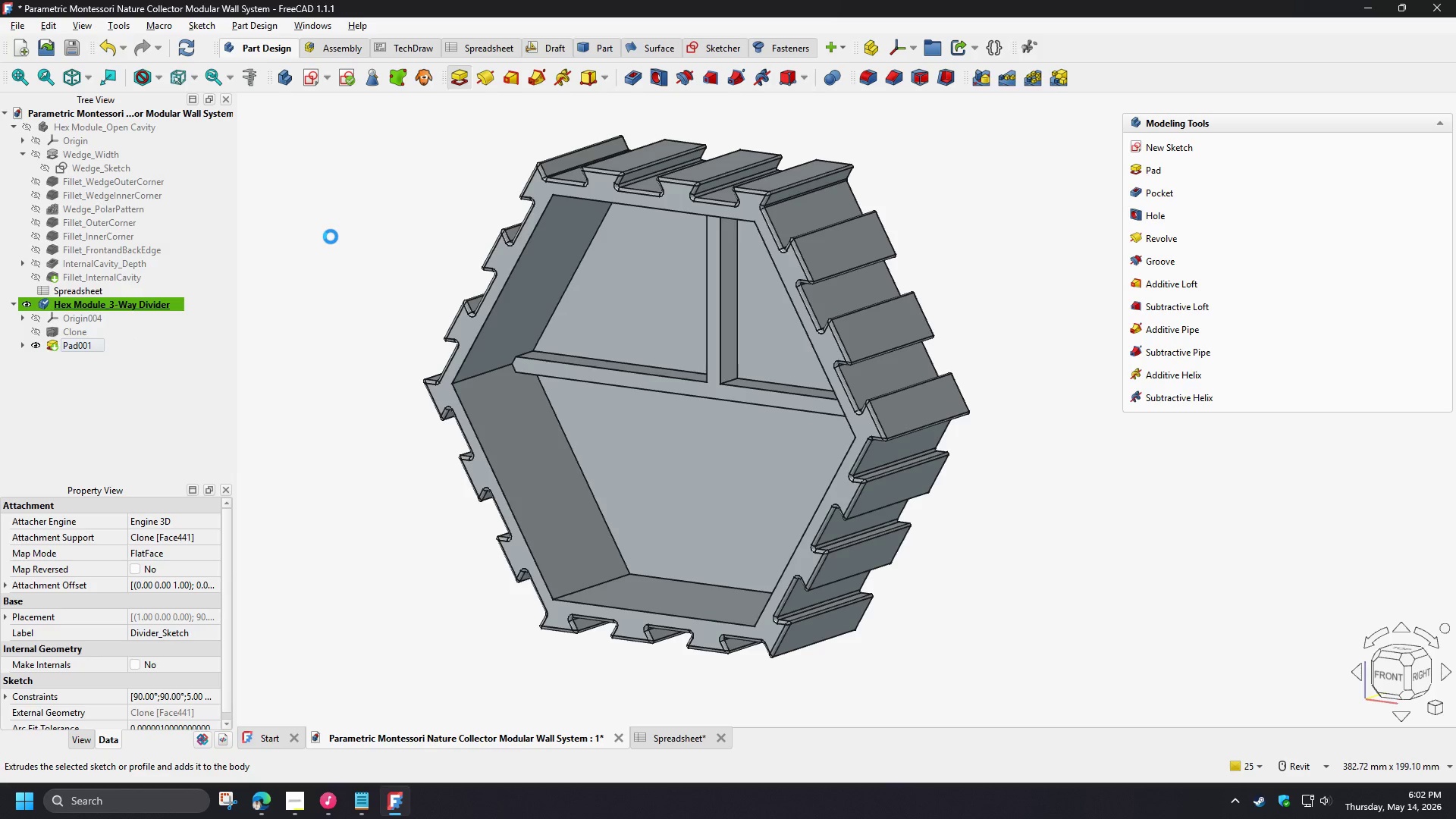 
left_click([1418, 234])
 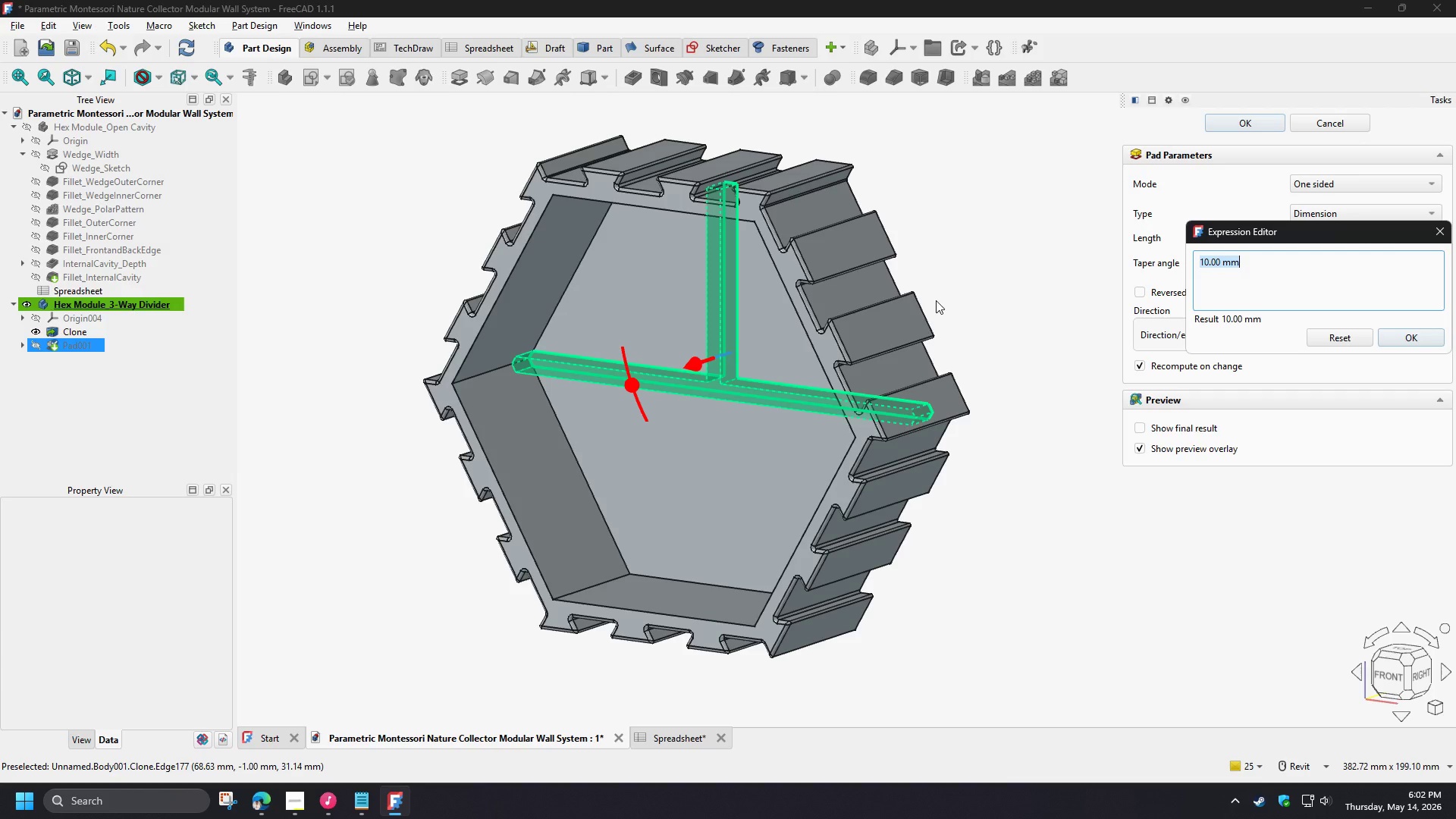 
type(in)
key(Backspace)
key(Backspace)
type(cavi)
 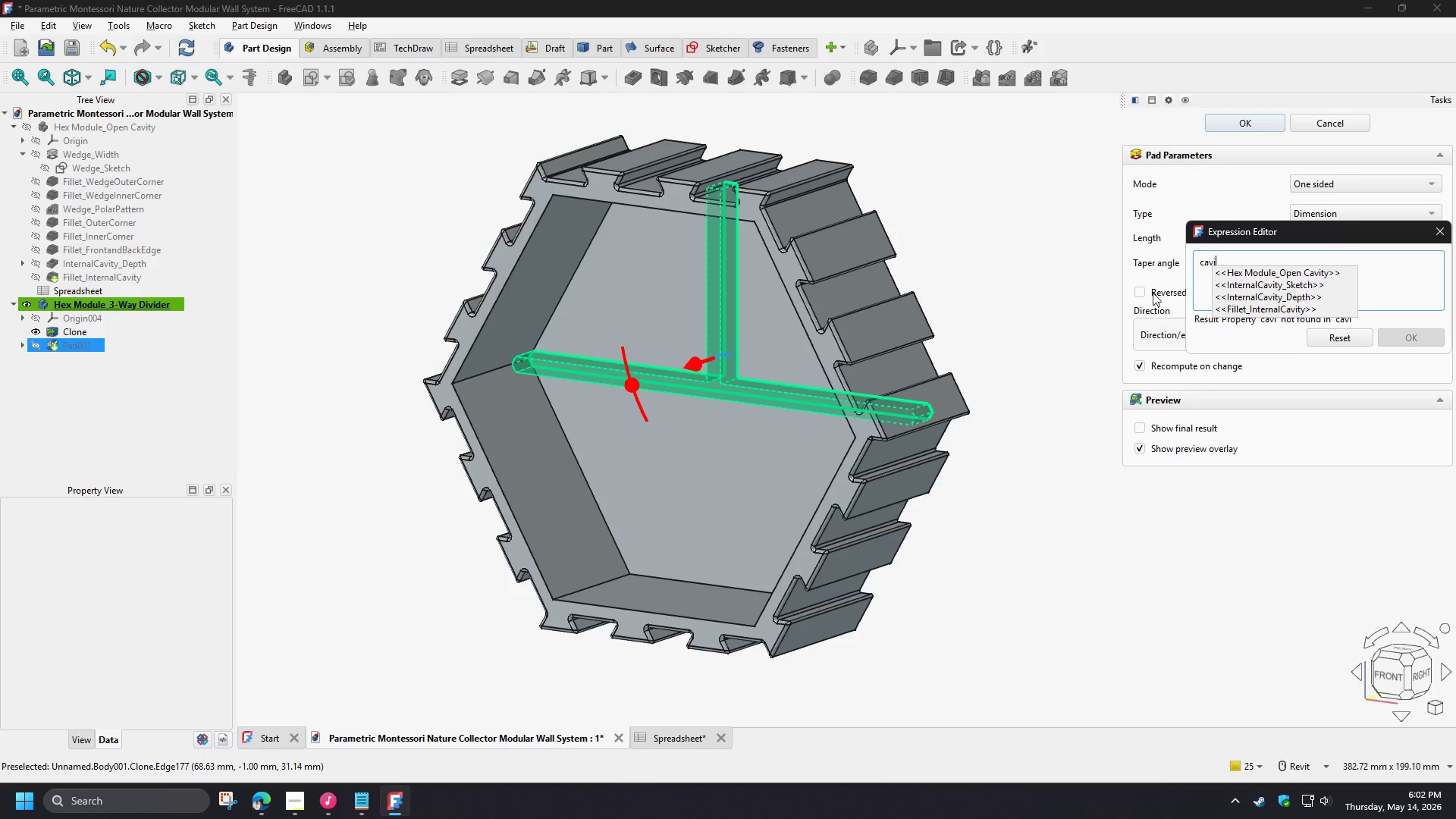 
left_click([1270, 293])
 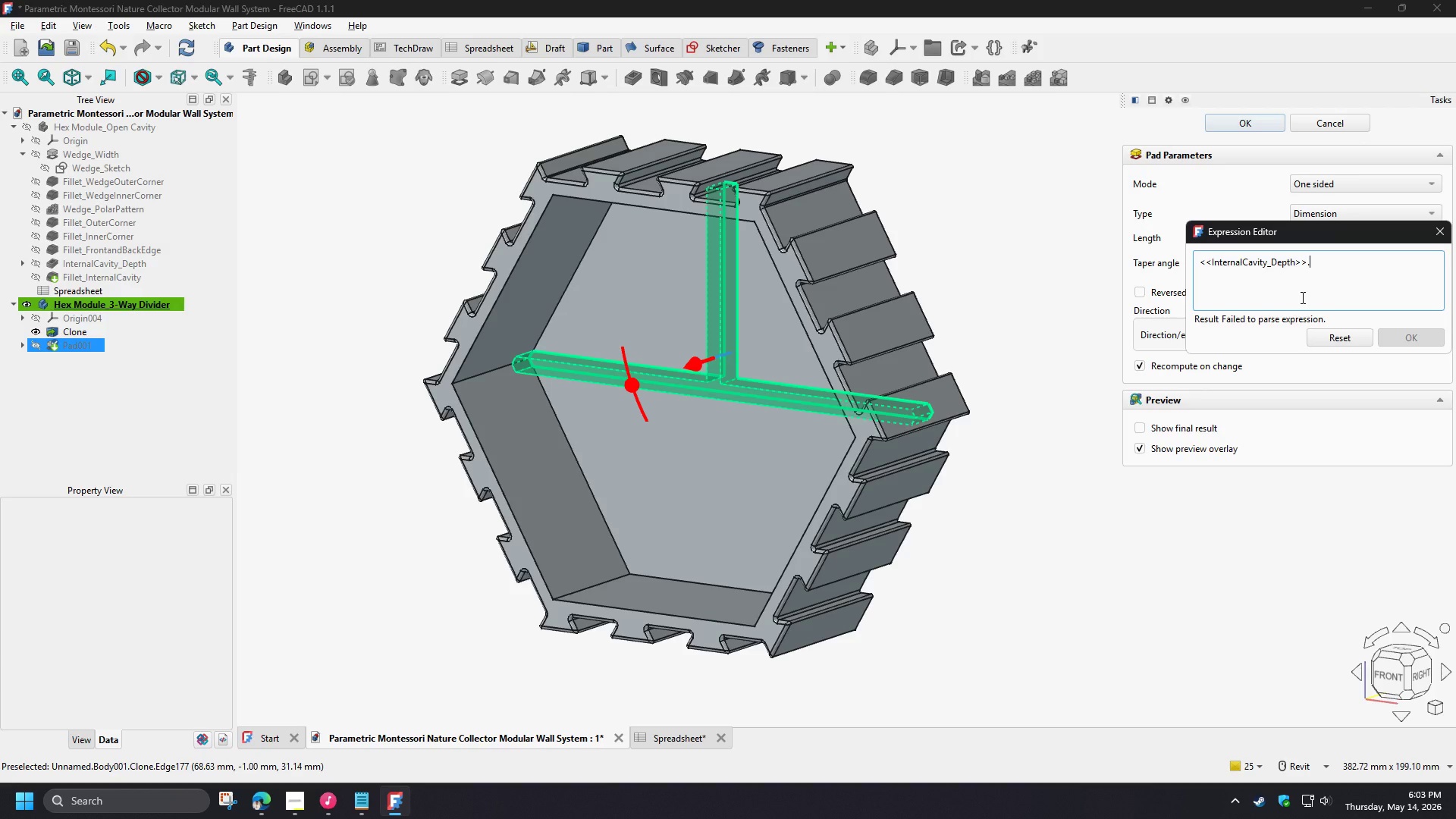 
type(le)
 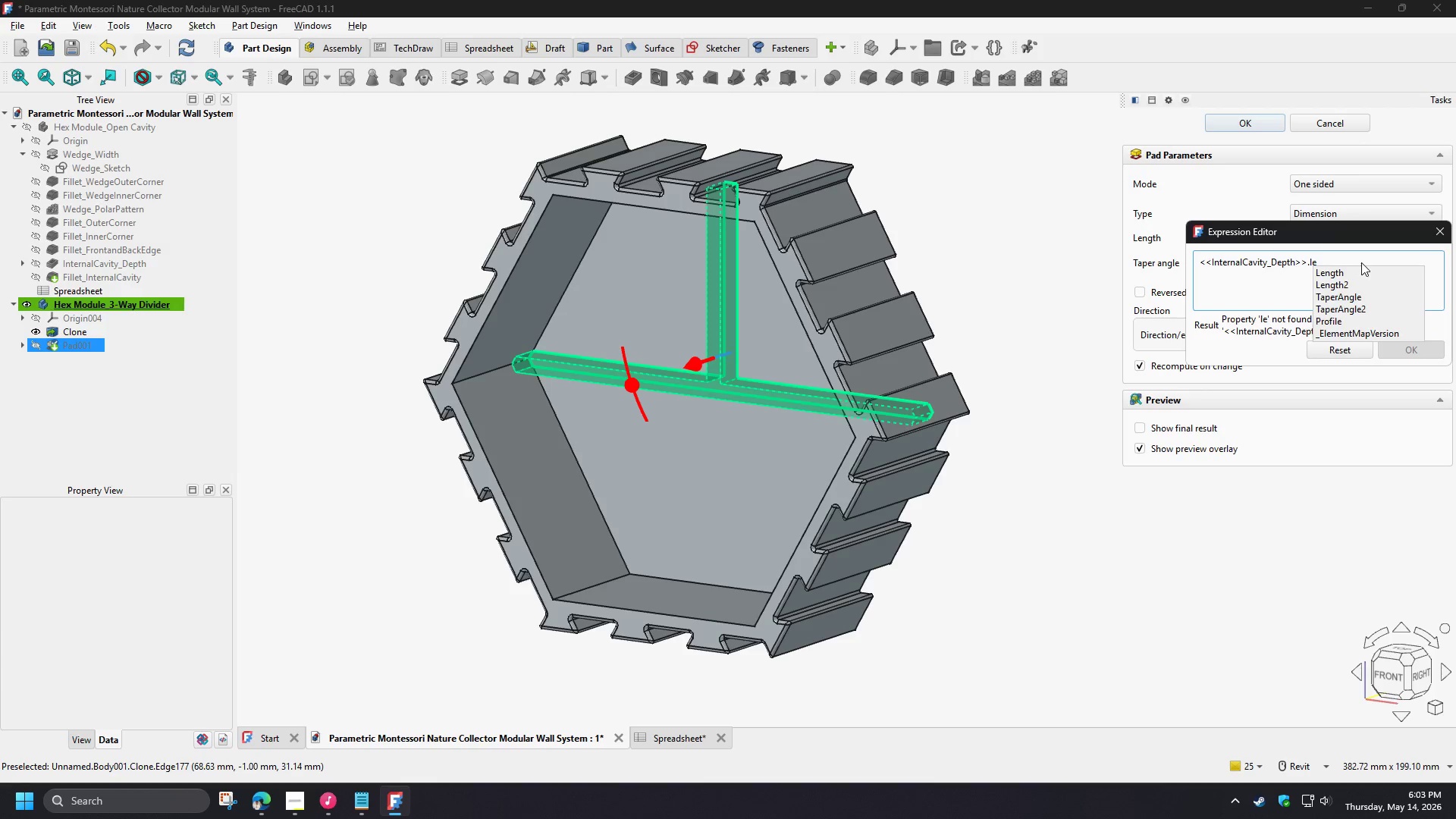 
left_click([1357, 271])
 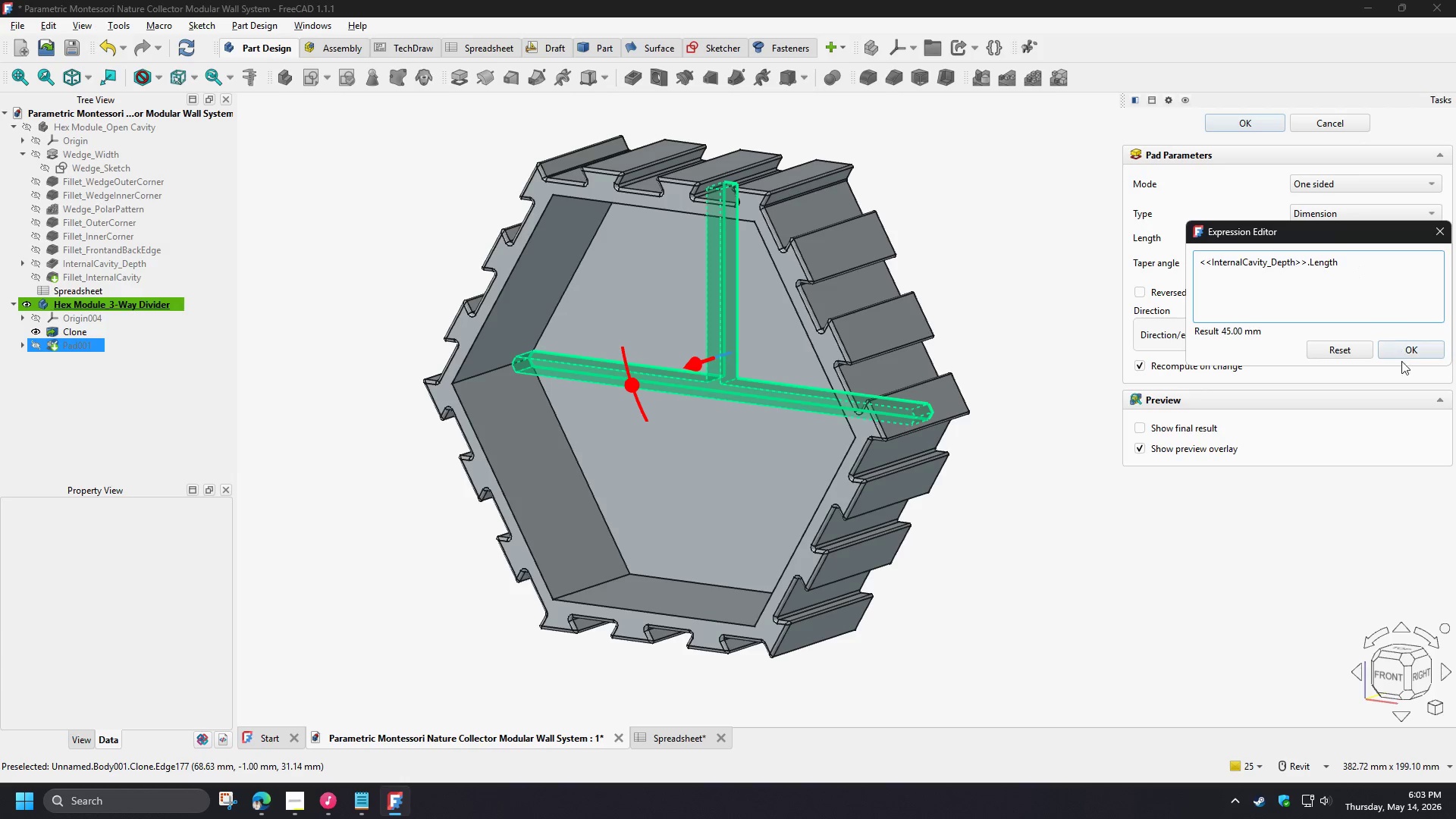 
left_click([1401, 350])
 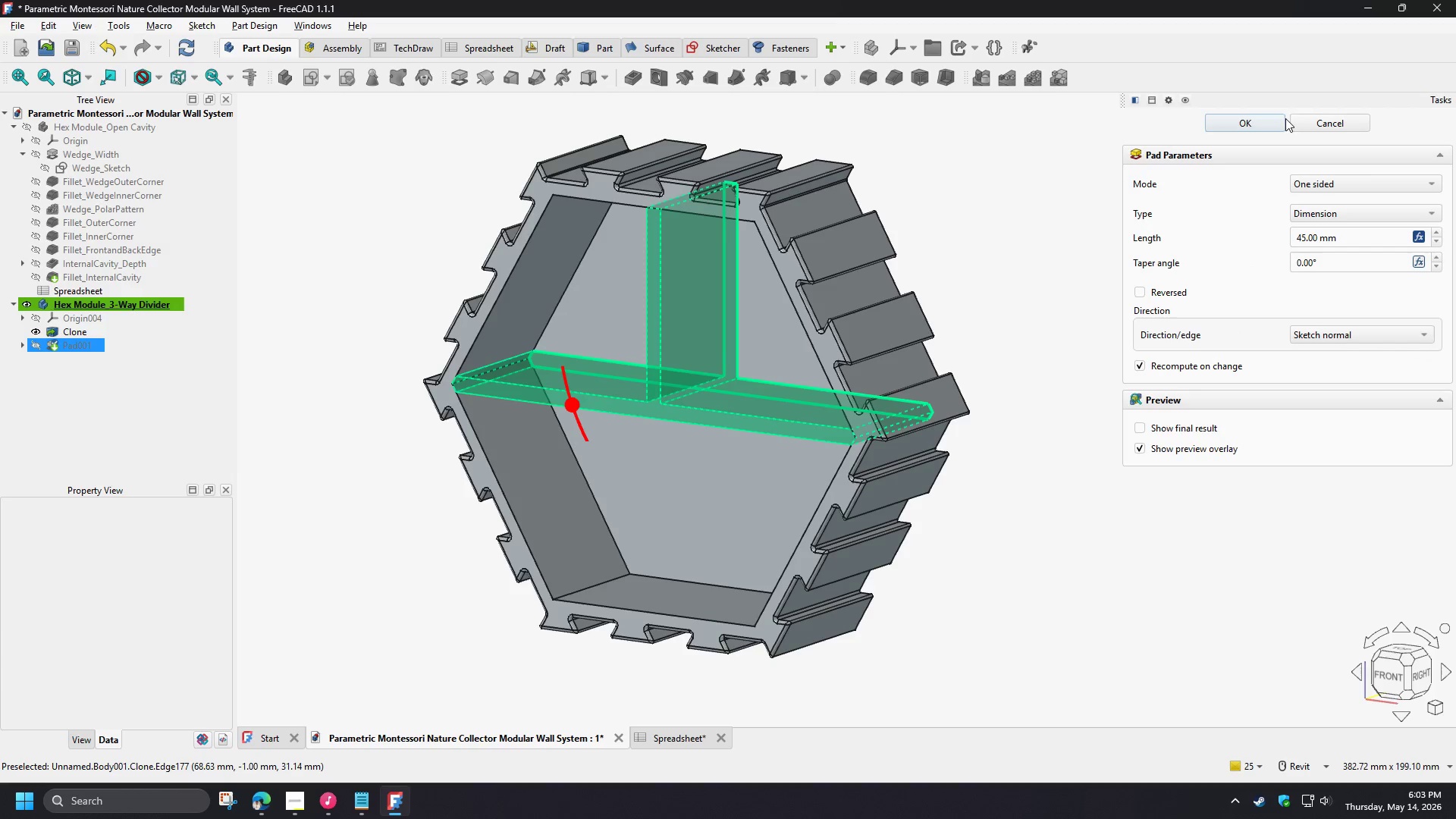 
left_click([1263, 126])
 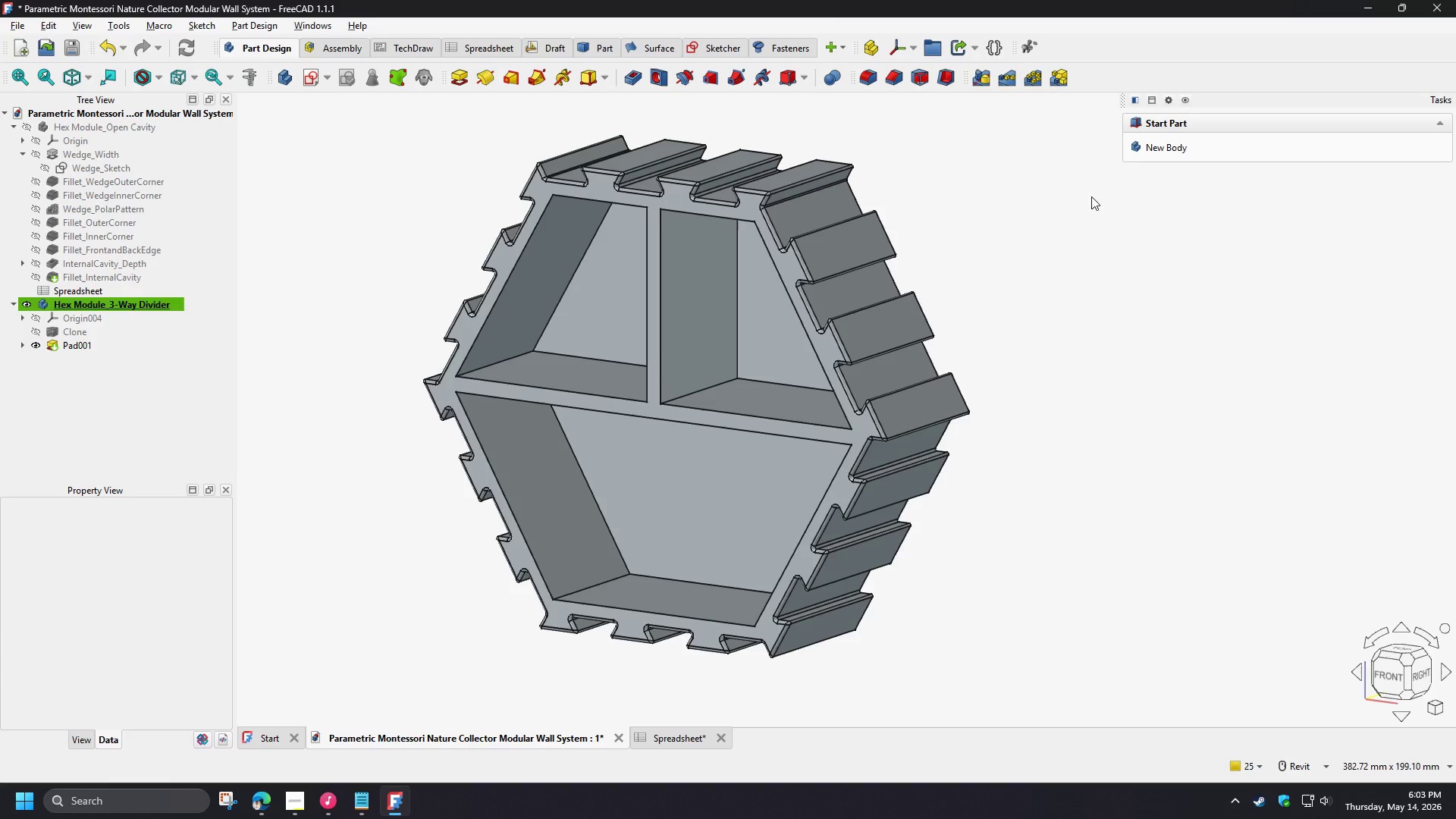 
hold_key(key=ShiftLeft, duration=1.51)
 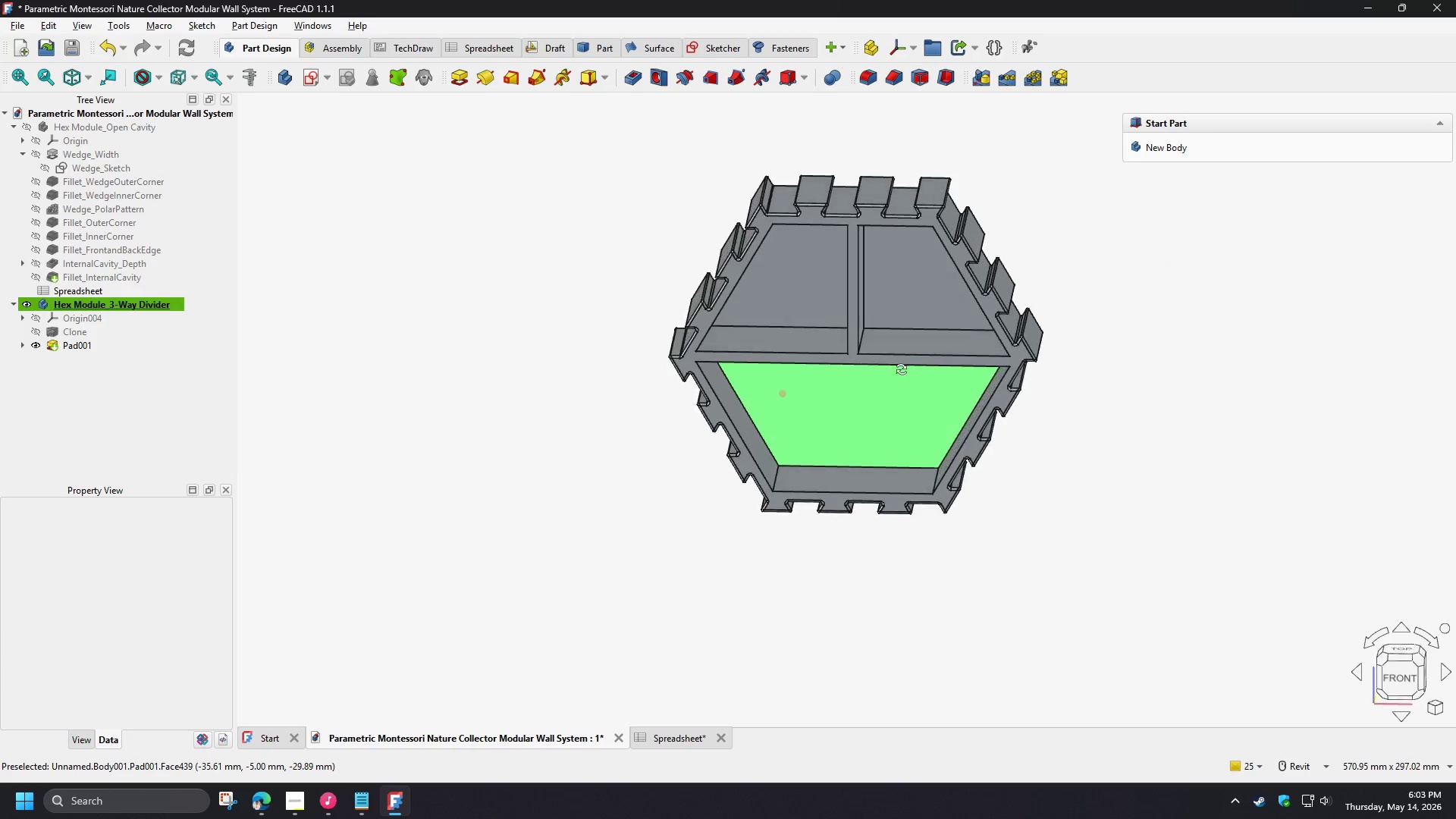 
scroll: coordinate [1082, 247], scroll_direction: down, amount: 2.0
 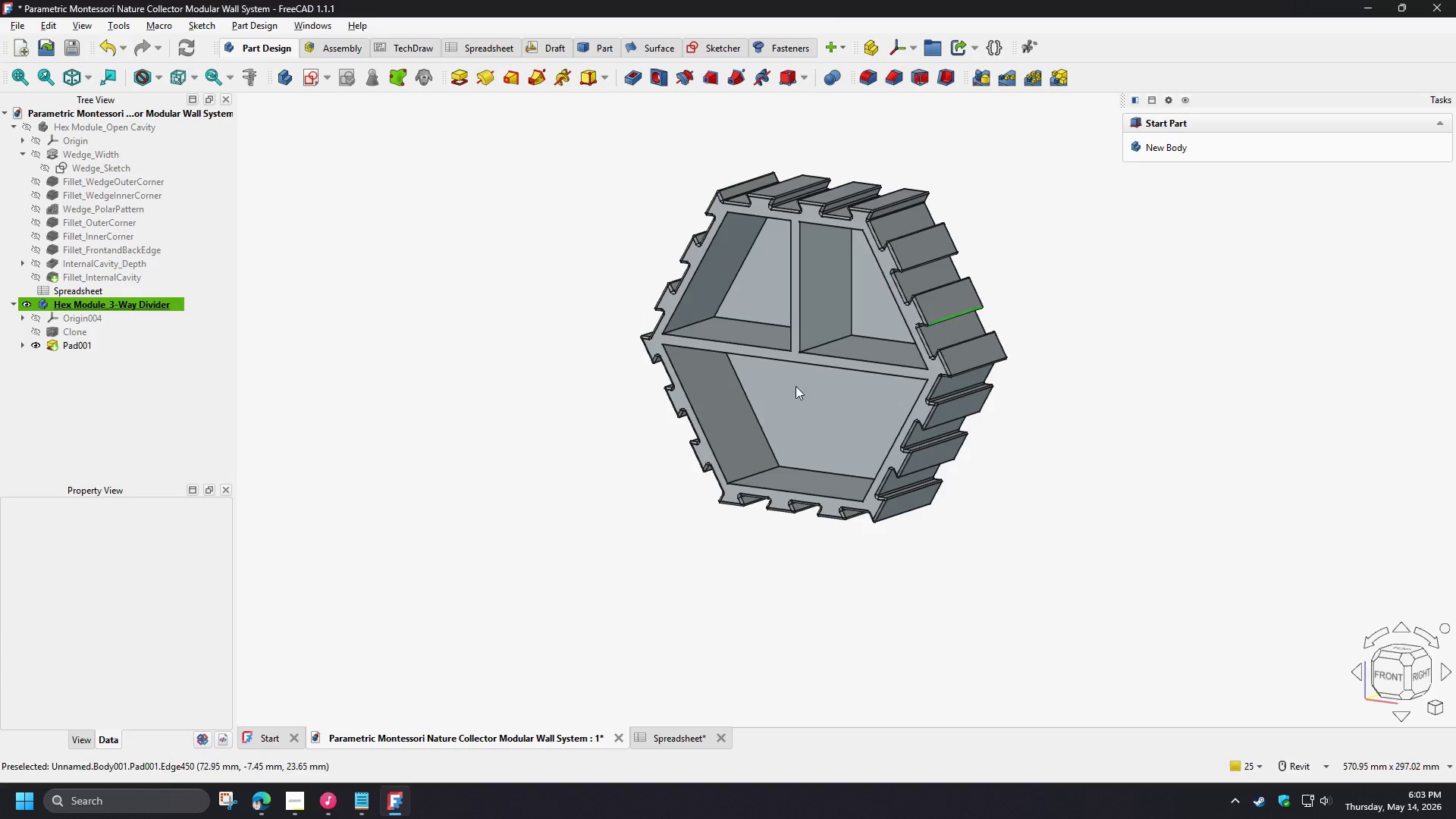 
hold_key(key=ShiftLeft, duration=0.66)
 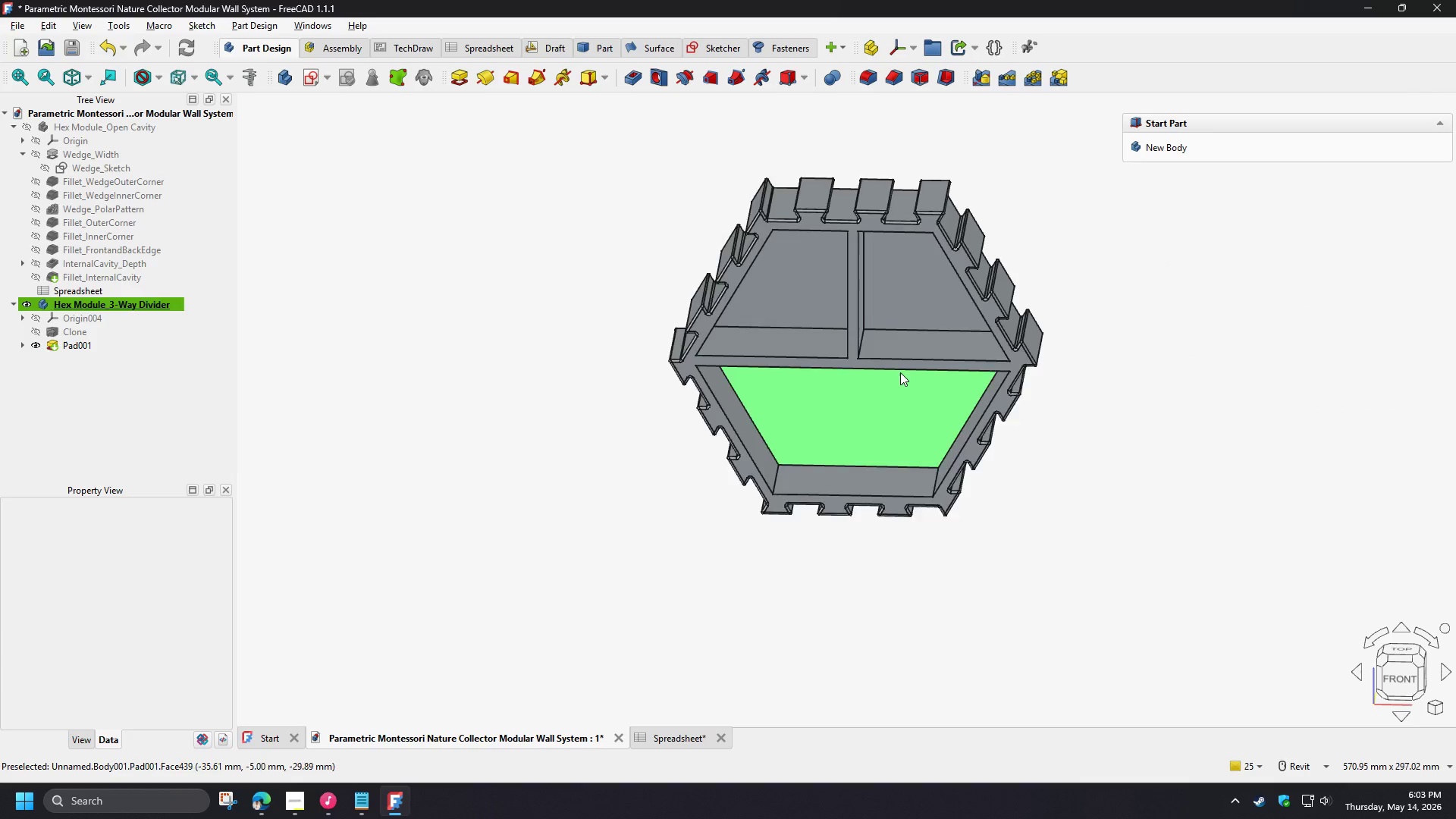 
scroll: coordinate [900, 372], scroll_direction: up, amount: 2.0
 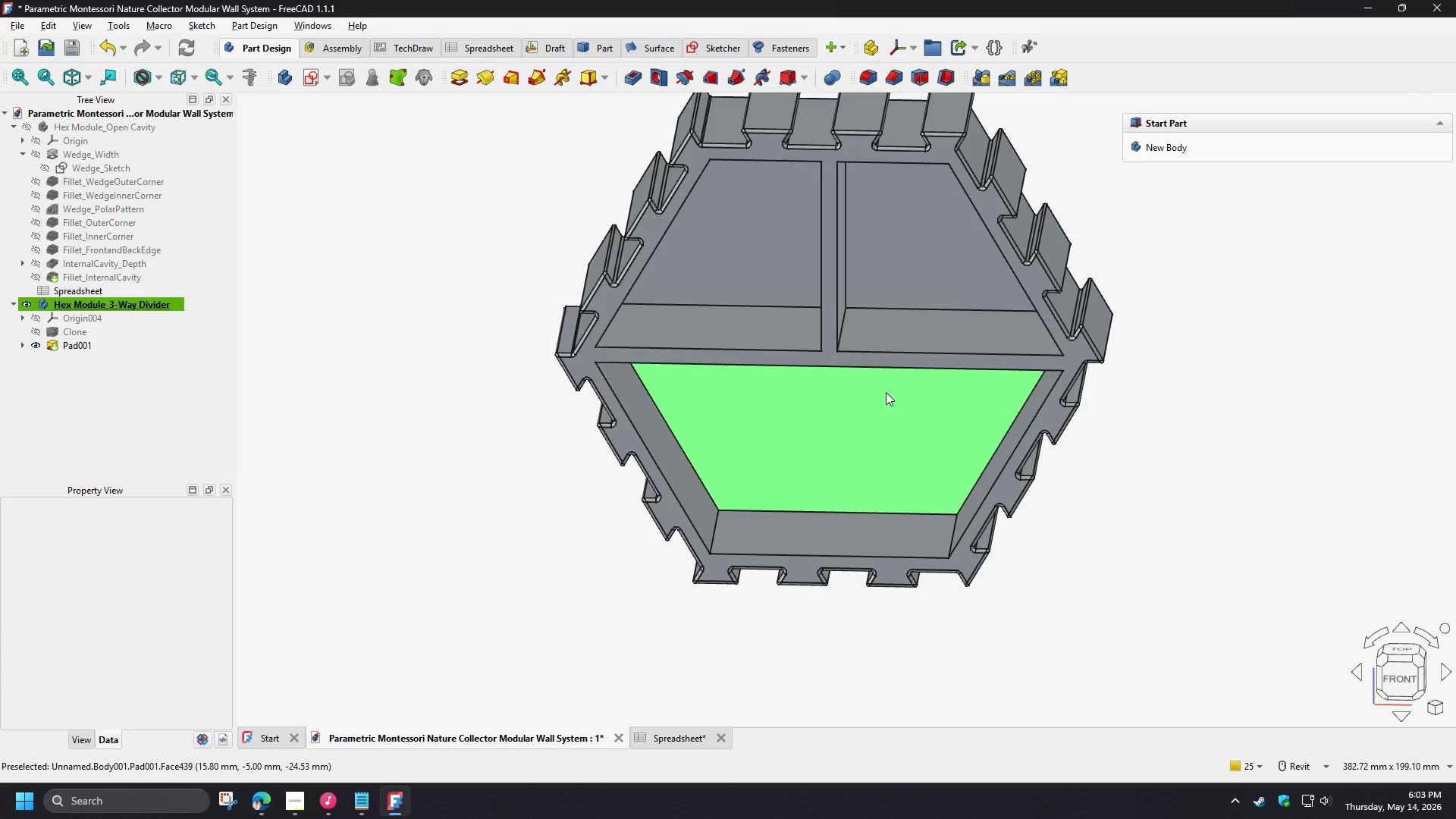 
hold_key(key=ShiftLeft, duration=1.14)
 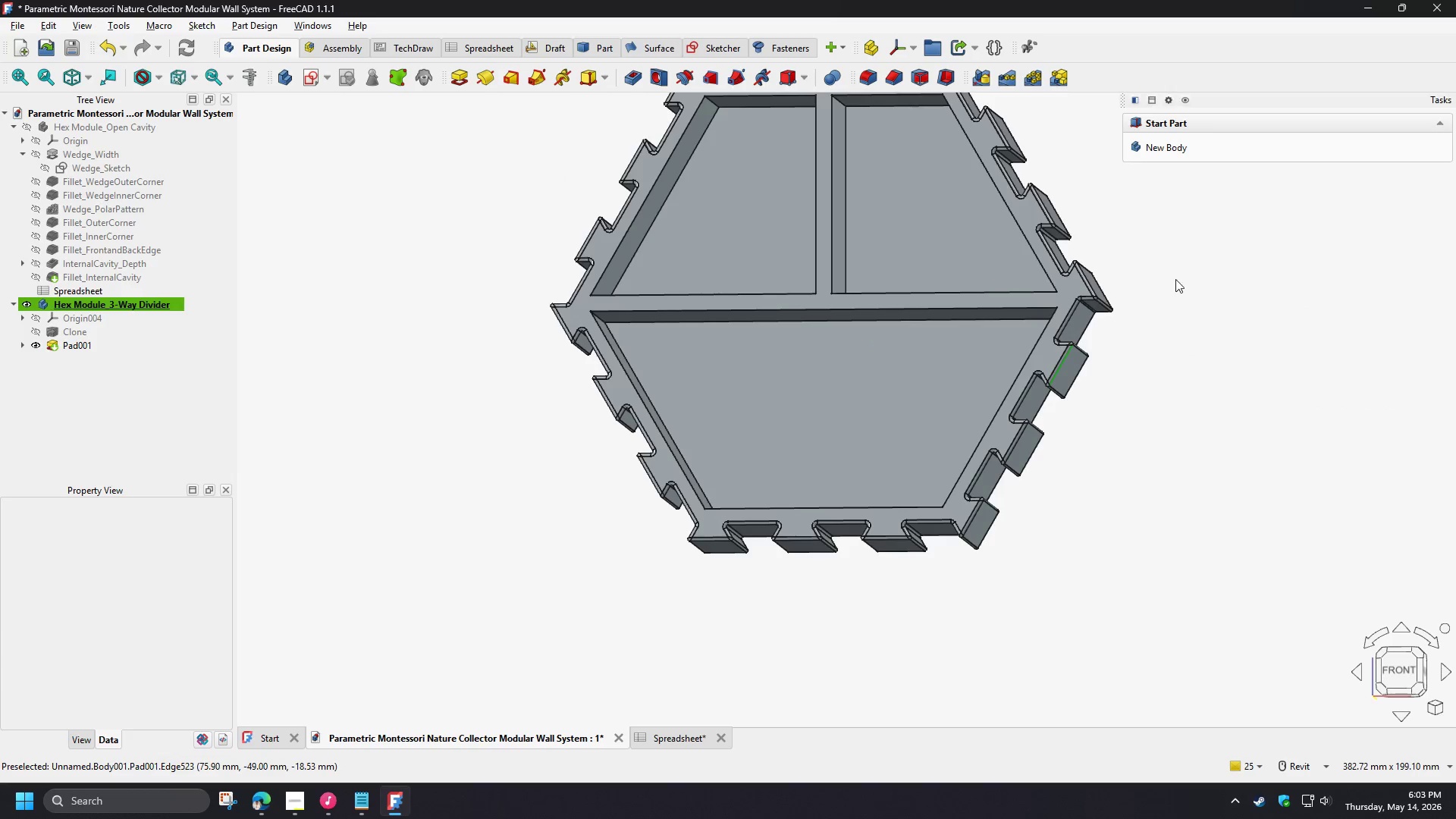 
hold_key(key=ShiftLeft, duration=1.92)
 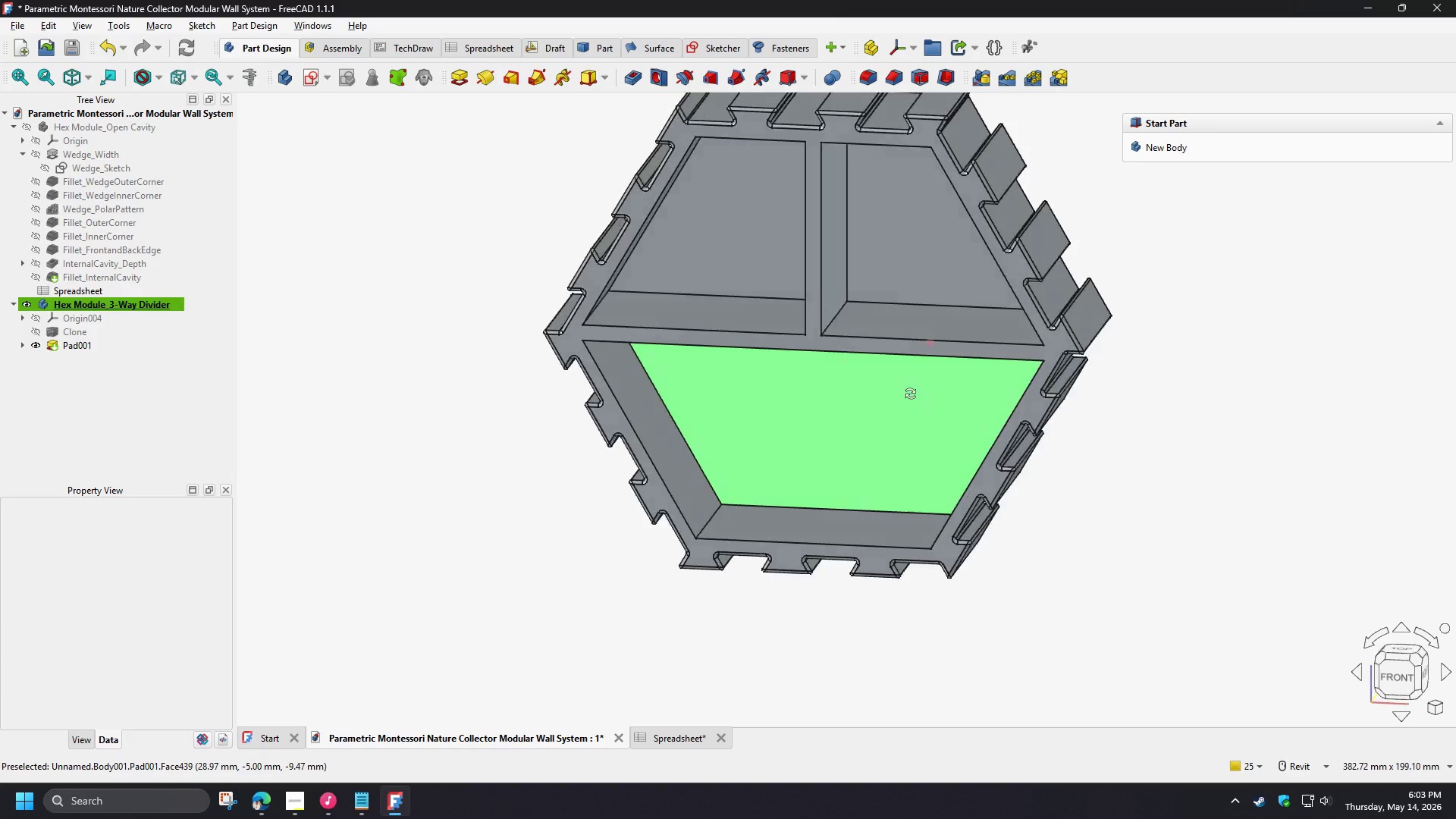 
hold_key(key=ShiftLeft, duration=1.27)
 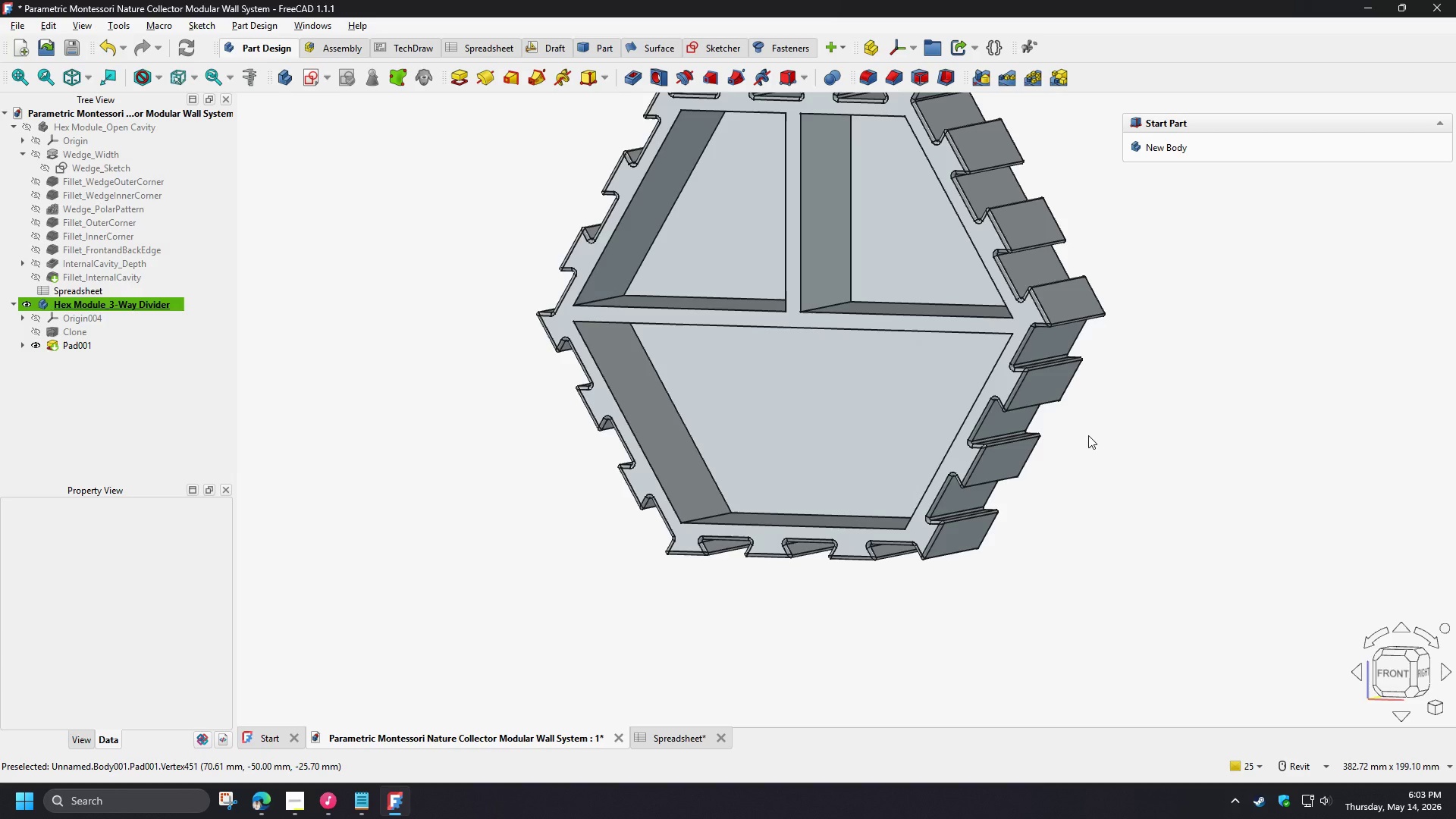 
scroll: coordinate [1088, 435], scroll_direction: down, amount: 2.0
 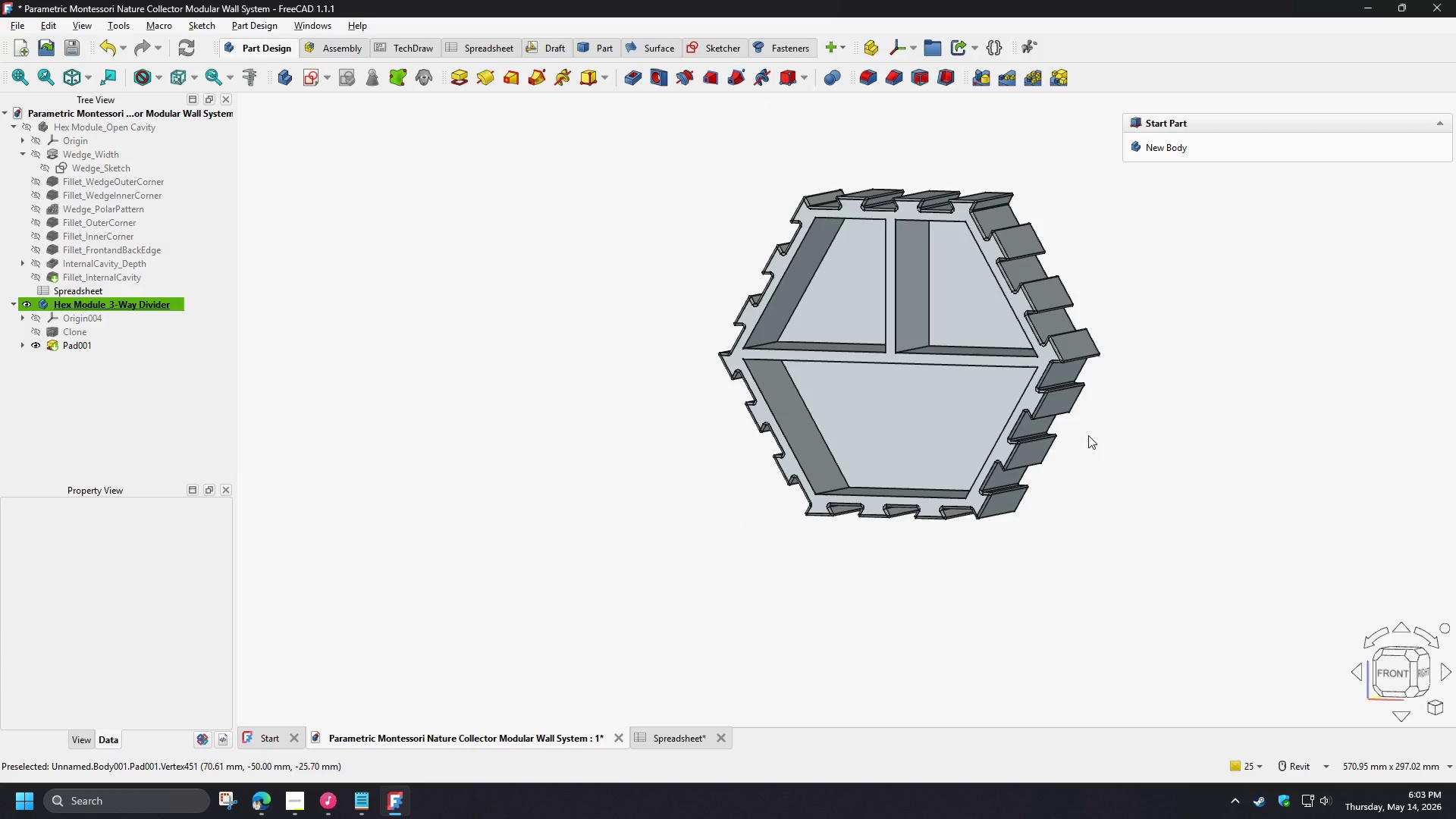 
scroll: coordinate [861, 377], scroll_direction: up, amount: 3.0
 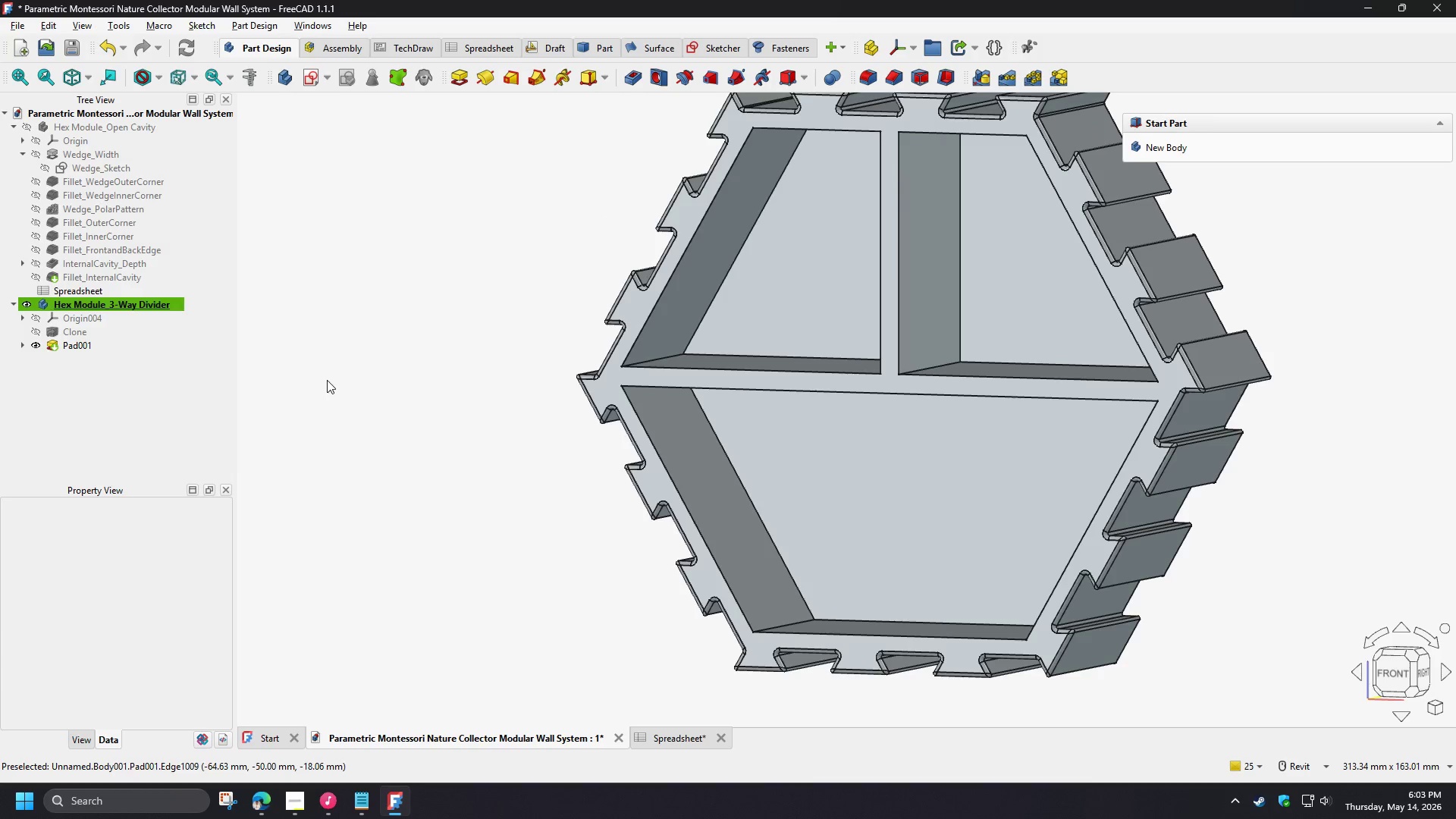 
left_click([93, 348])
 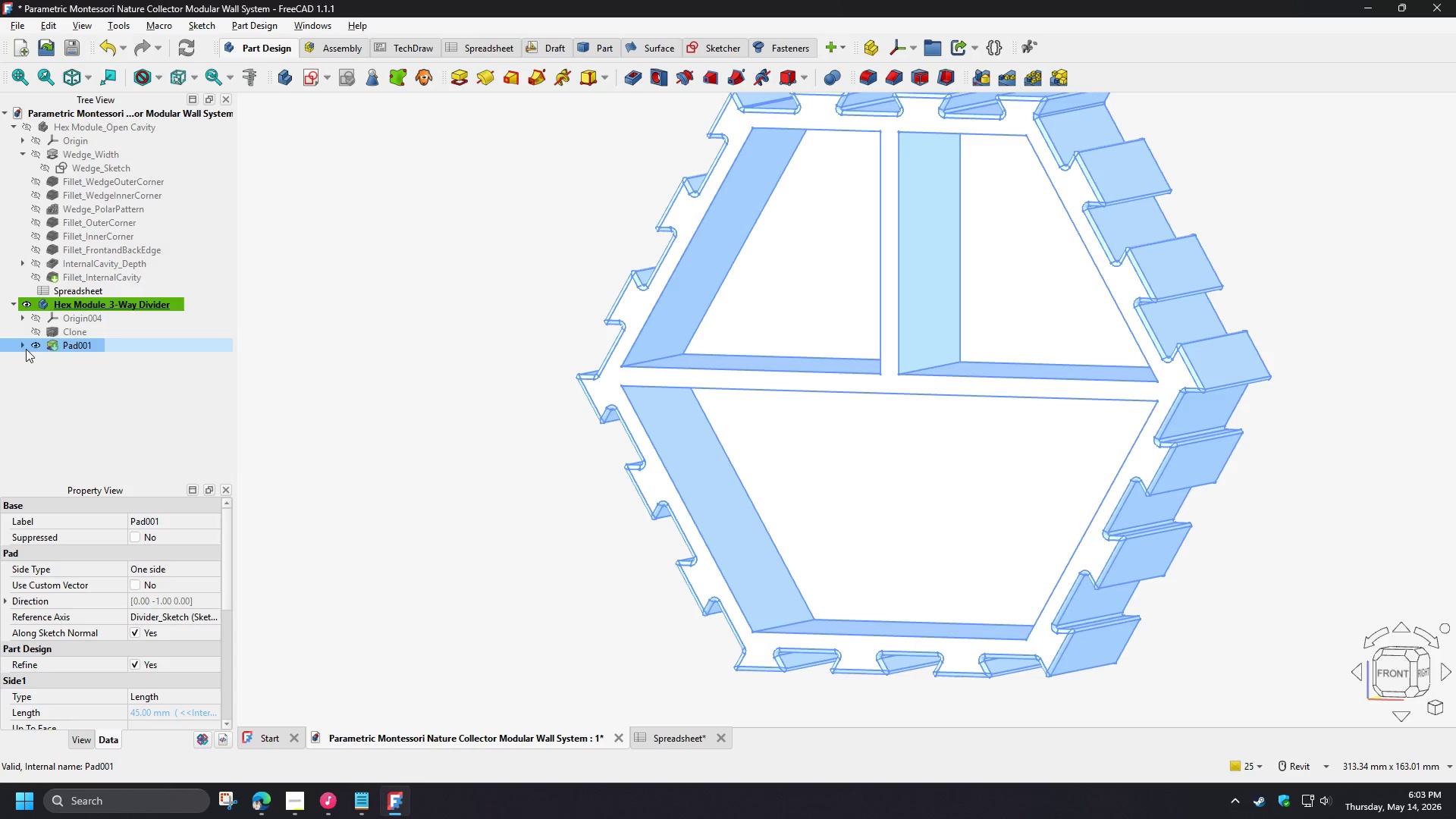 
left_click([24, 349])
 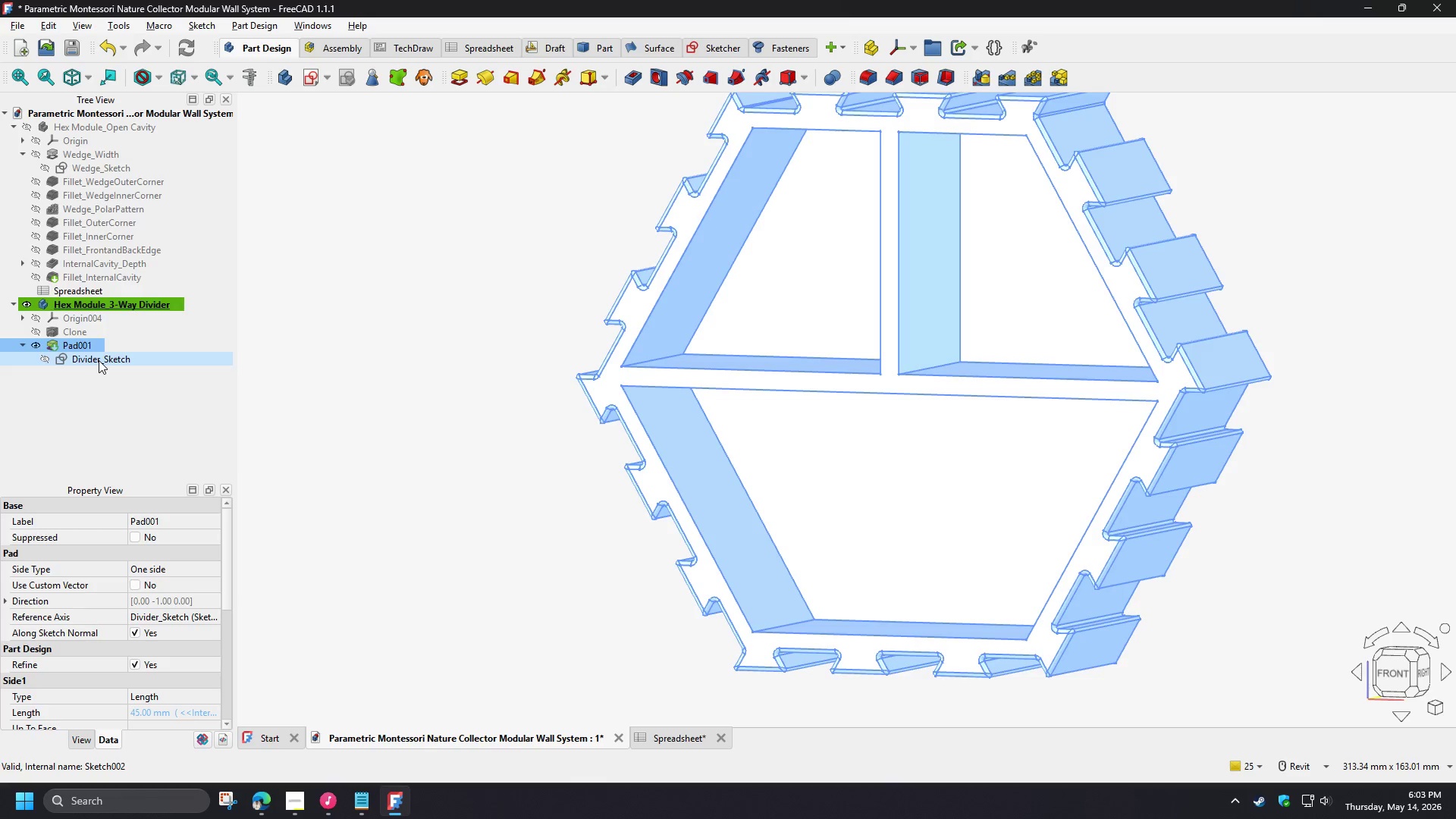 
double_click([99, 360])
 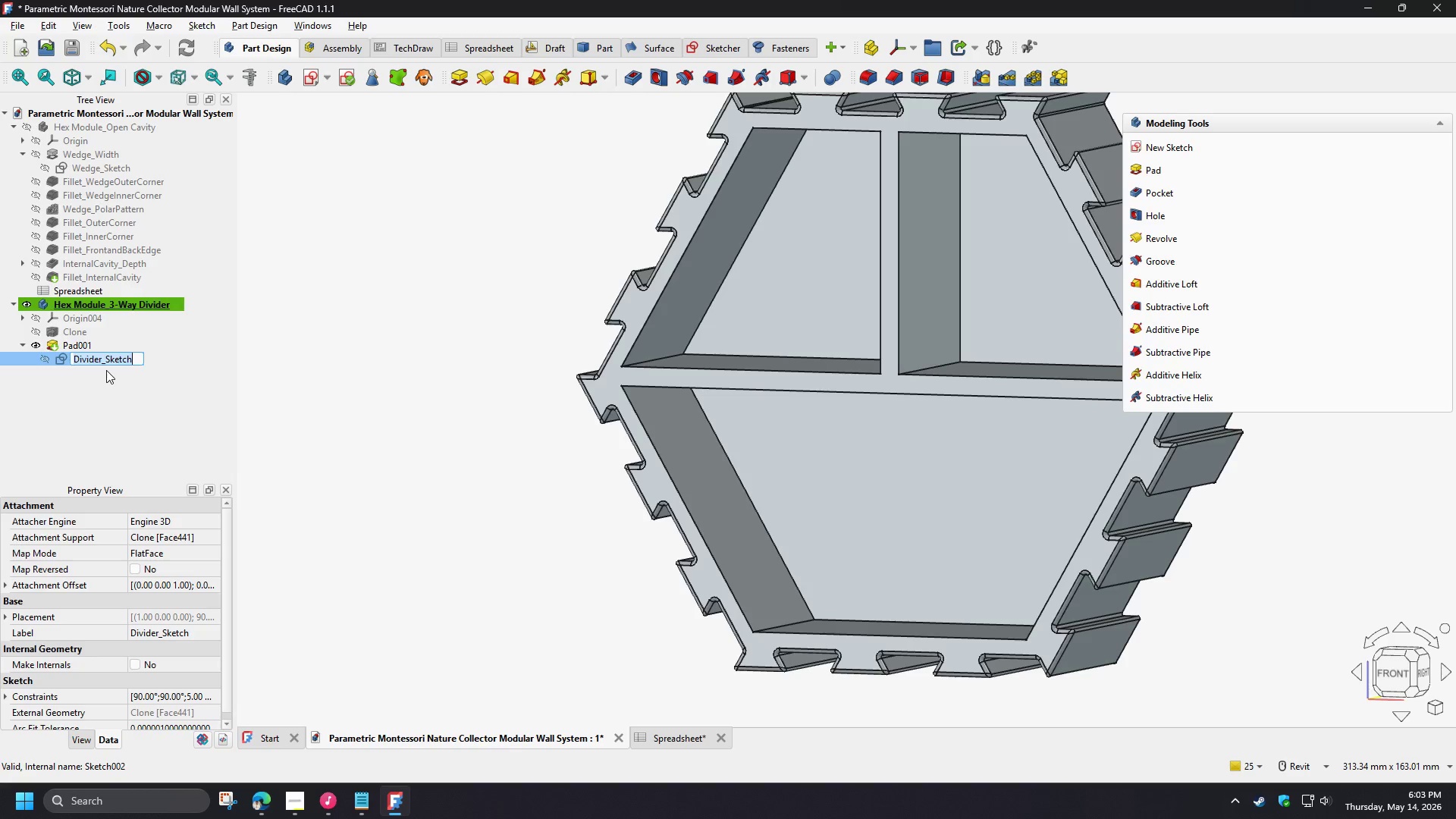 
key(F2)
 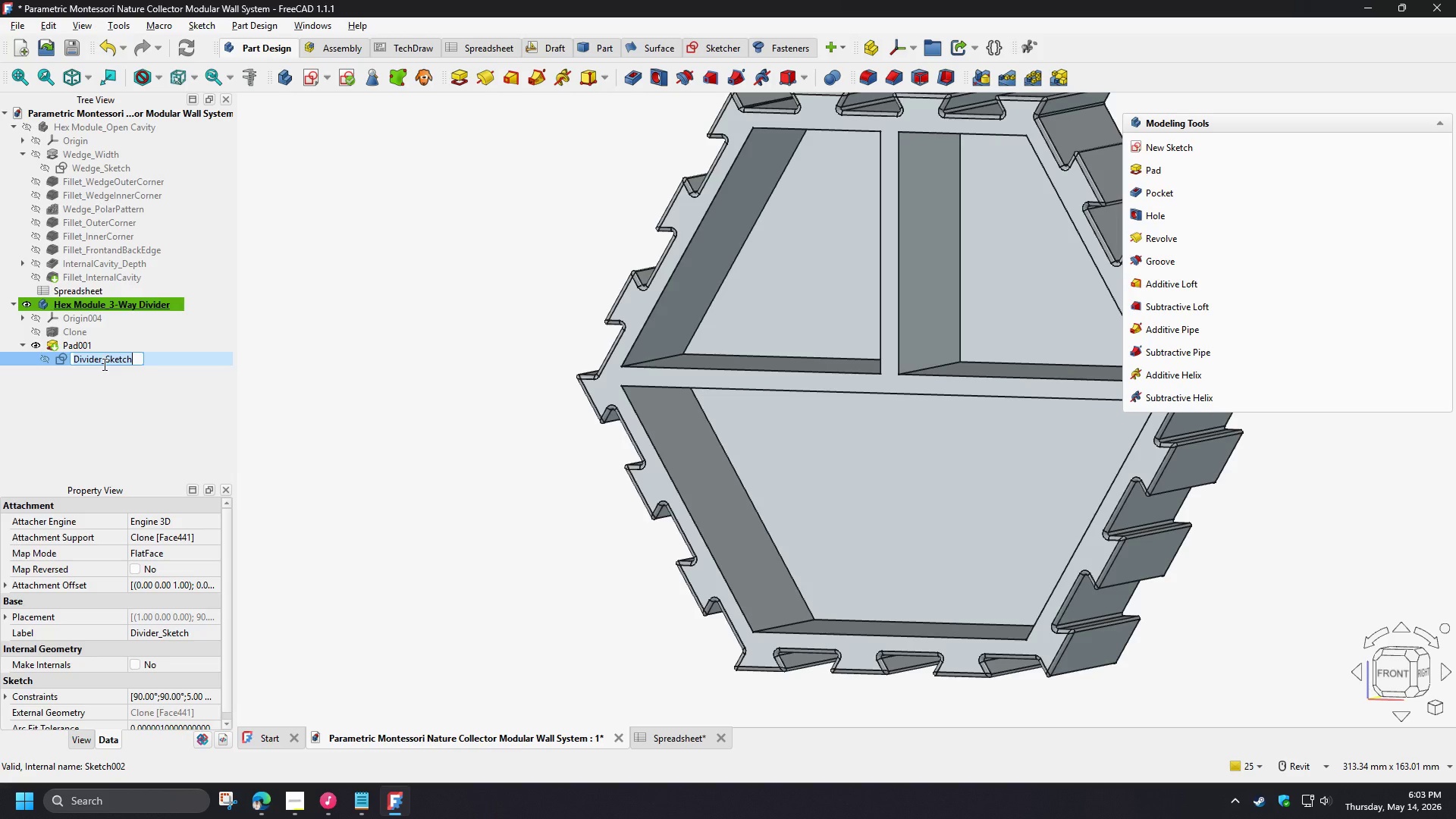 
left_click_drag(start_coordinate=[103, 364], to_coordinate=[40, 361])
 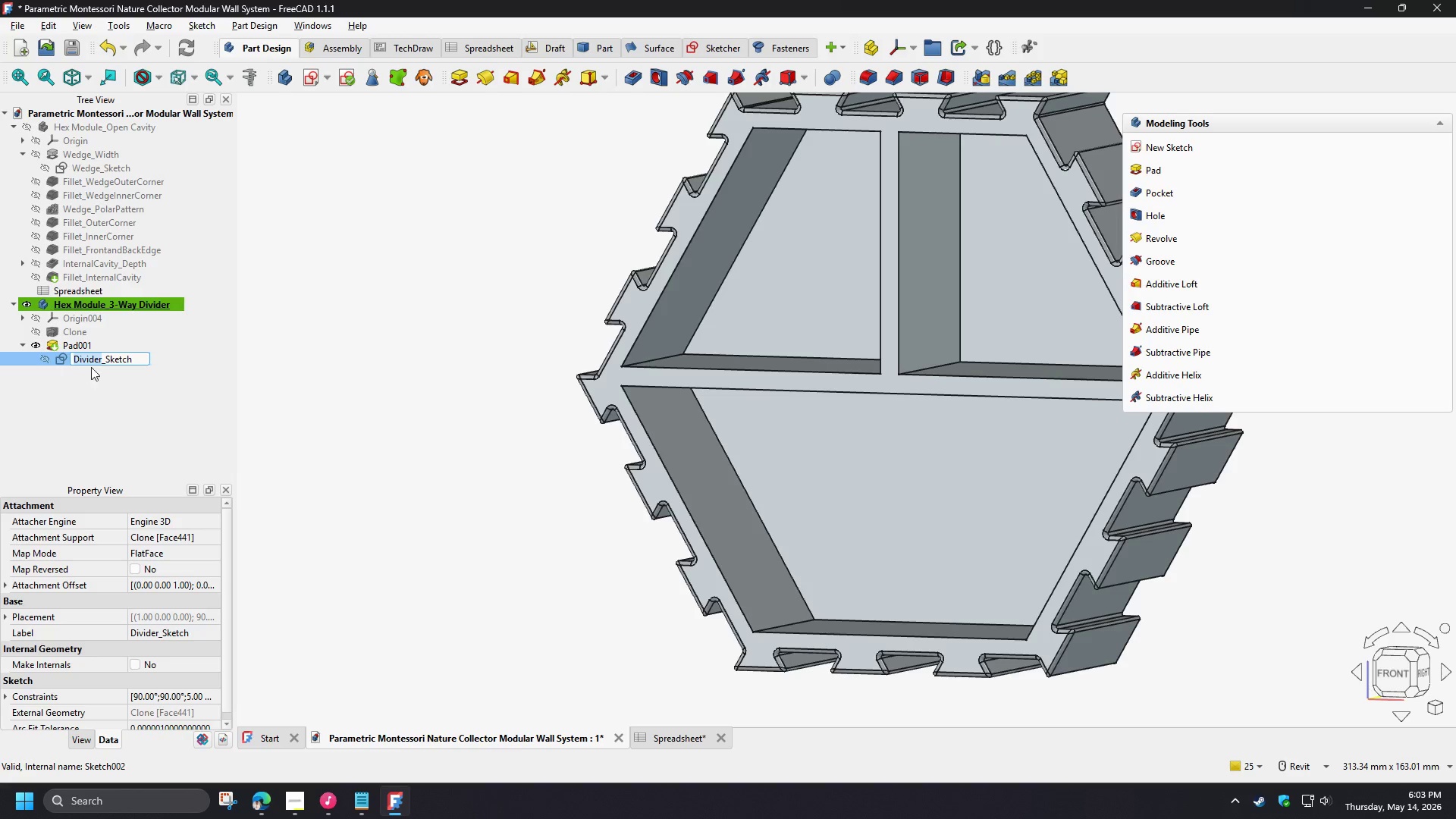 
key(Control+C)
 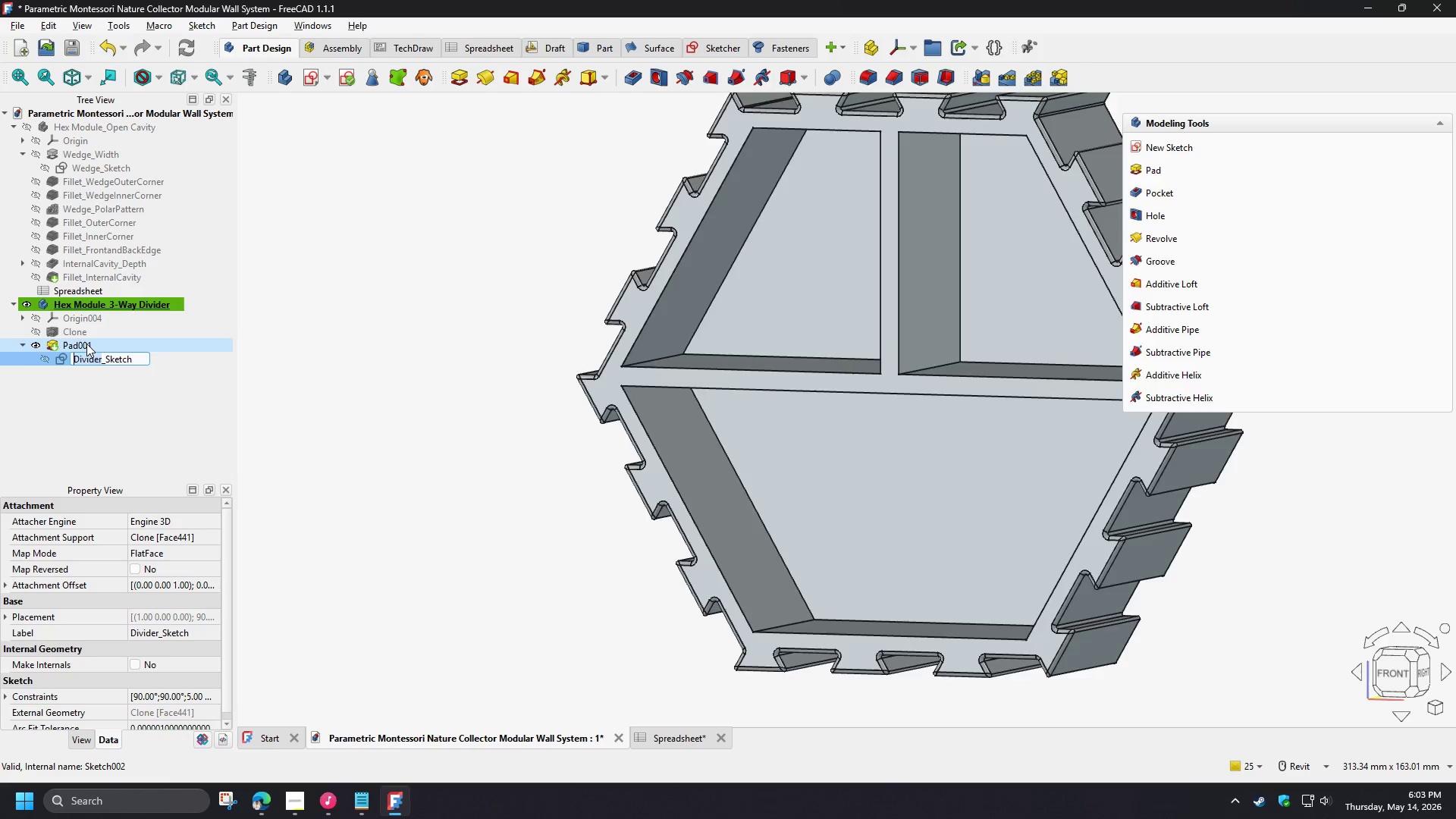 
left_click([86, 344])
 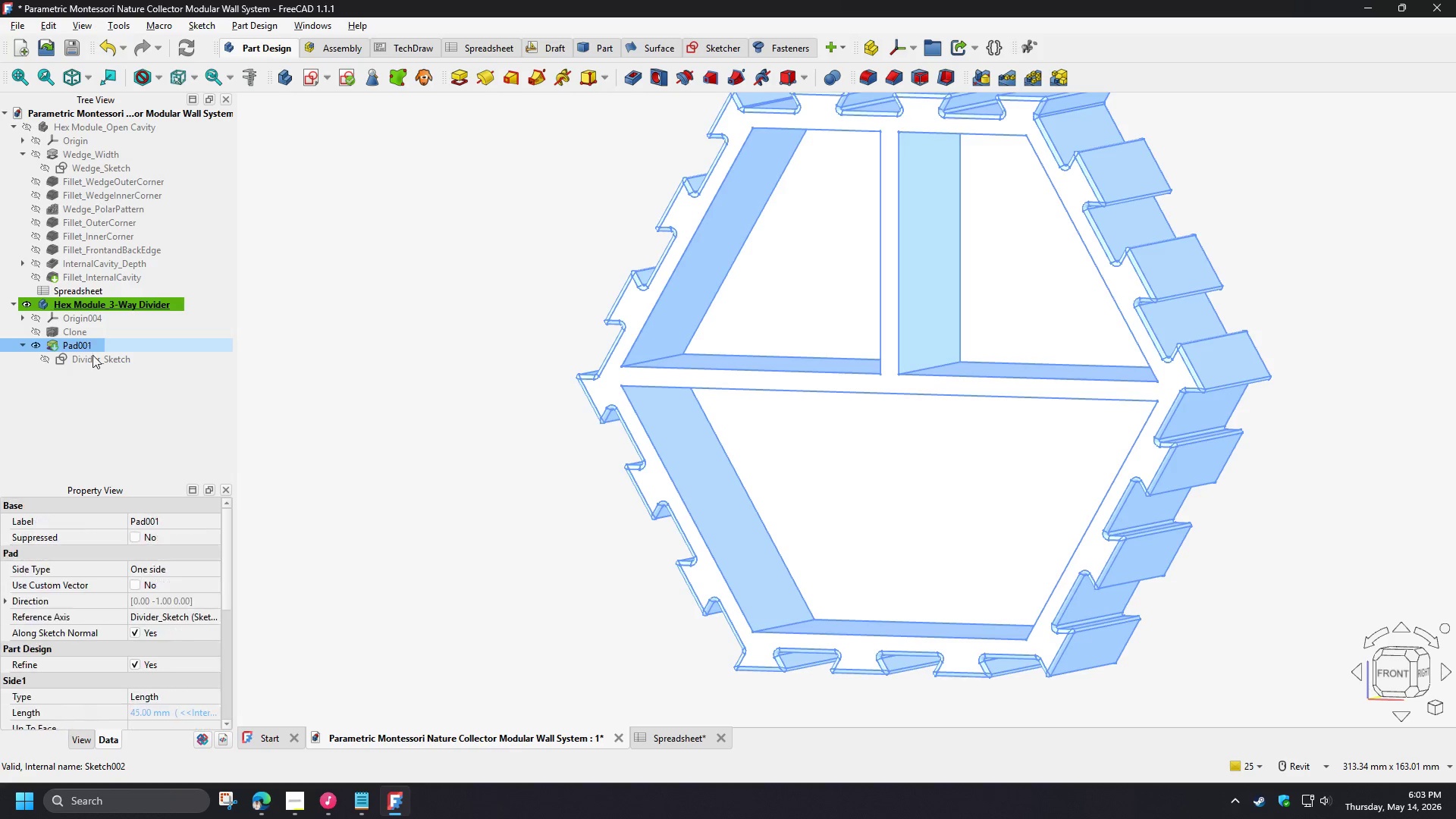 
key(F2)
 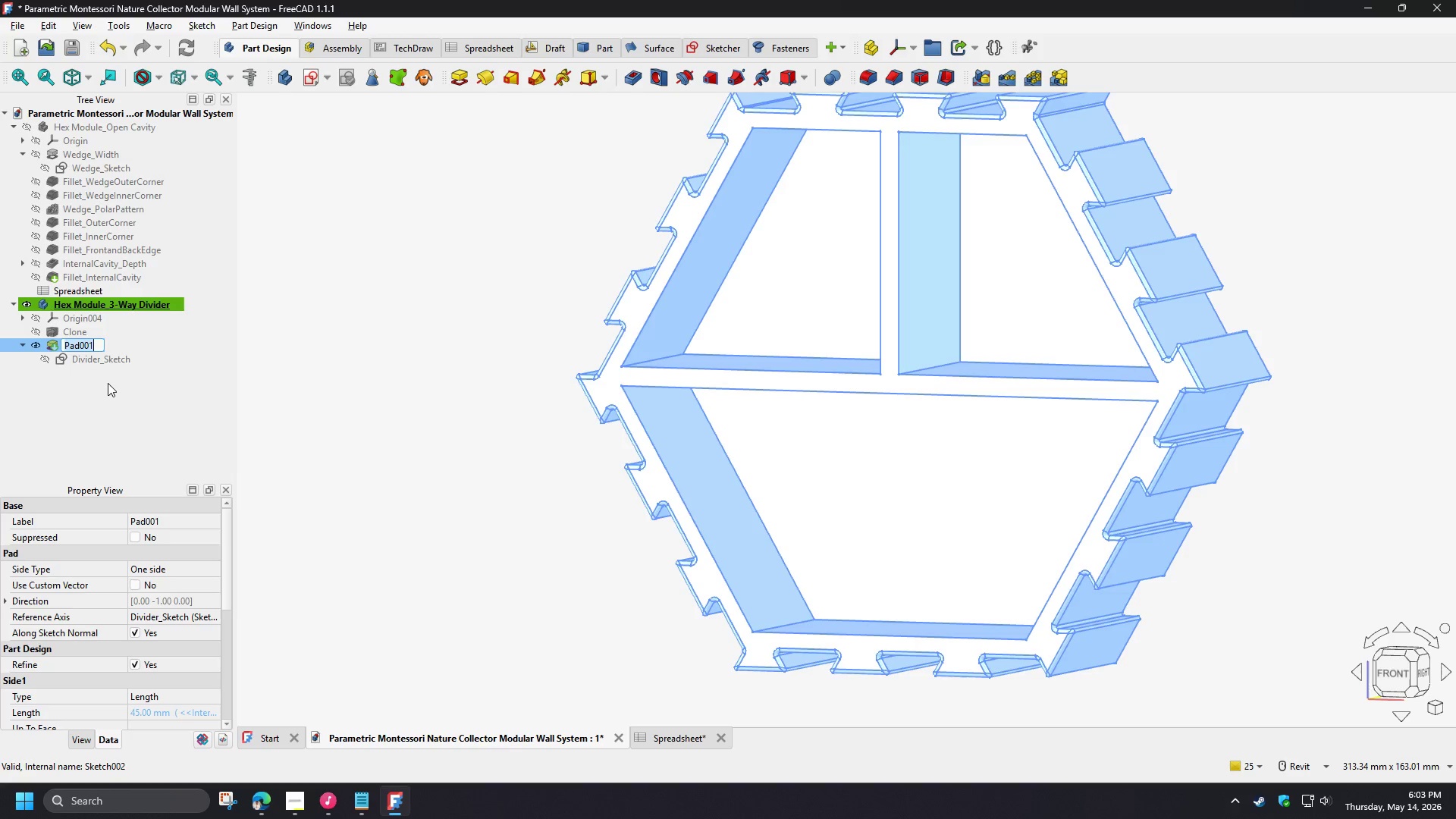 
key(Control+ControlLeft)
 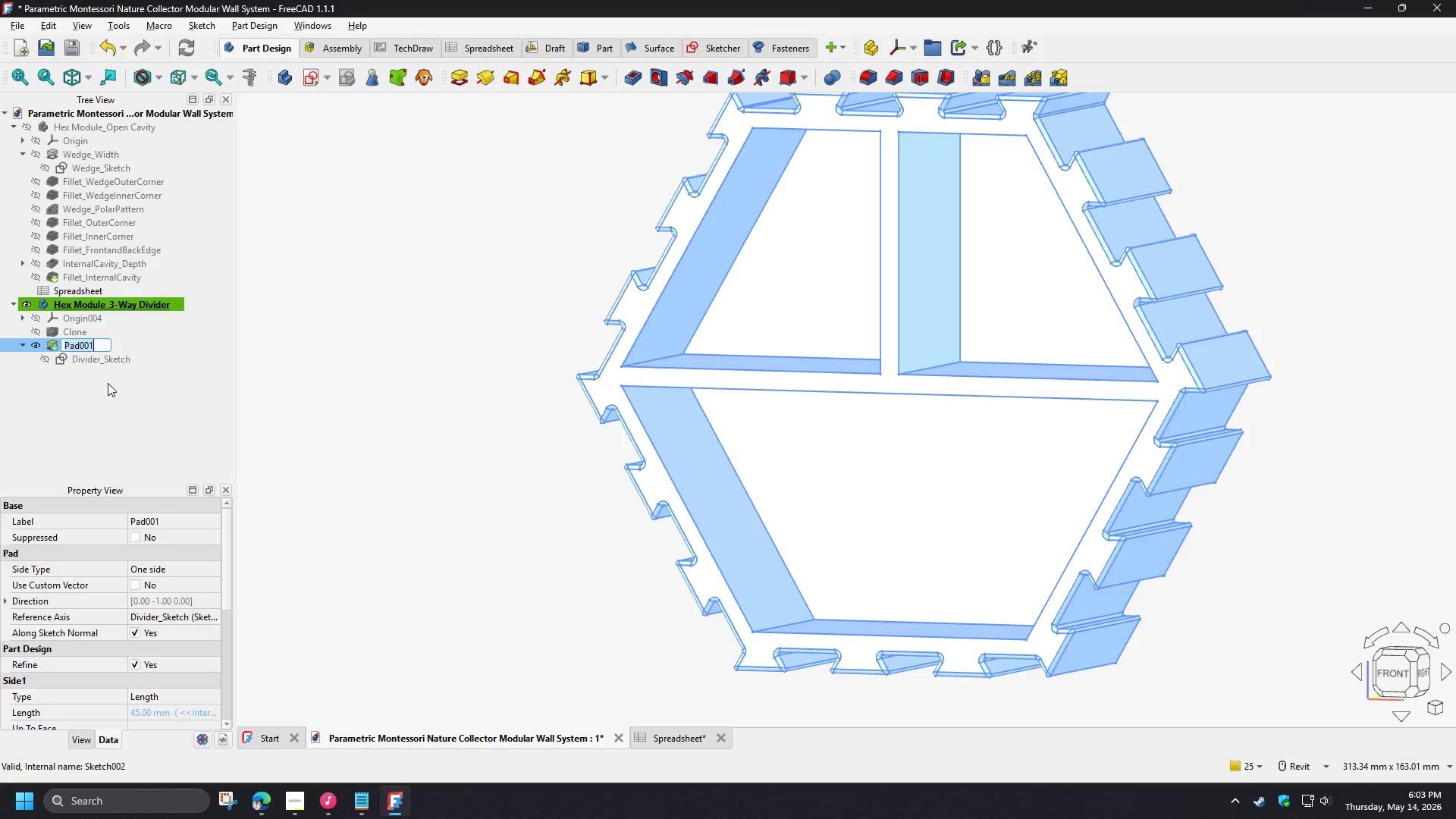 
key(Control+V)
 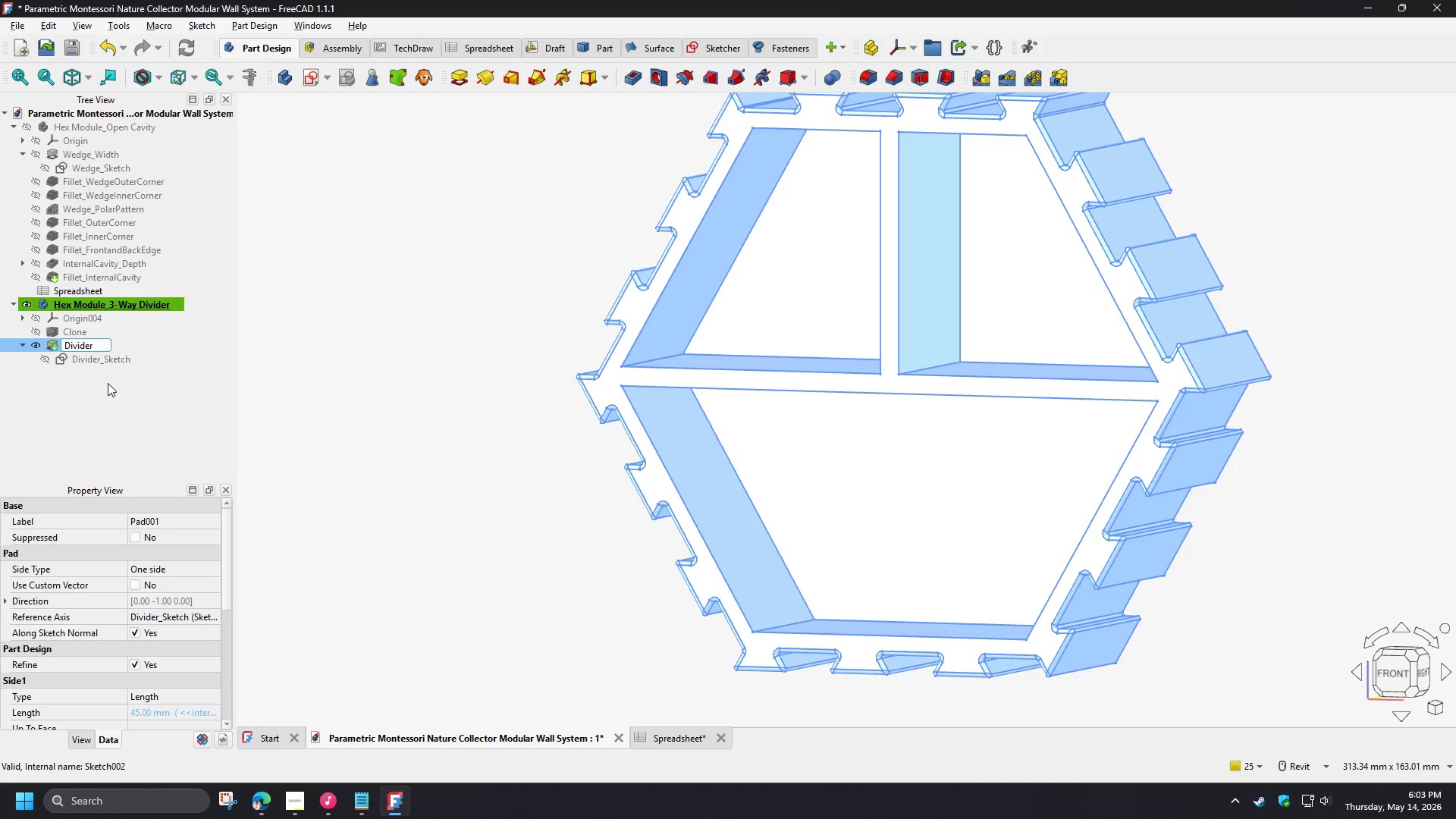 
type(_Depth)
key(NumpadEnter)
 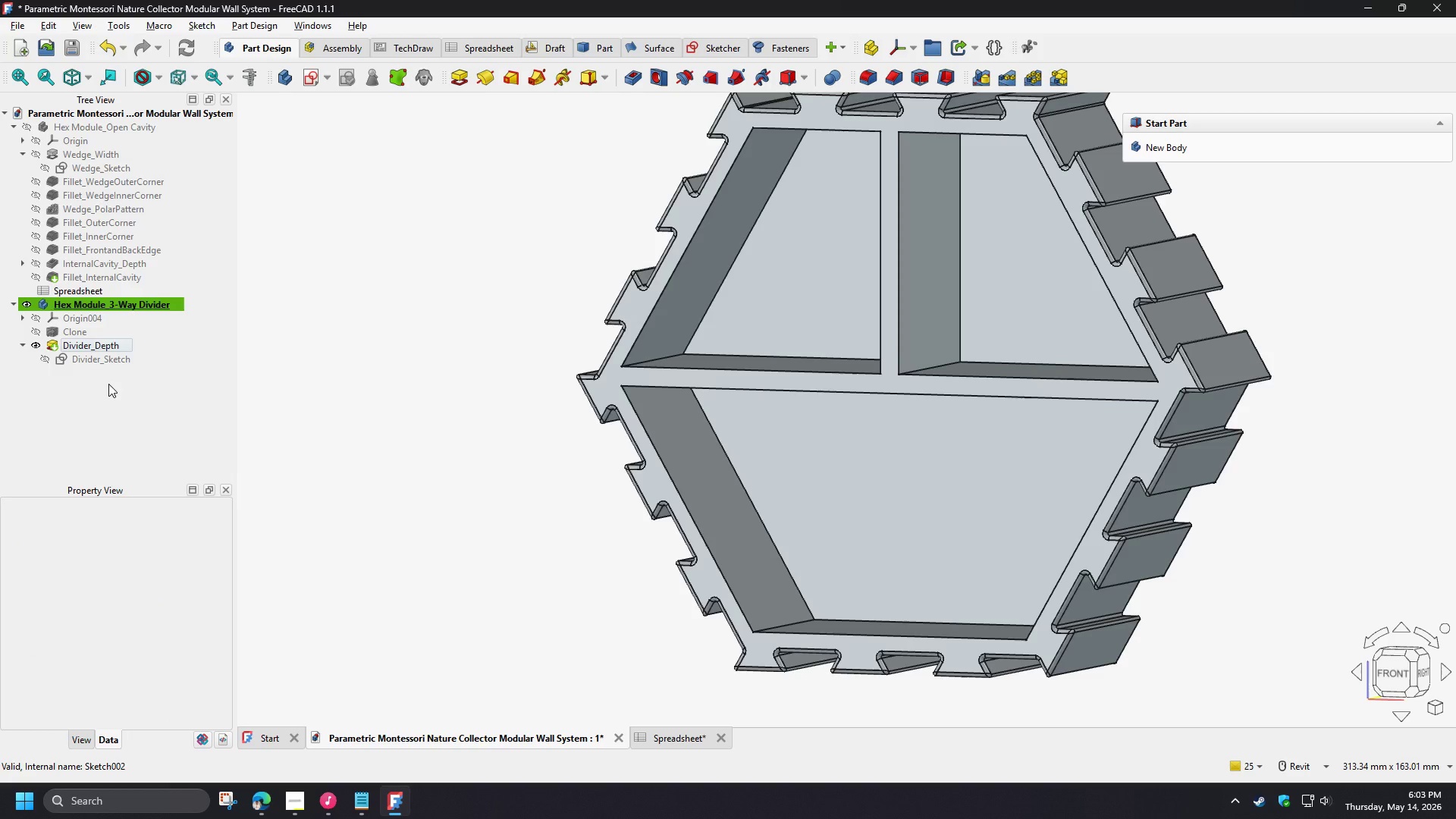 
left_click([380, 300])
 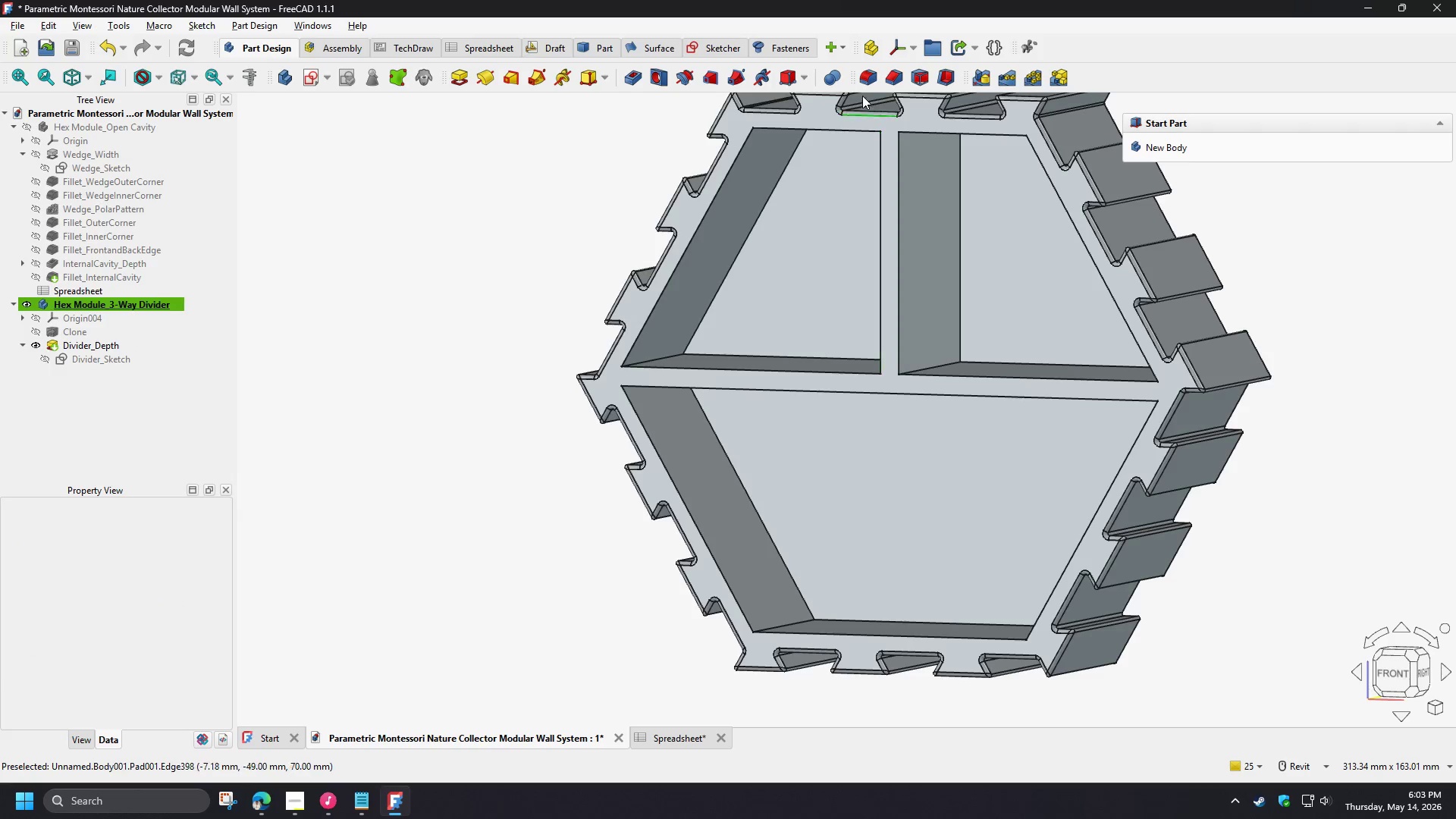 
left_click([864, 80])
 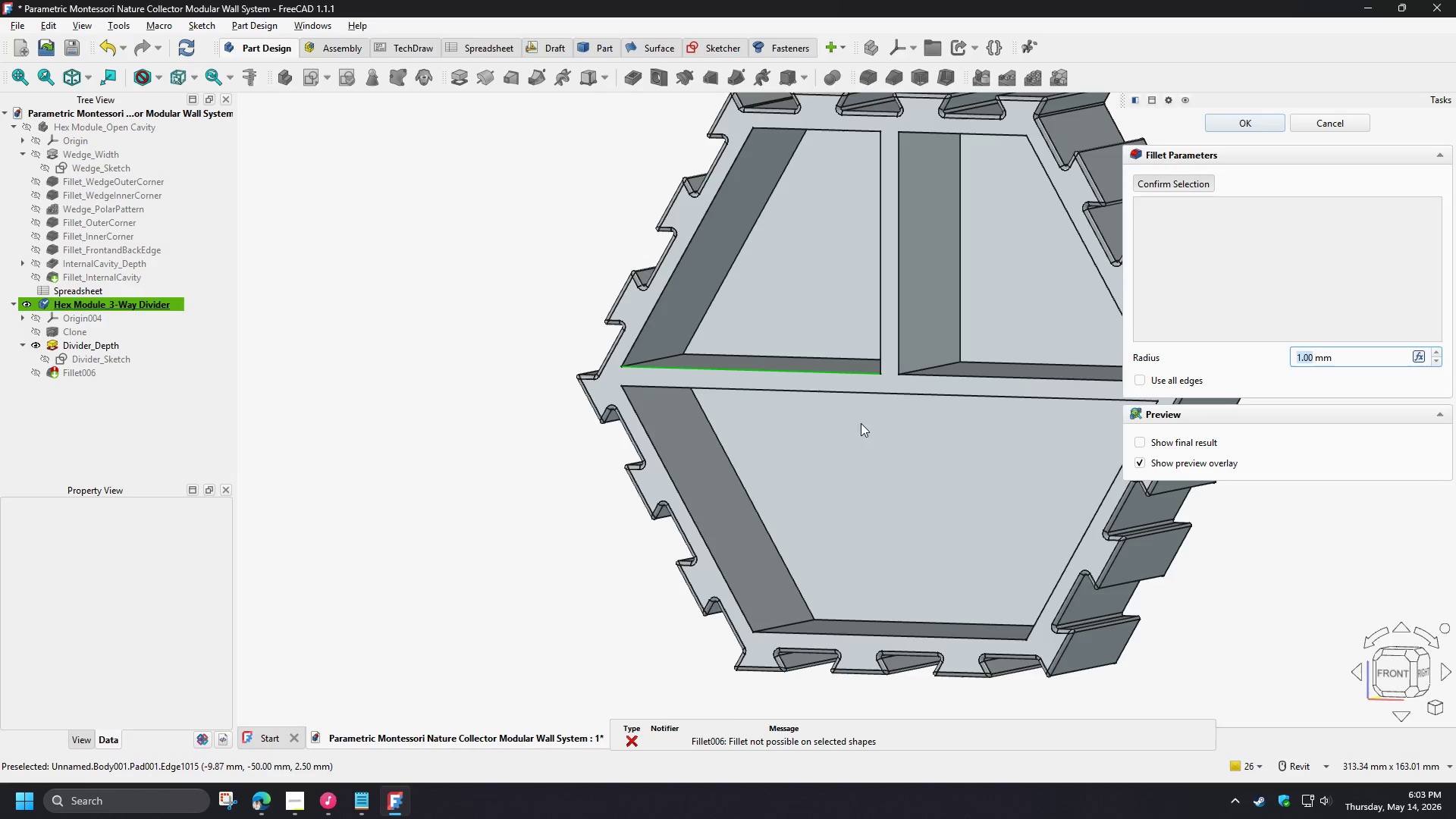 
hold_key(key=ShiftLeft, duration=1.52)
 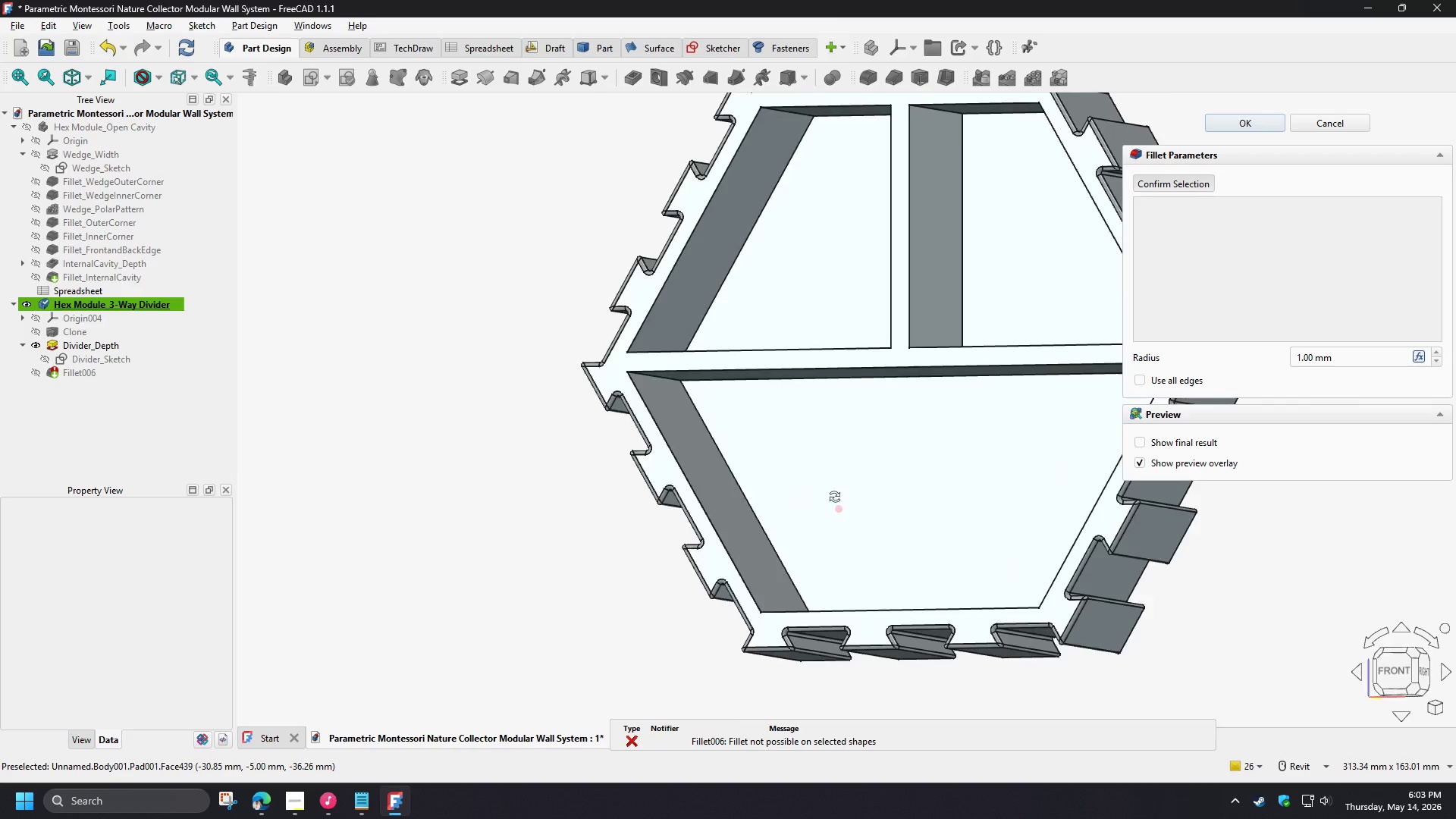 
hold_key(key=ShiftLeft, duration=1.36)
 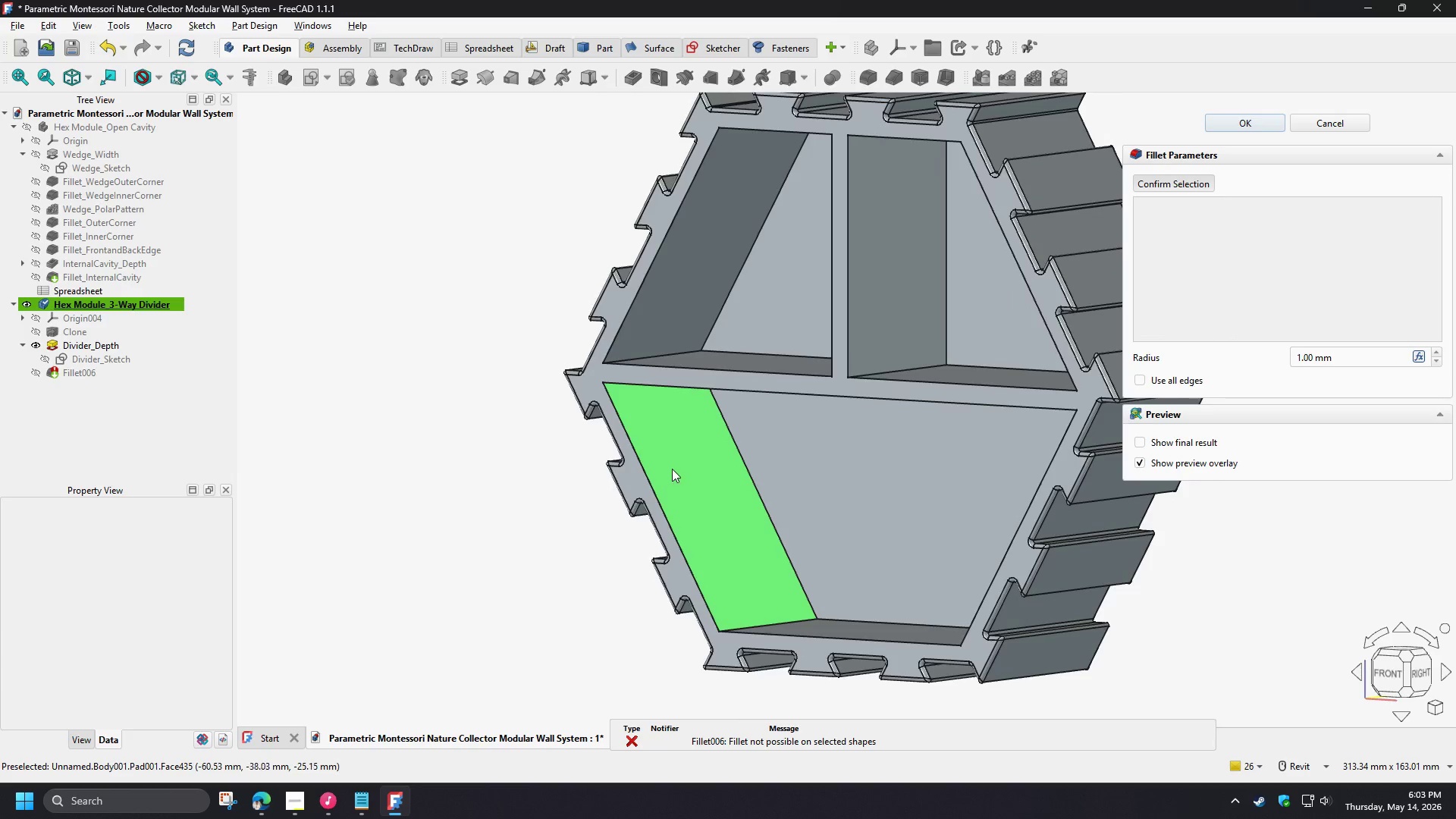 
hold_key(key=ShiftLeft, duration=1.58)
left_click([686, 470])
 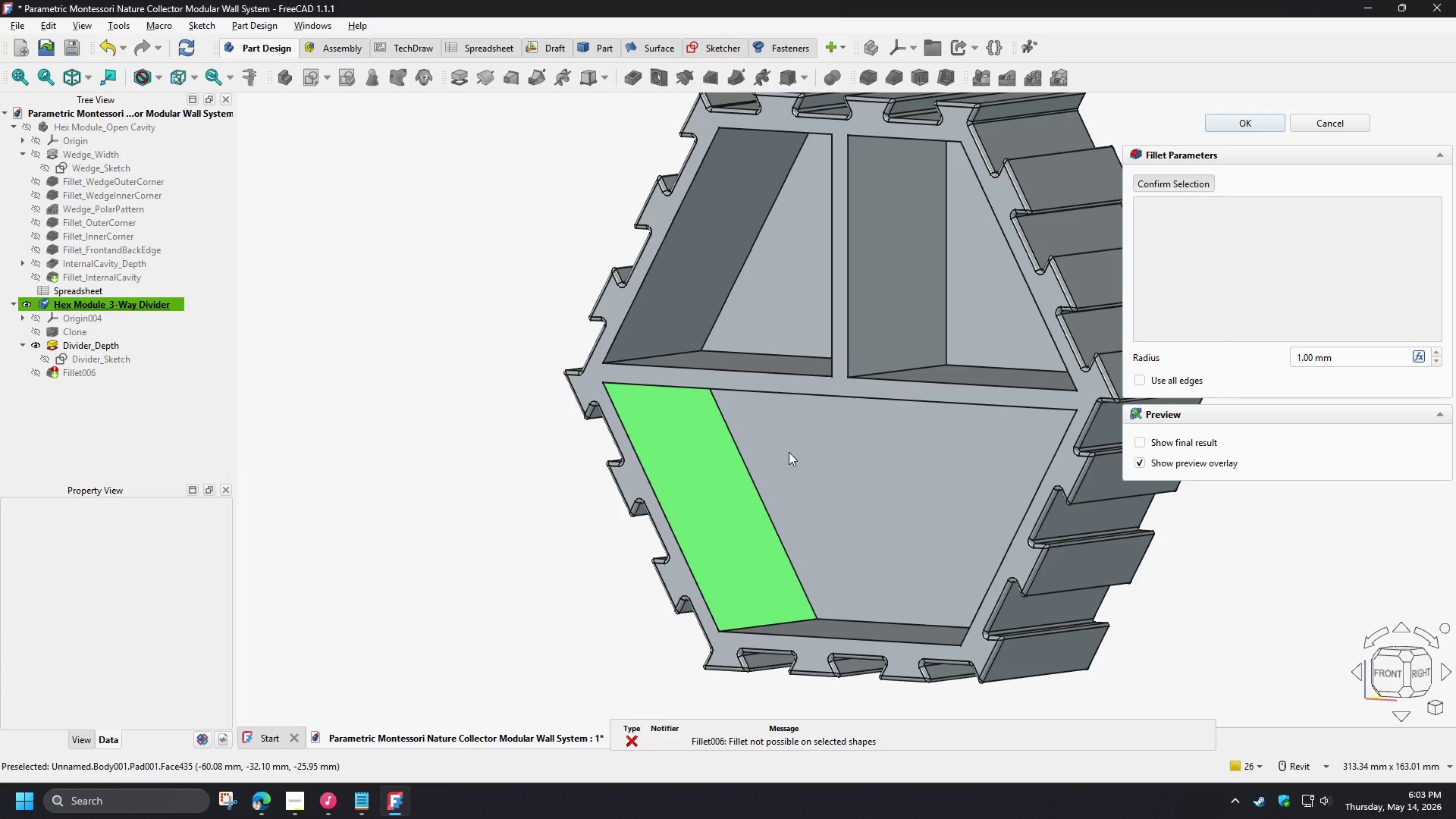 
hold_key(key=ShiftLeft, duration=0.86)
 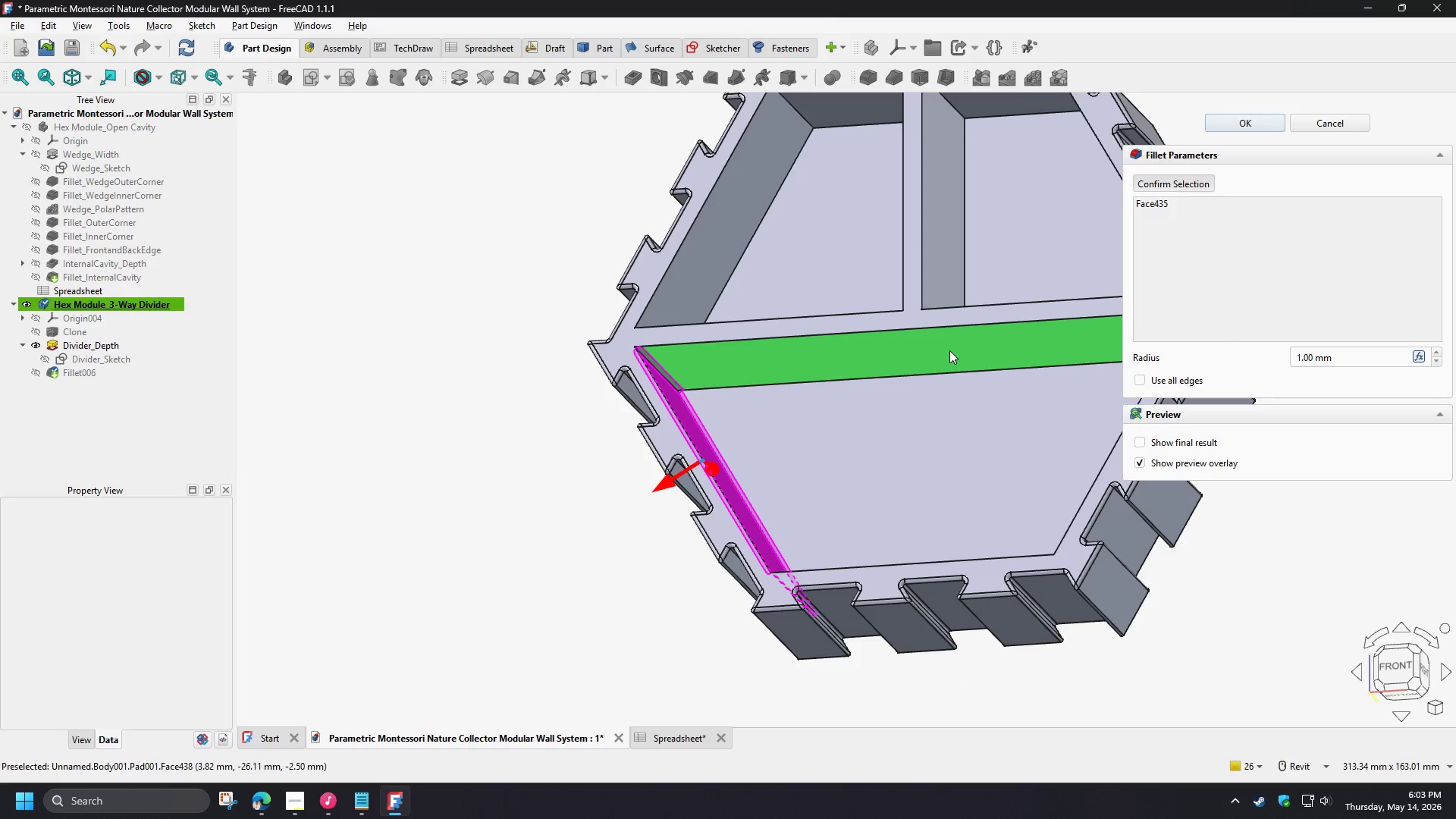 
left_click([949, 350])
 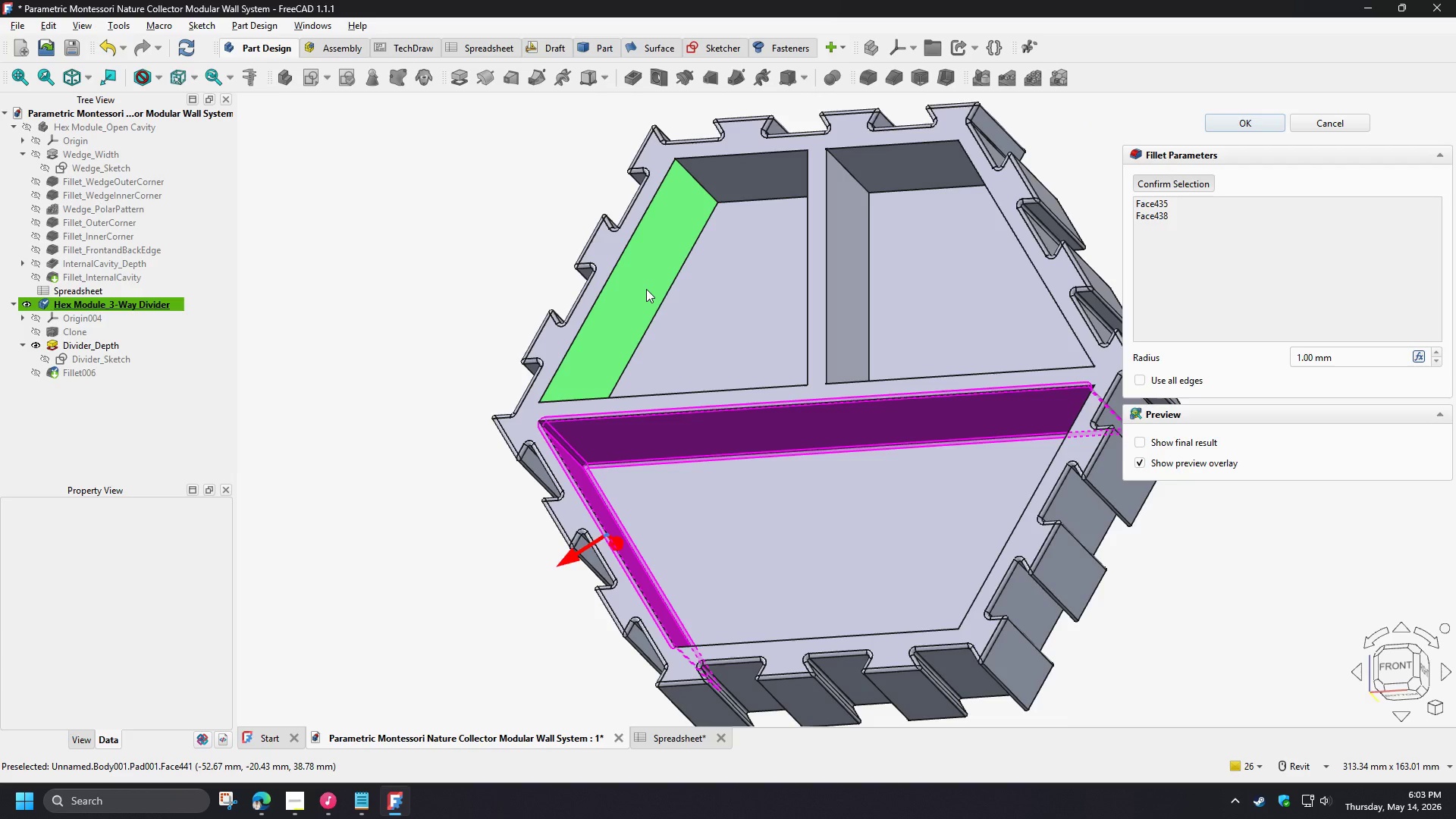 
hold_key(key=ShiftLeft, duration=0.78)
 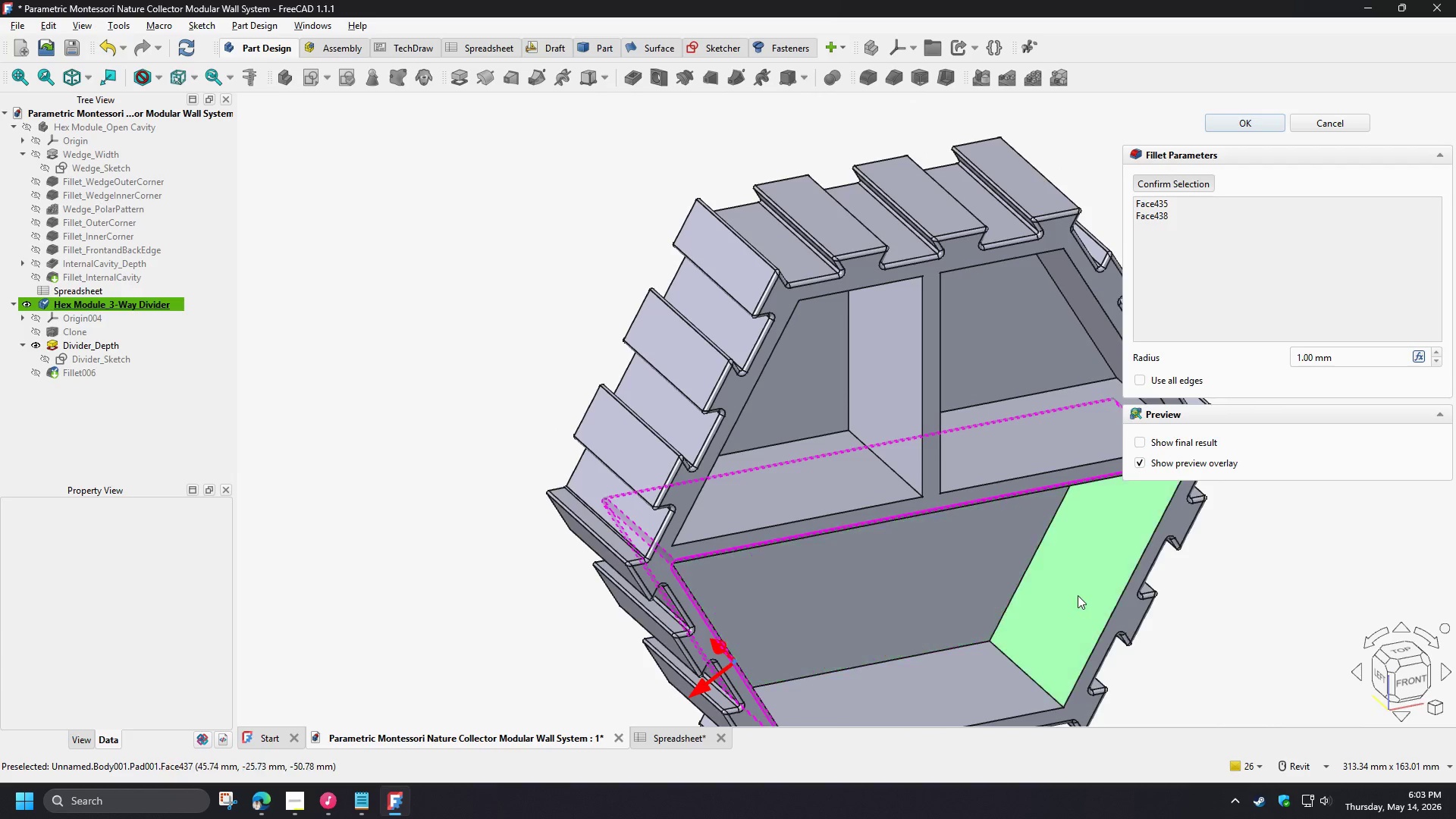 
left_click([1078, 595])
 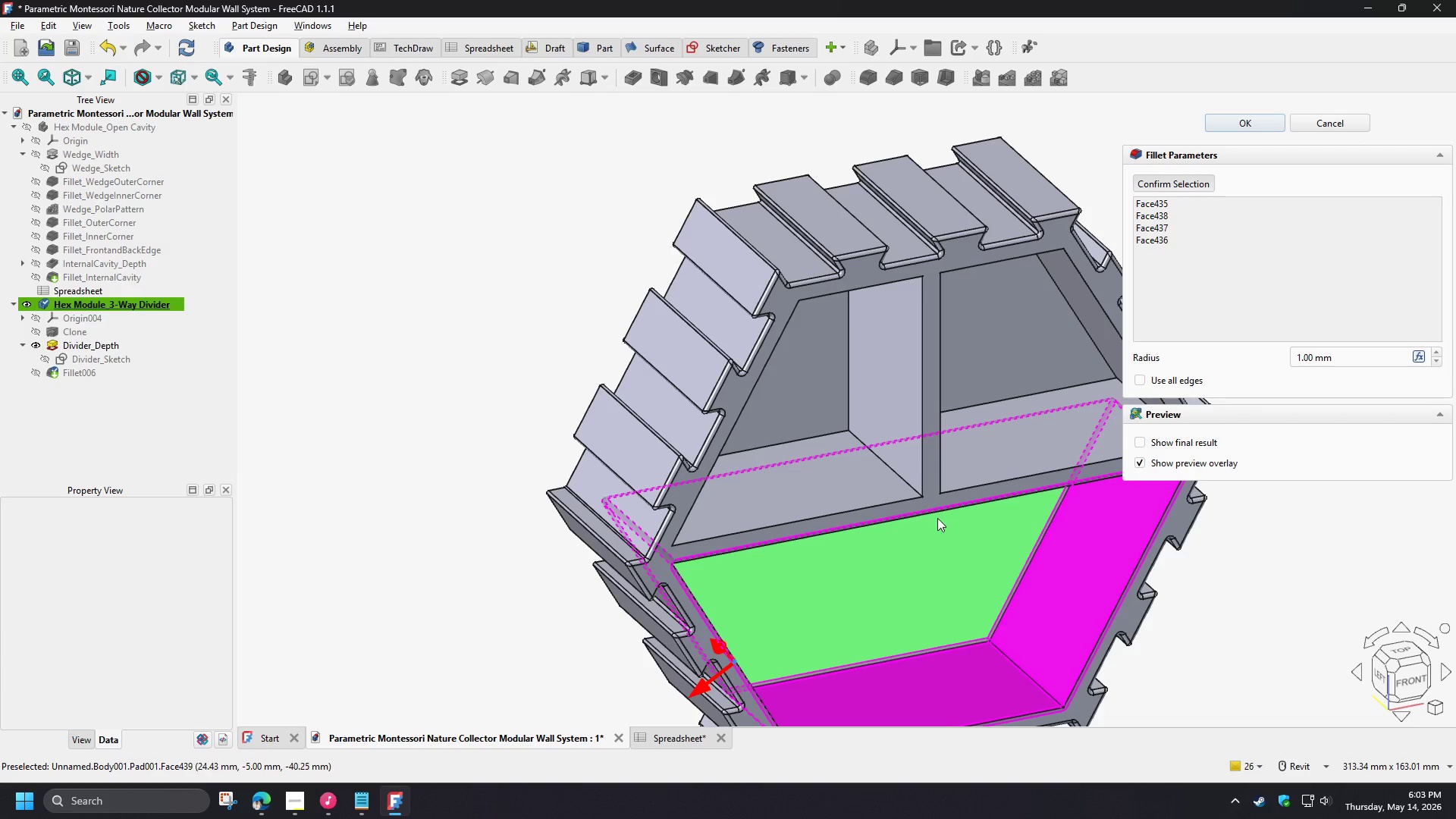 
hold_key(key=ShiftLeft, duration=1.06)
 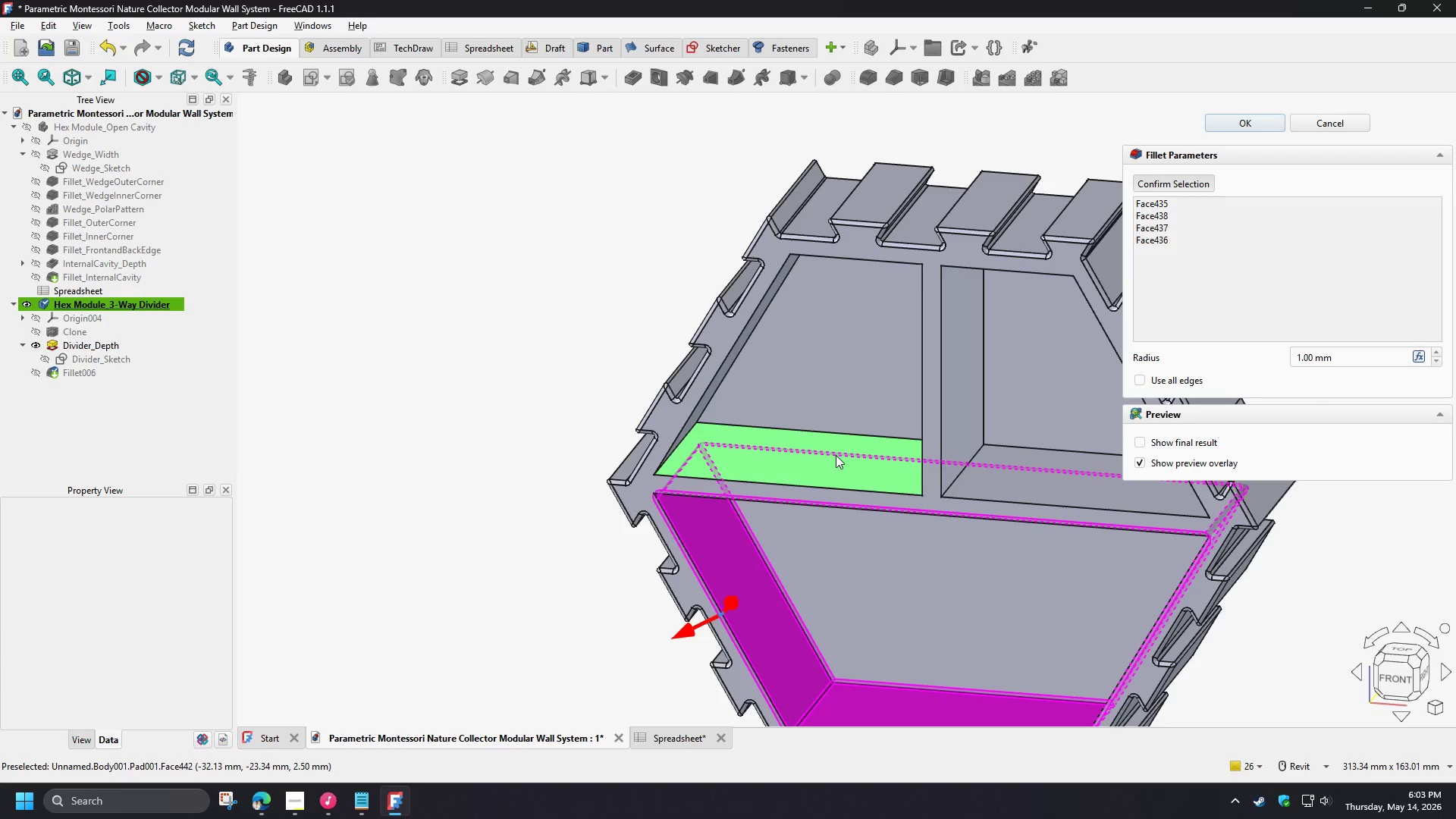 
left_click([836, 455])
 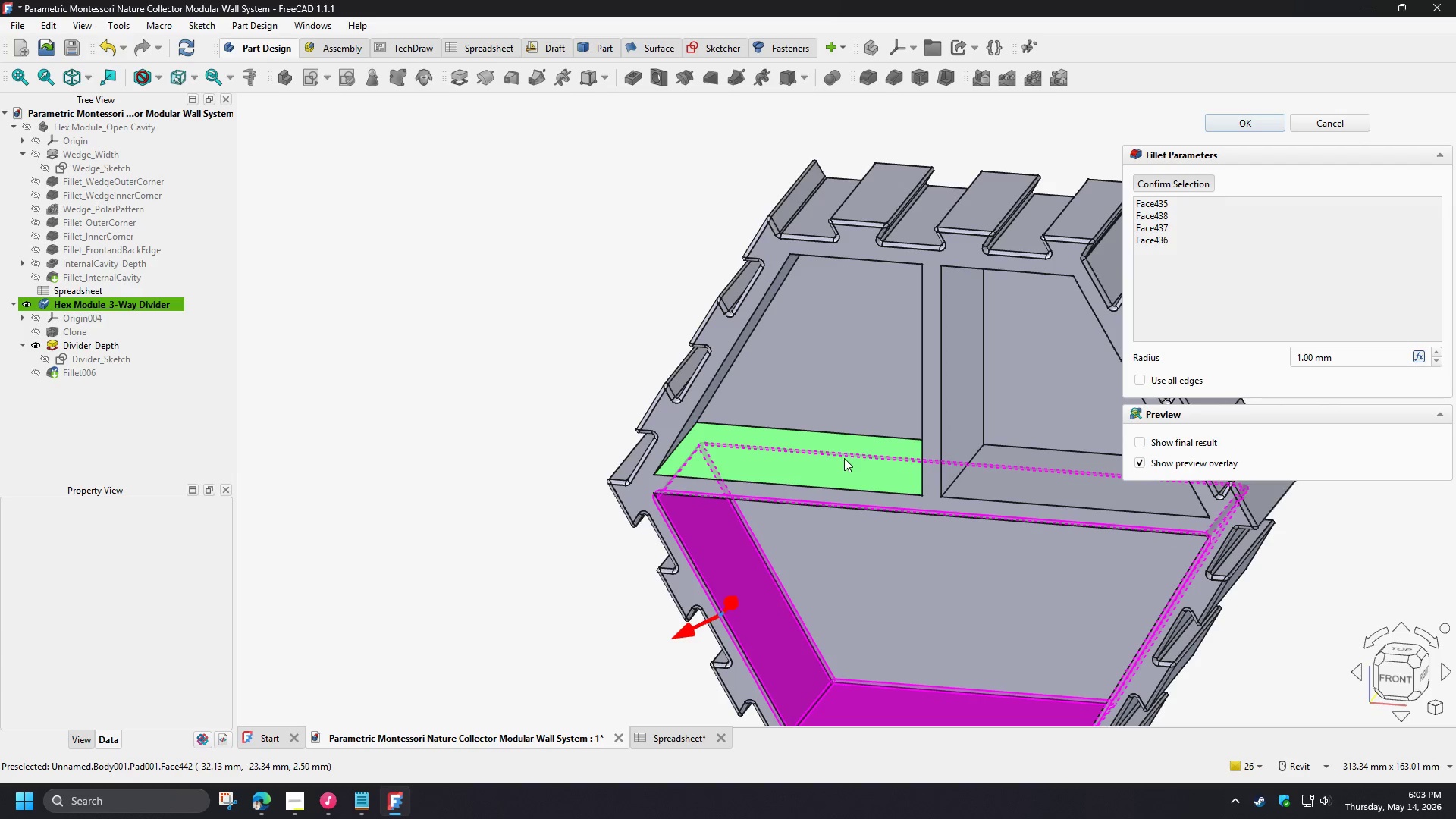 
hold_key(key=ShiftLeft, duration=0.94)
 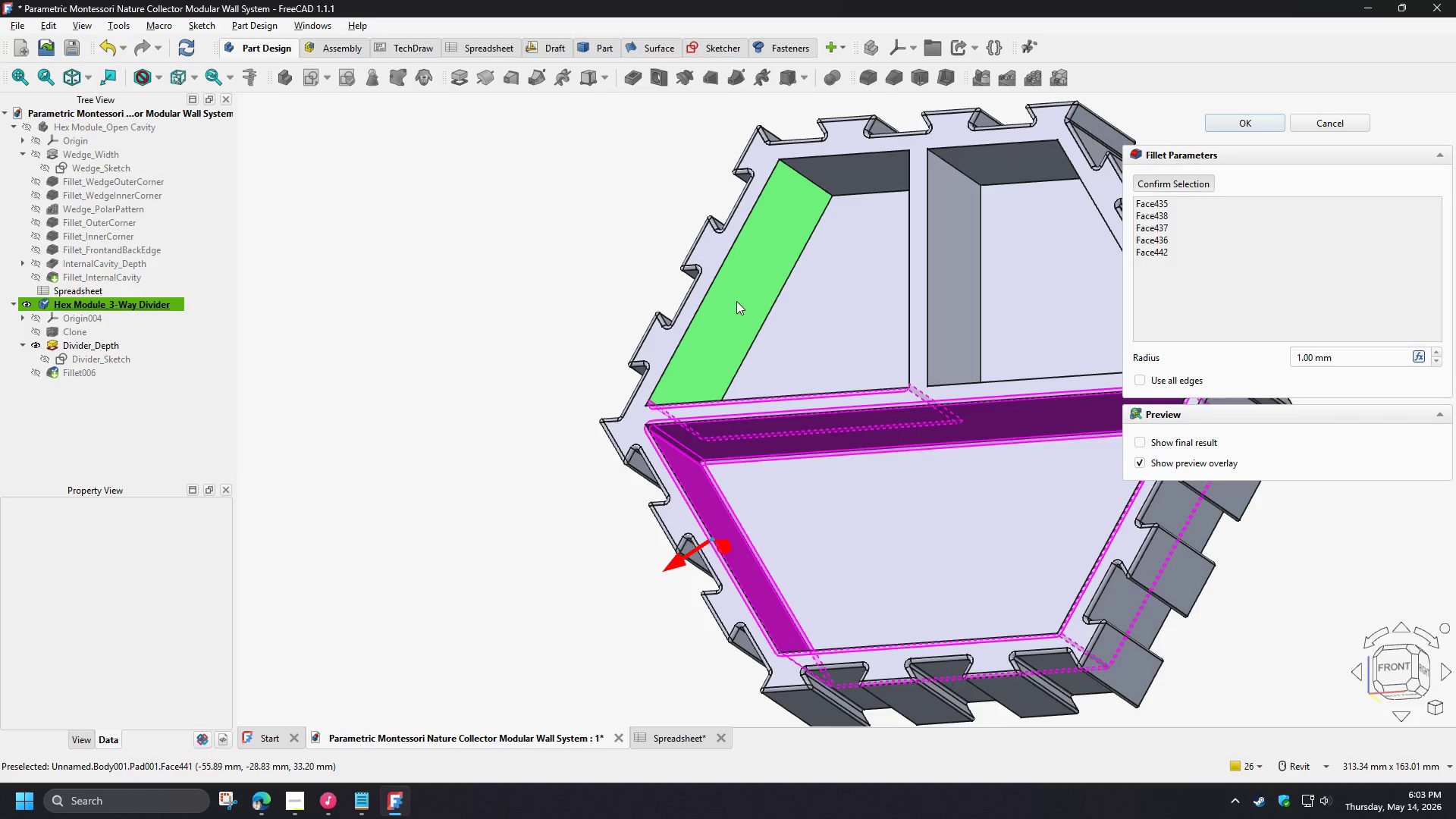 
left_click([736, 301])
 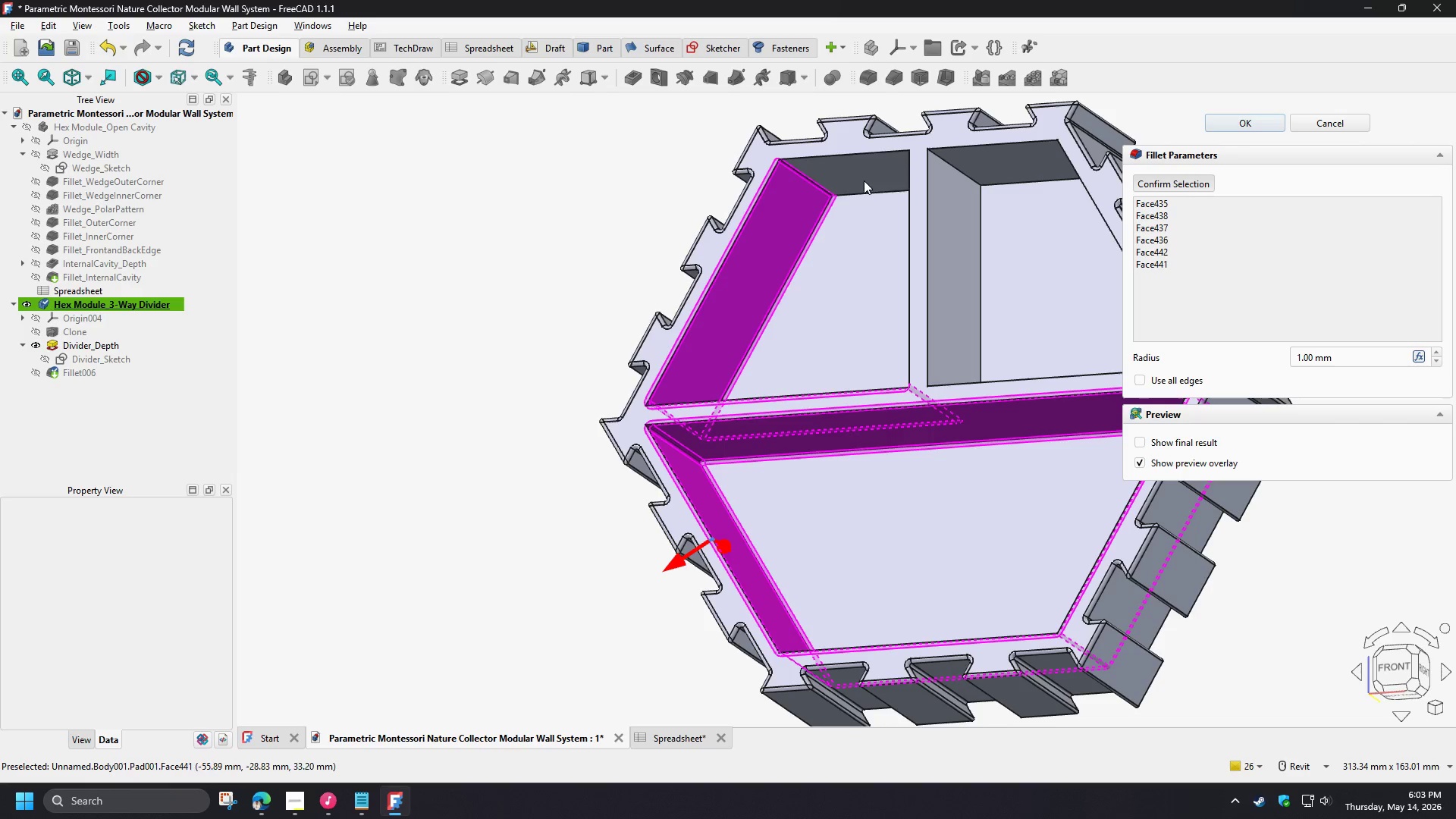 
left_click([864, 180])
 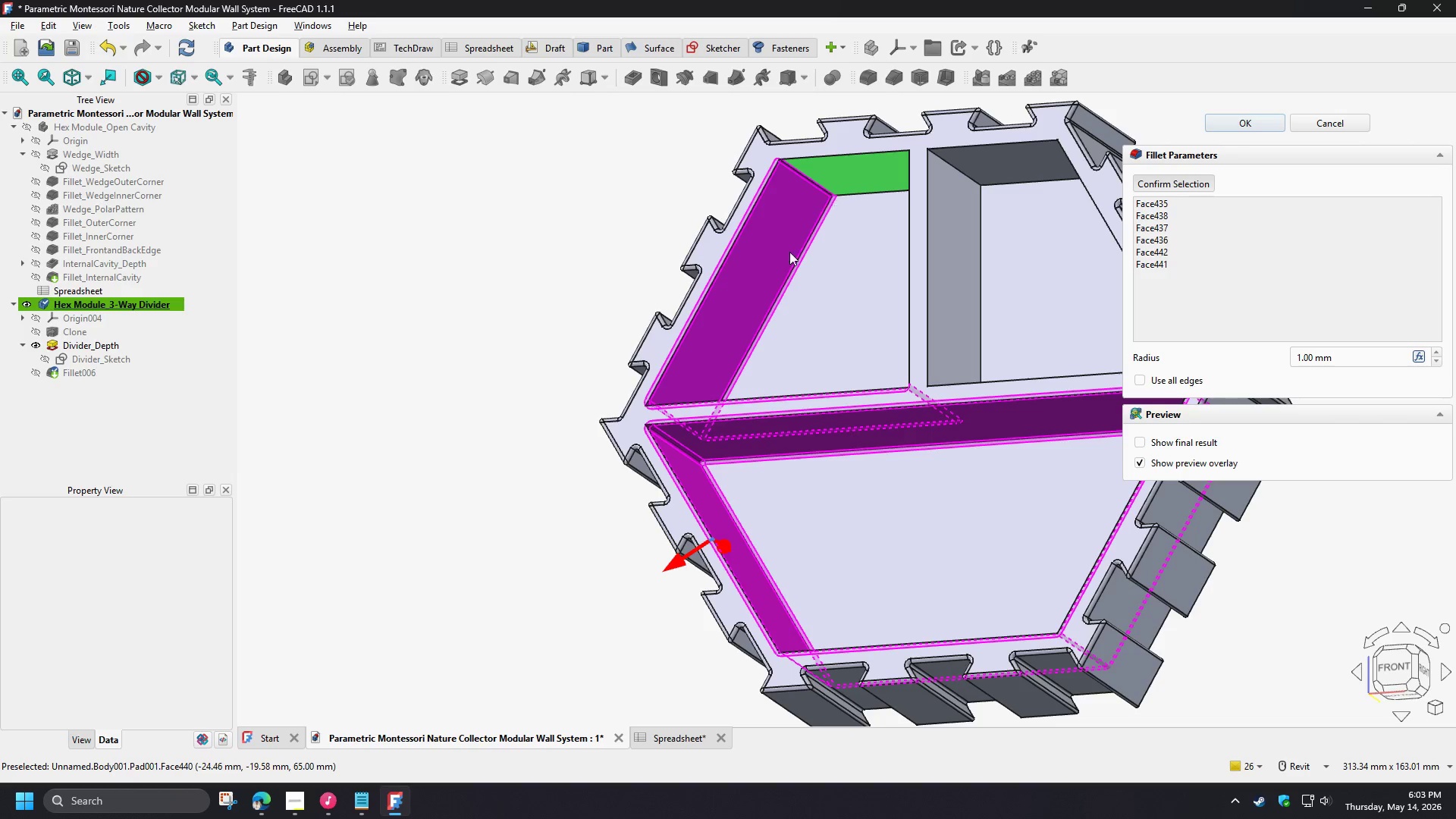 
hold_key(key=ShiftLeft, duration=0.98)
 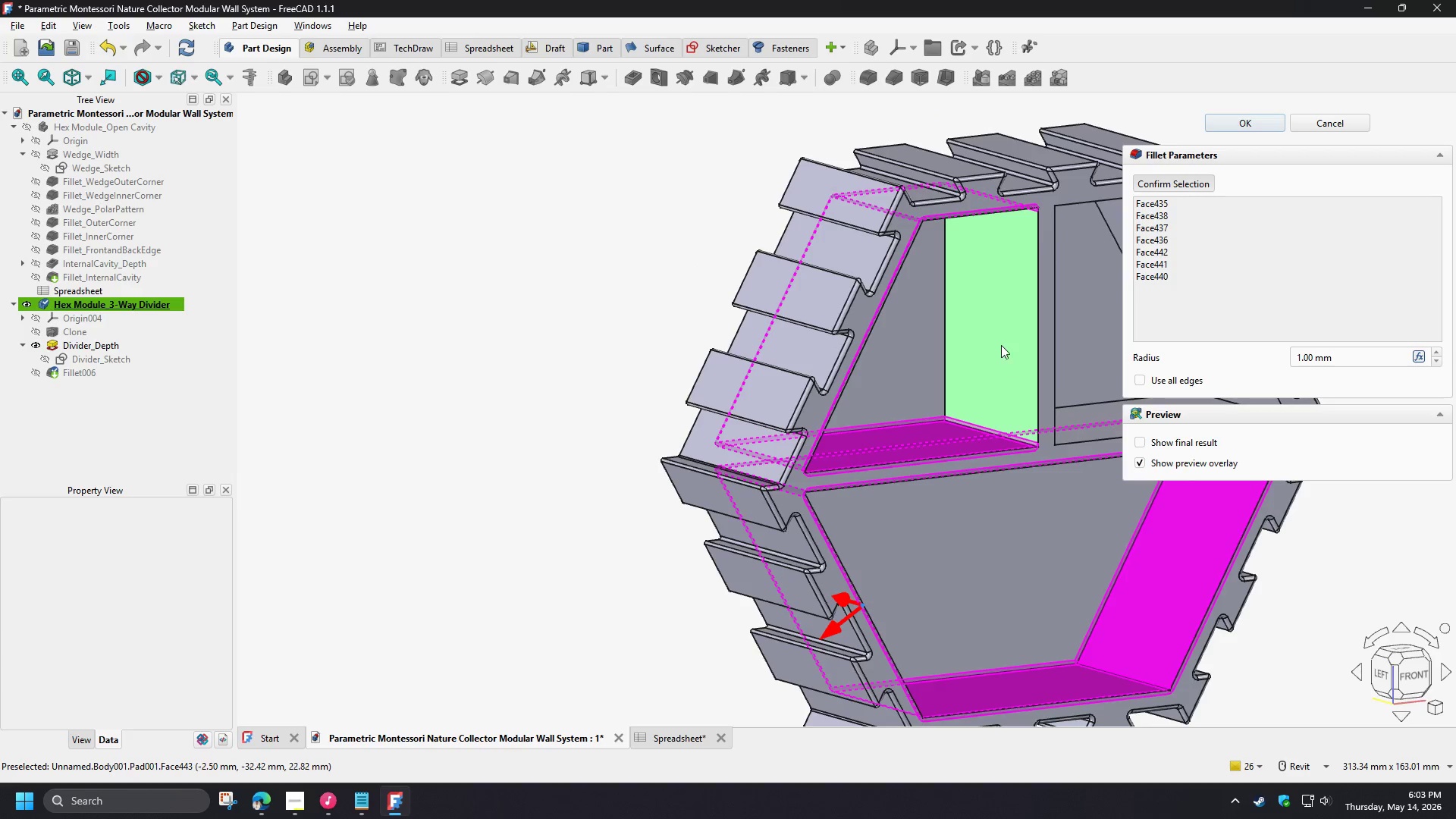 
left_click([1001, 343])
 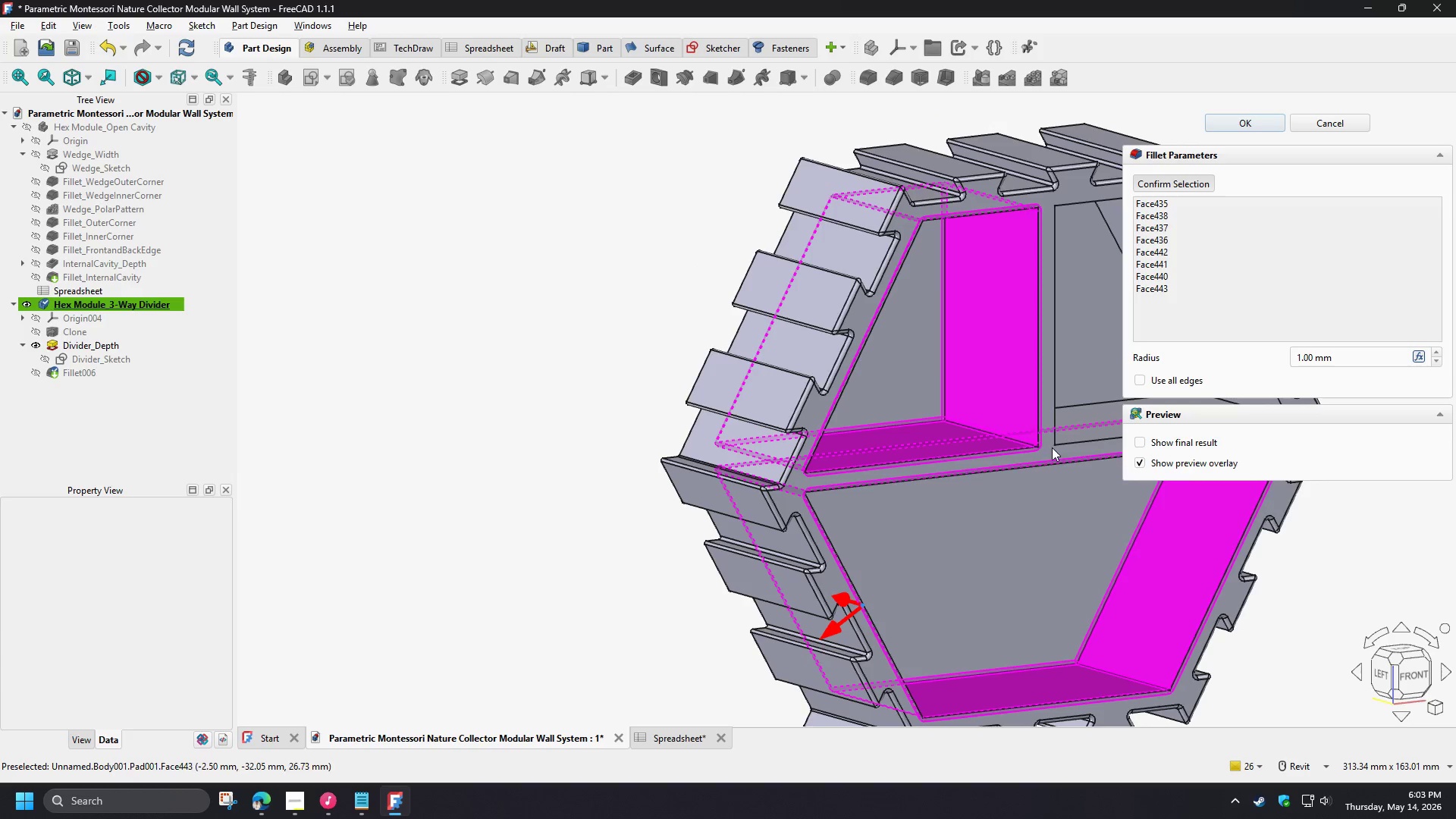 
hold_key(key=ShiftLeft, duration=0.92)
 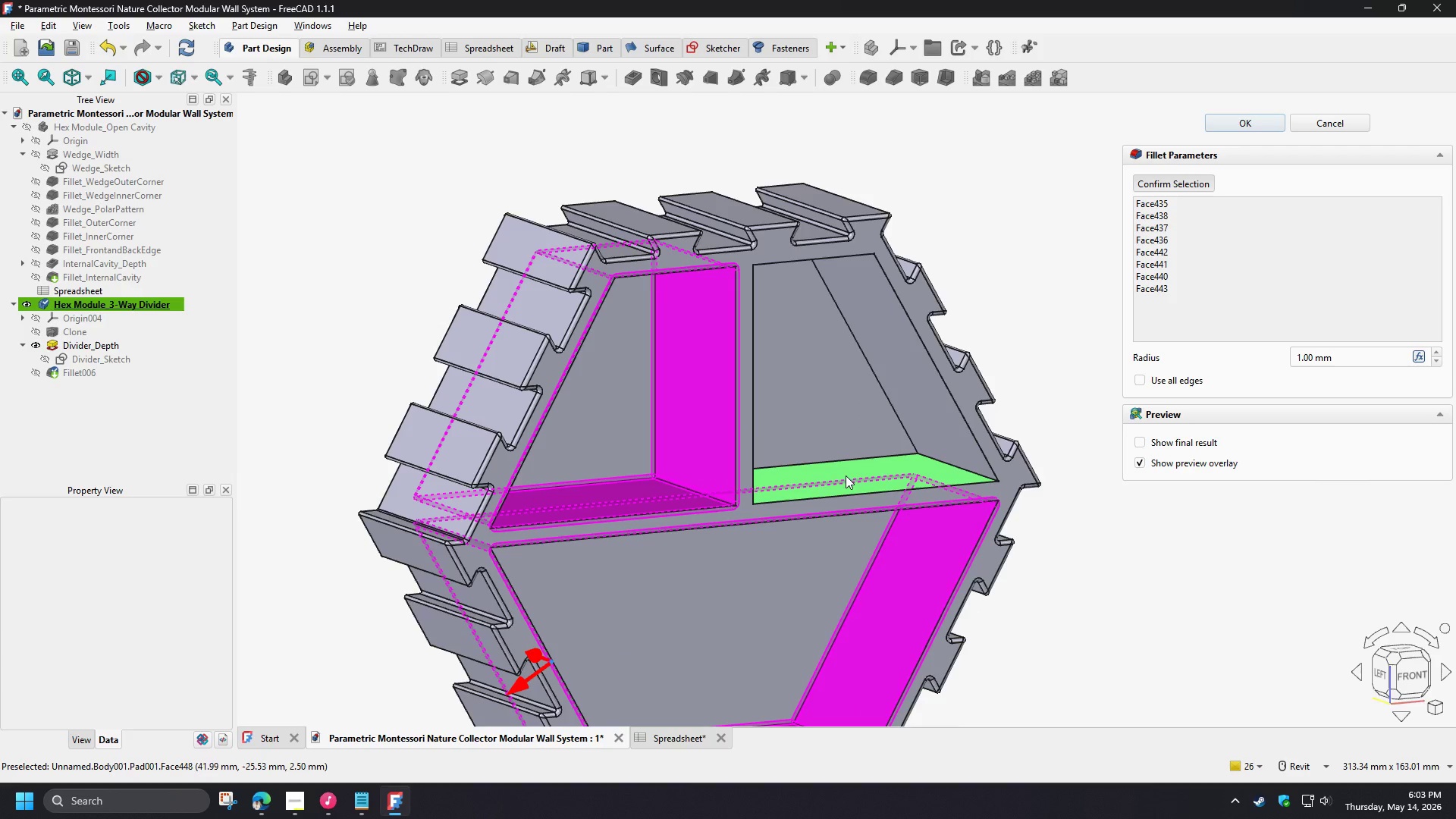 
left_click([846, 475])
 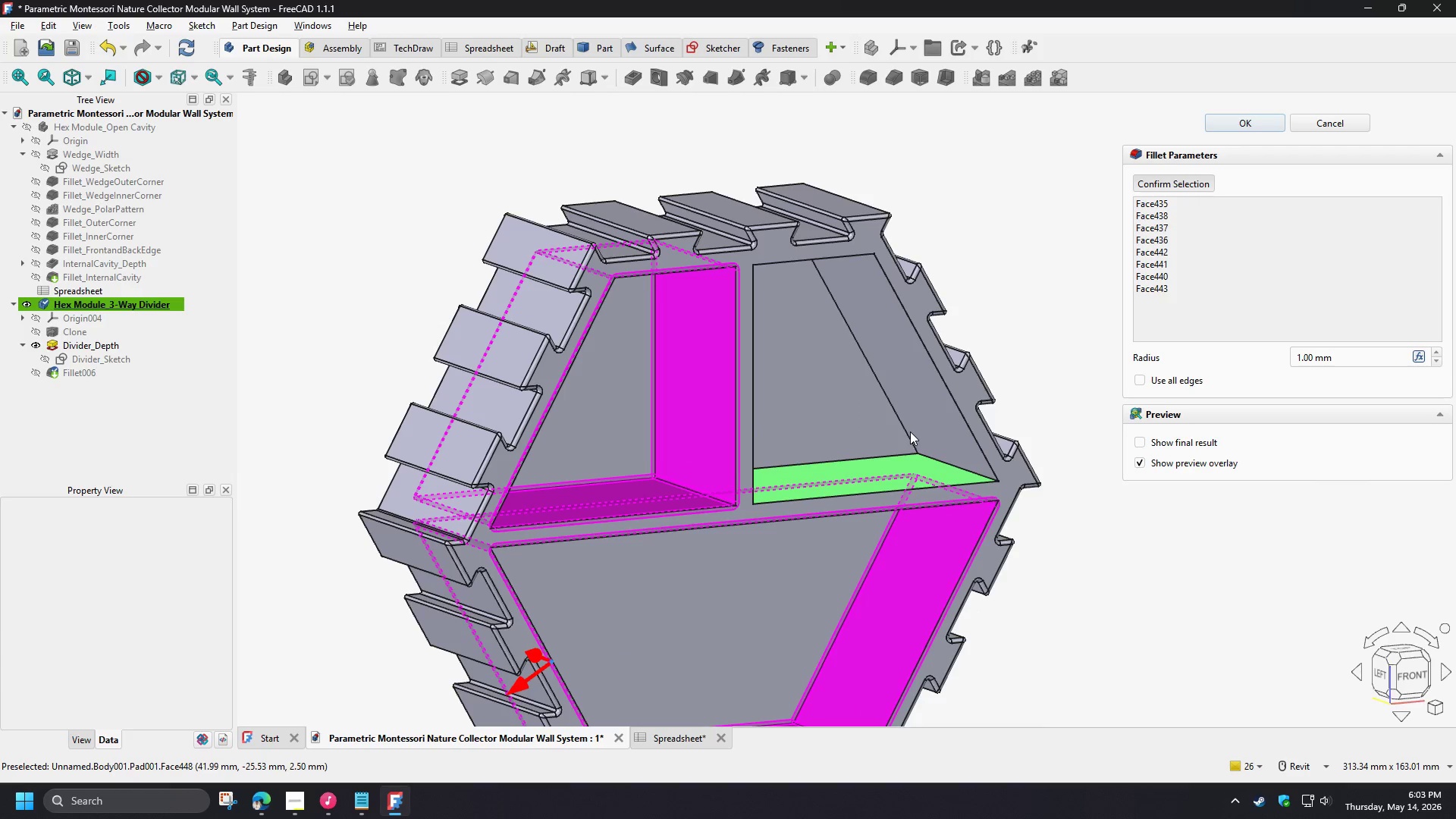 
hold_key(key=ShiftLeft, duration=0.84)
 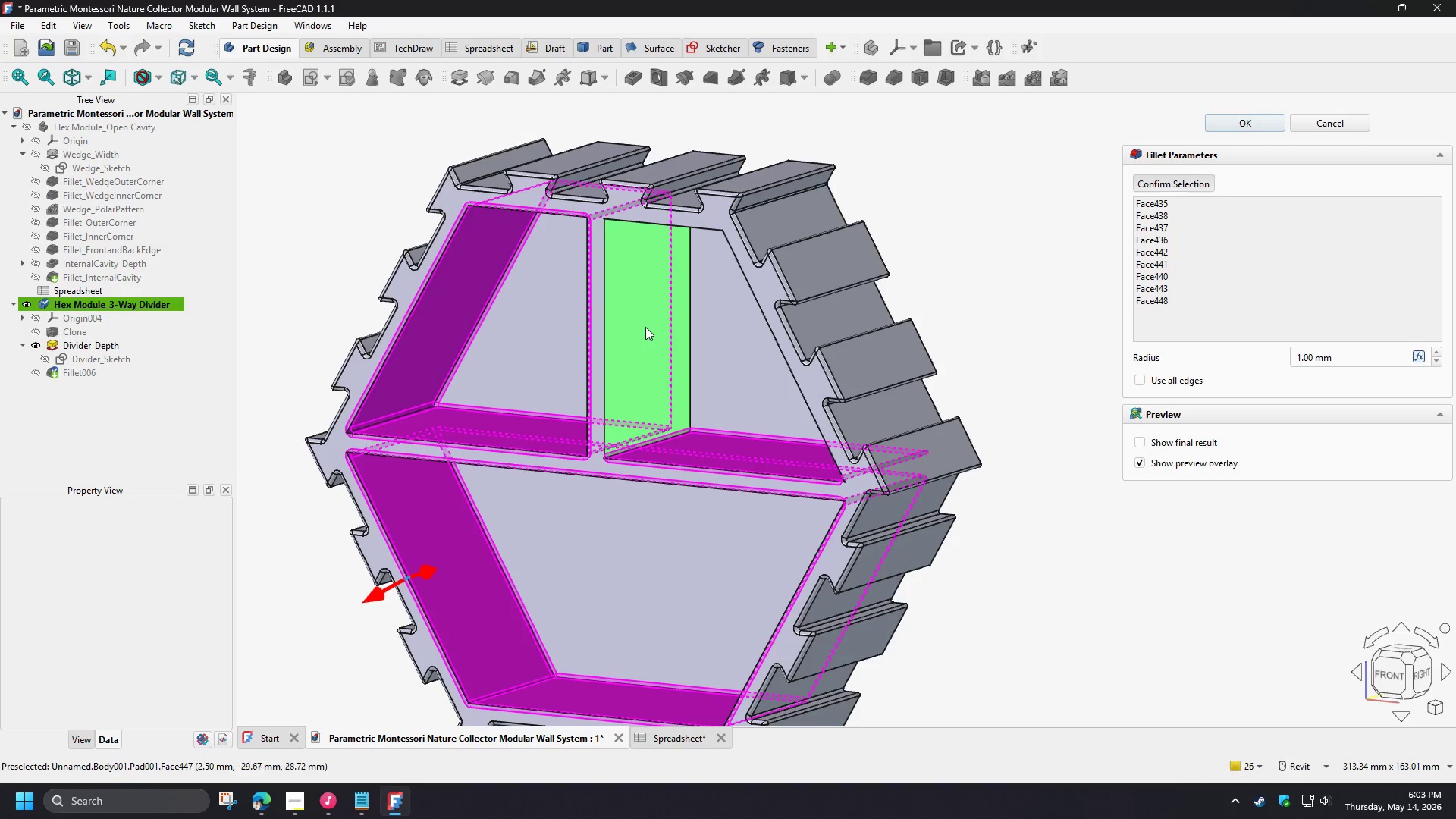 
left_click([645, 327])
 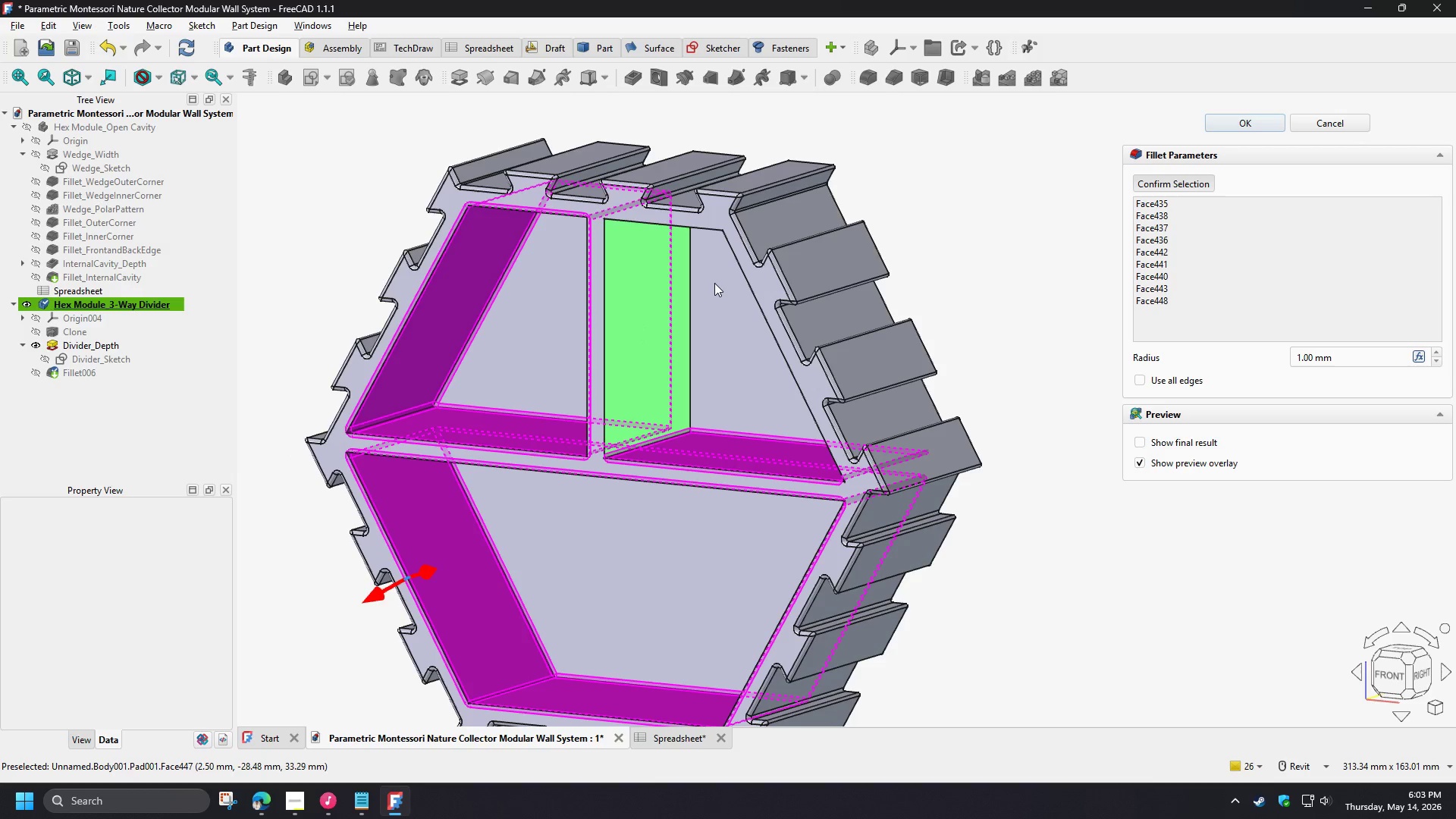 
hold_key(key=ShiftLeft, duration=0.8)
 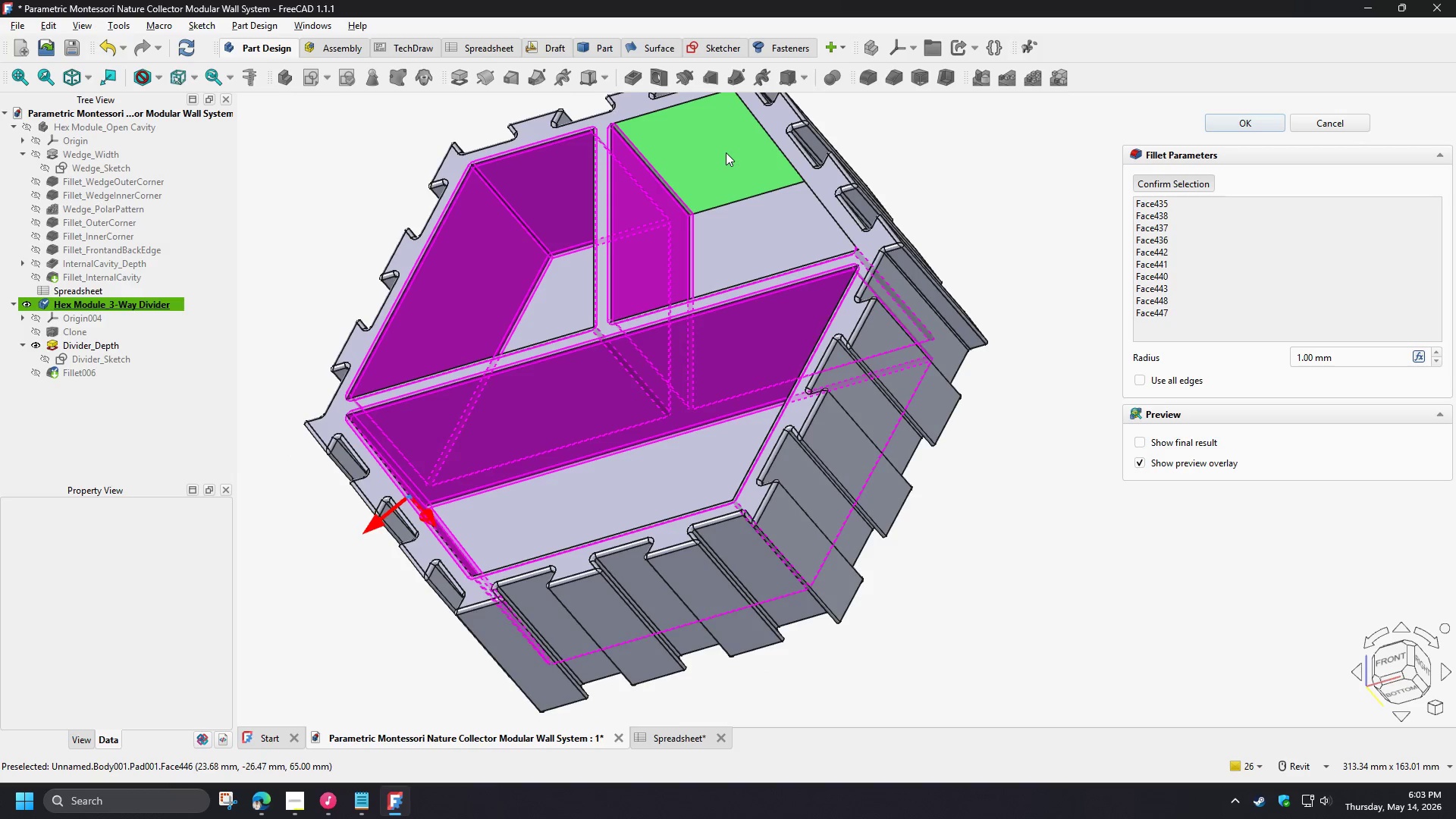 
hold_key(key=ShiftLeft, duration=1.5)
left_click([726, 149])
 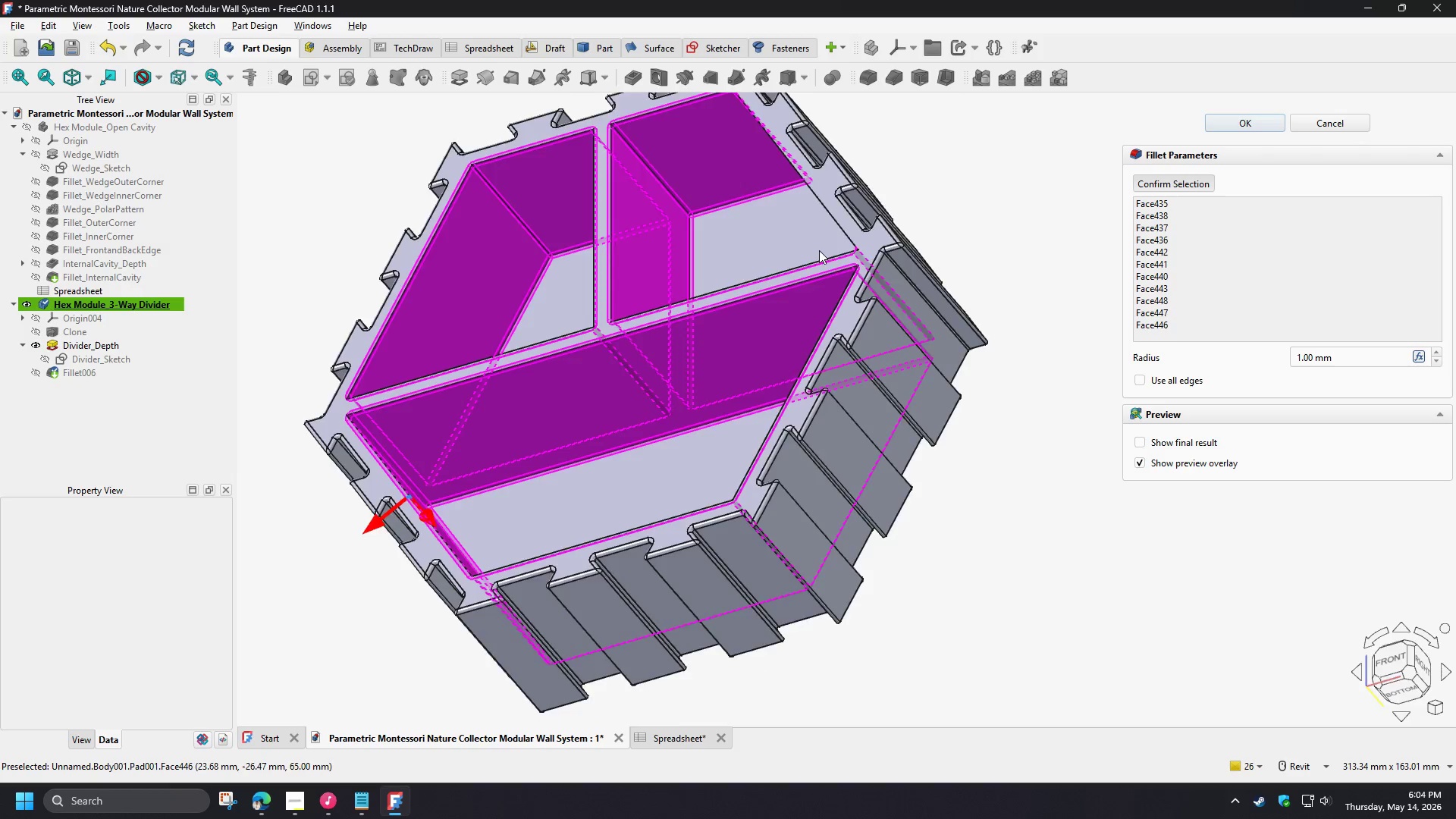 
hold_key(key=ShiftLeft, duration=0.31)
 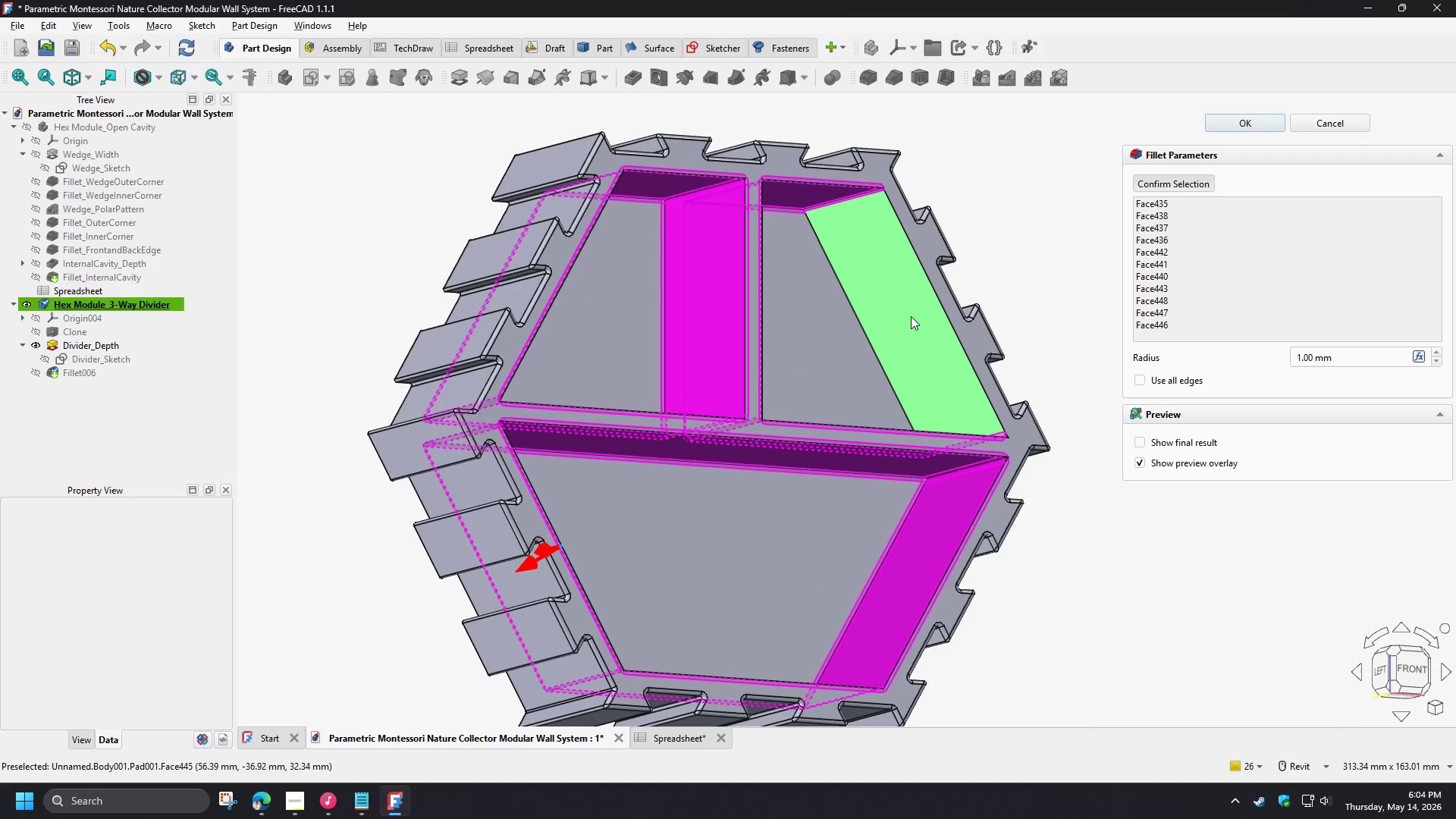 
left_click([910, 316])
 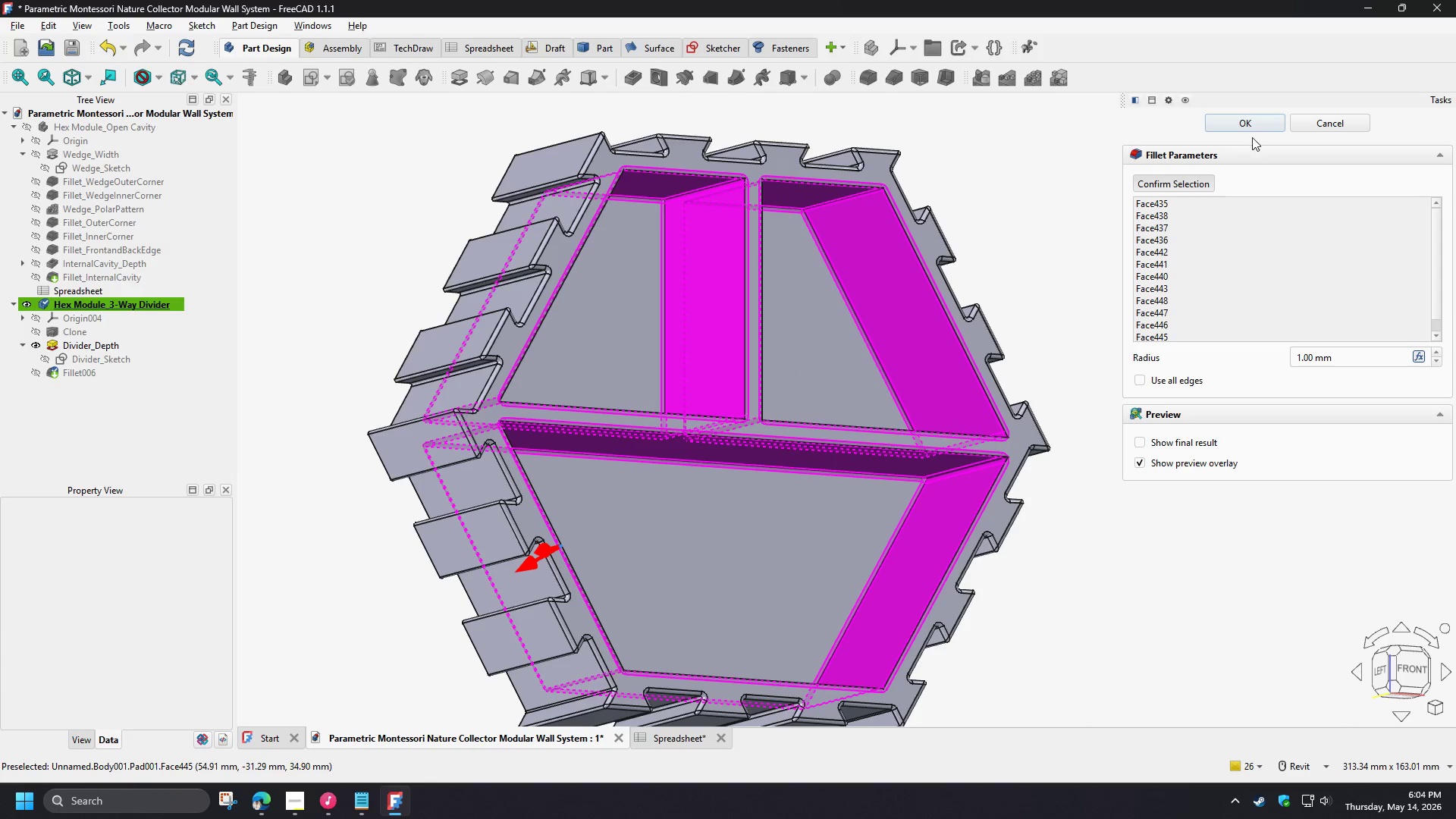 
left_click([1245, 124])
 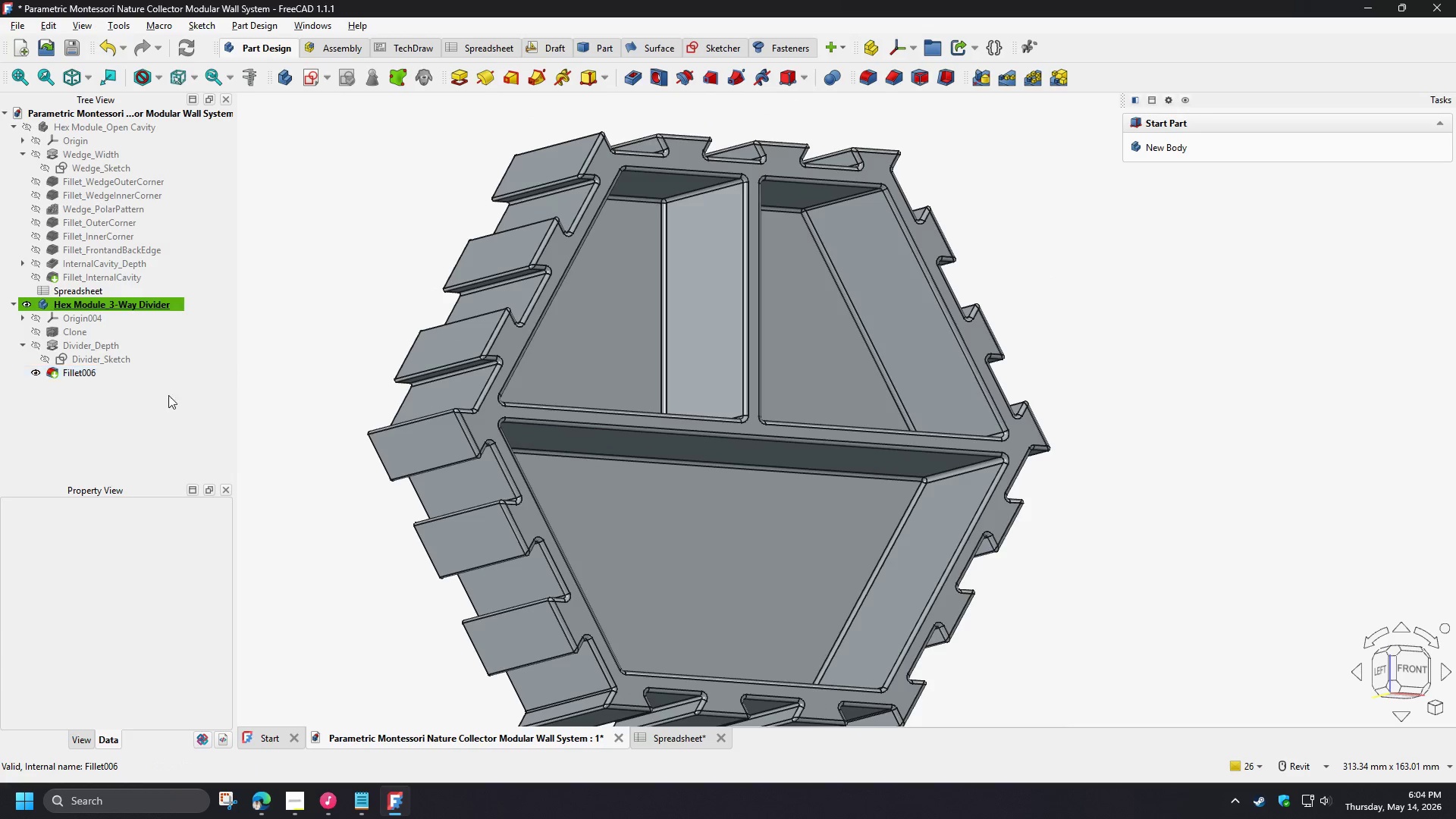 
left_click([85, 373])
 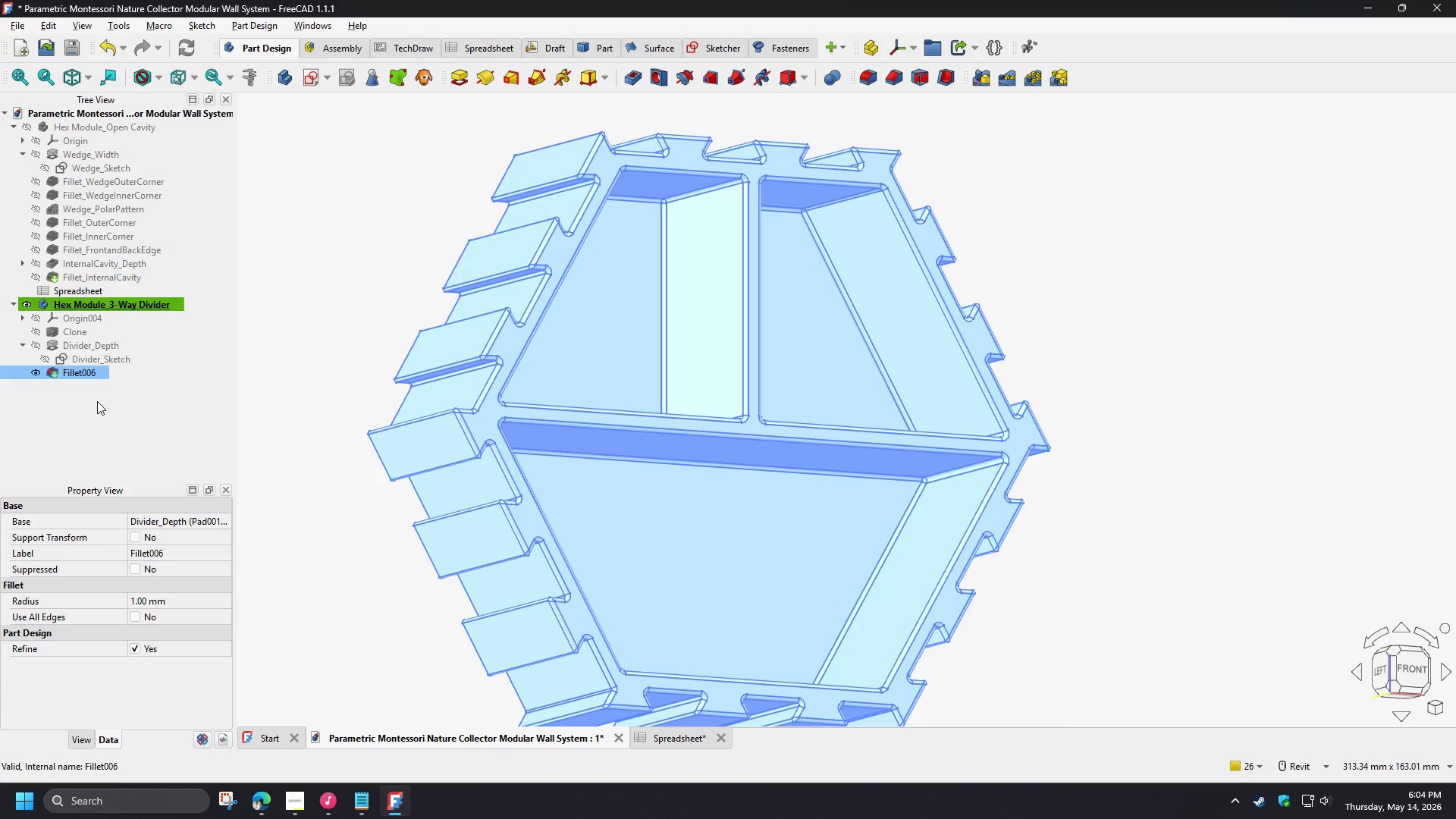 
key(F2)
 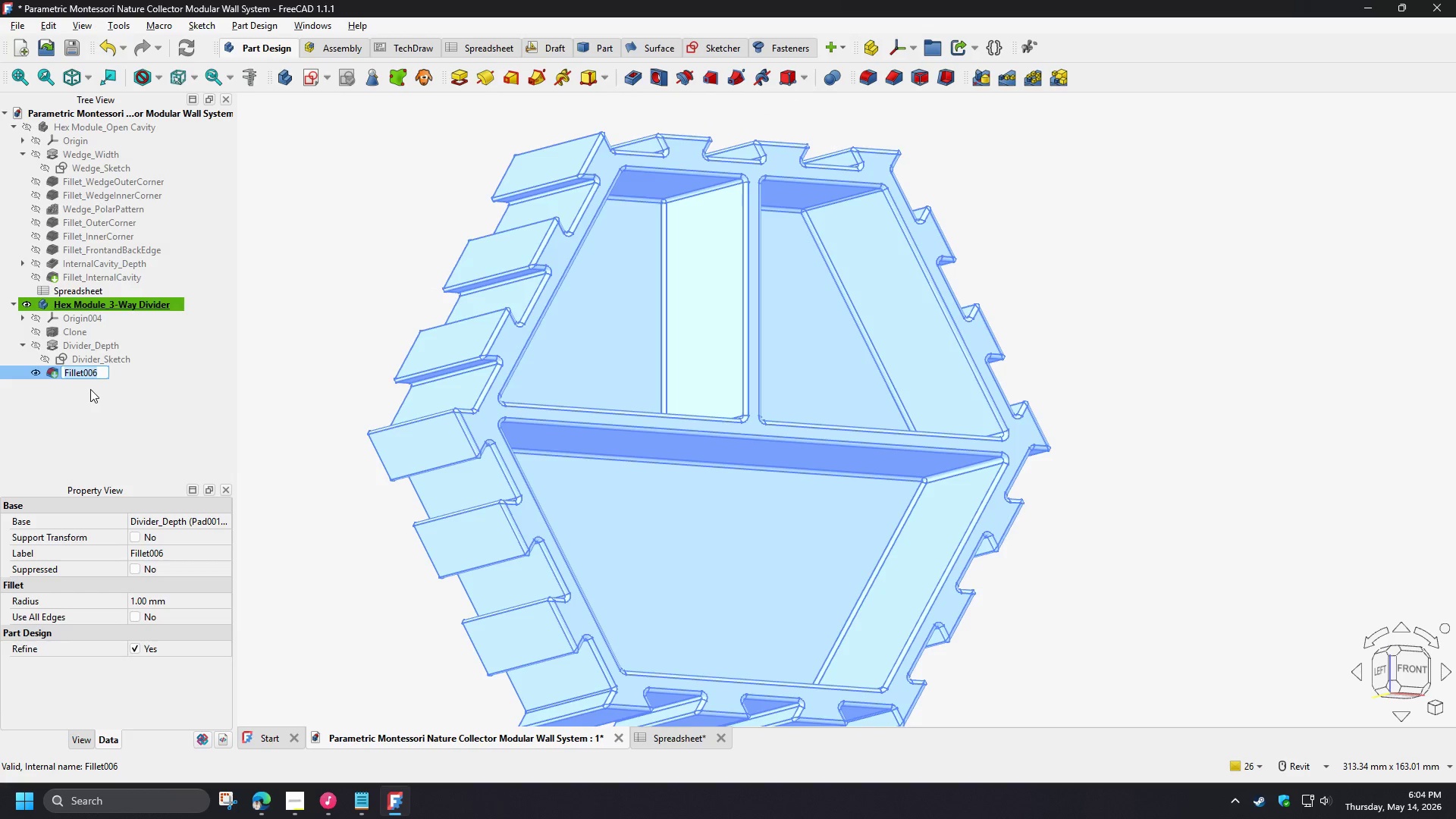 
key(ArrowLeft)
 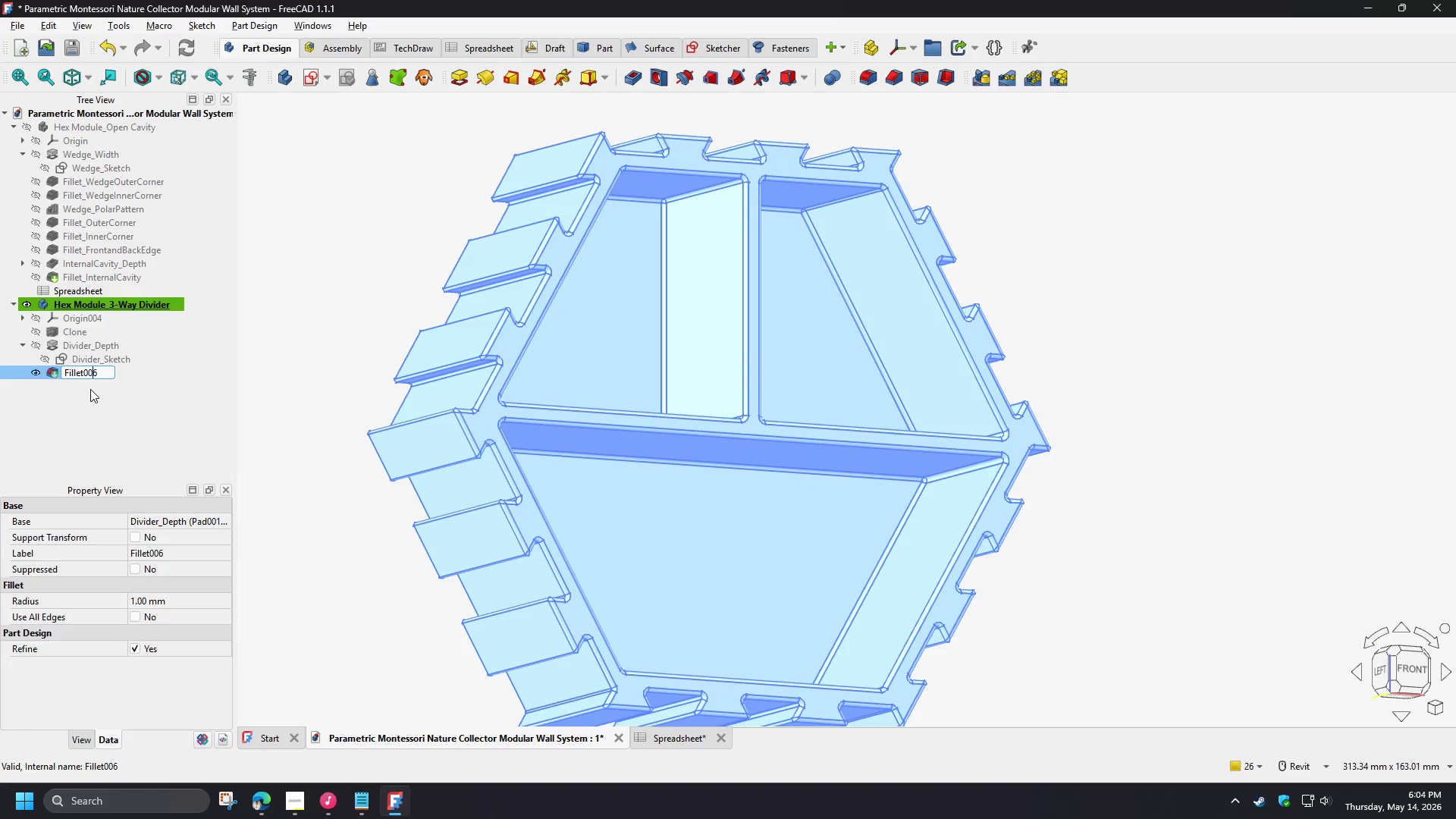 
hold_key(key=ArrowLeft, duration=0.86)
 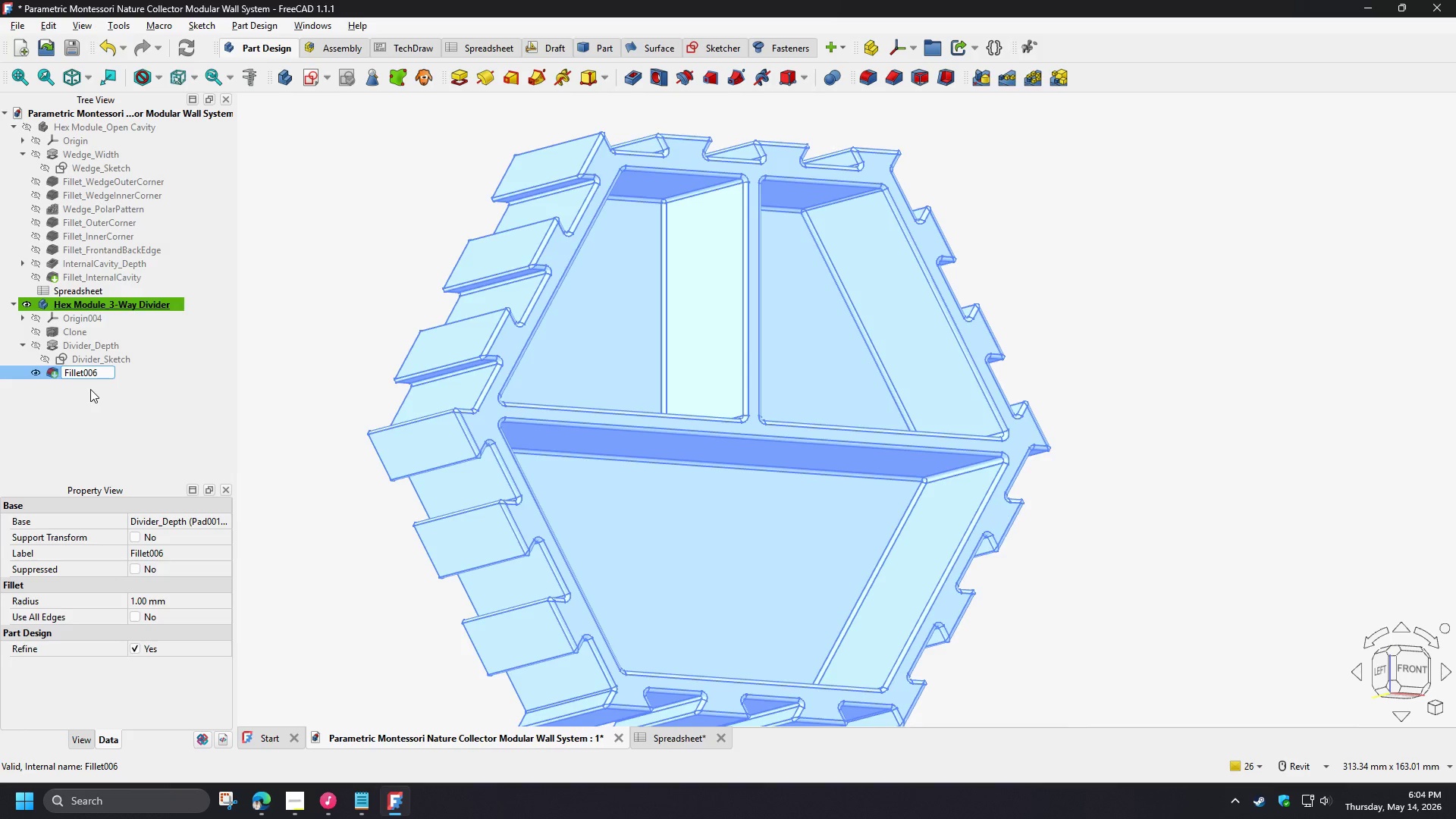 
hold_key(key=ArrowRight, duration=0.94)
 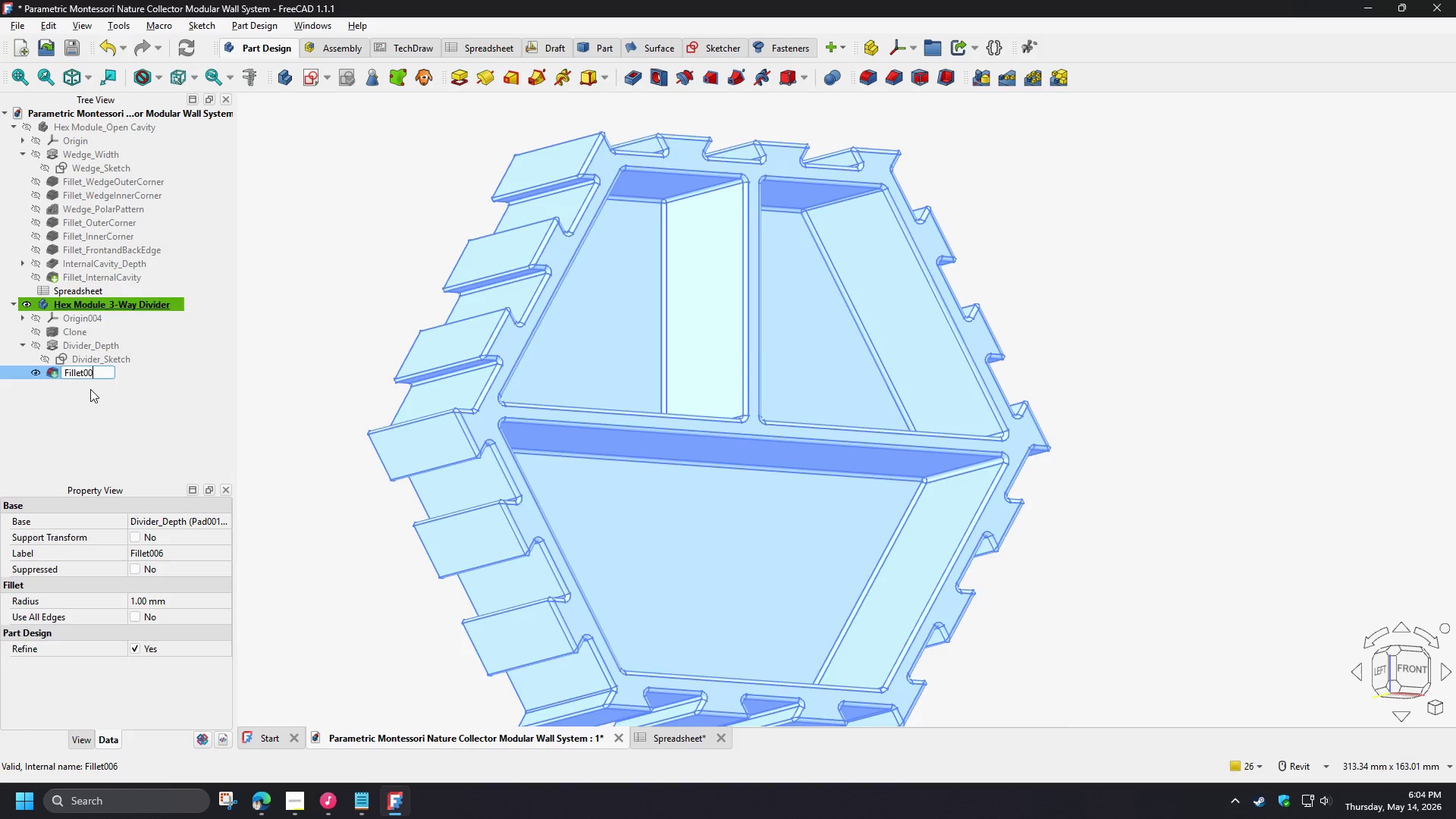 
key(Backspace)
key(Backspace)
key(Backspace)
type(_Divider)
 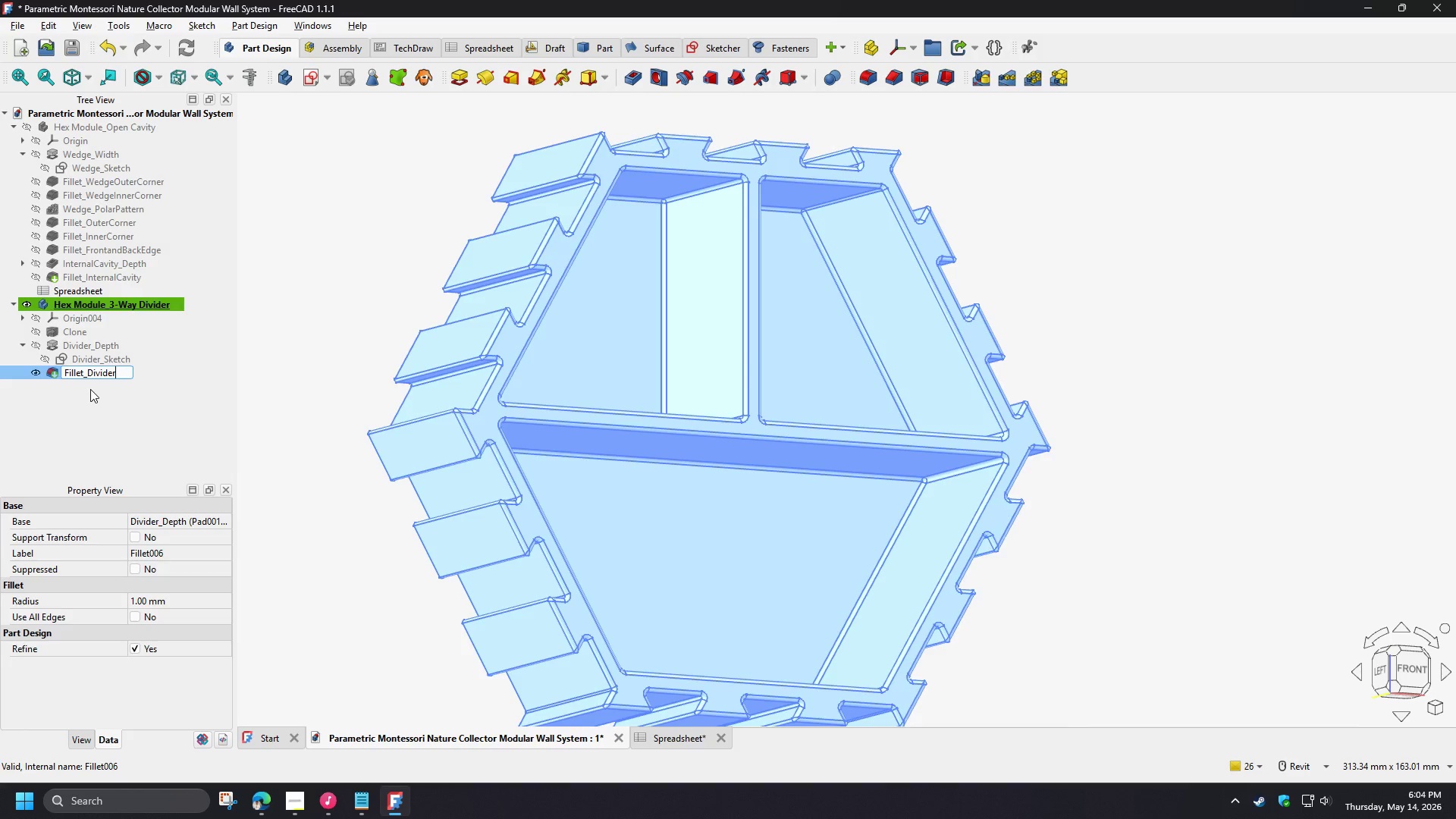 
type(Edge)
key(NumpadEnter)
 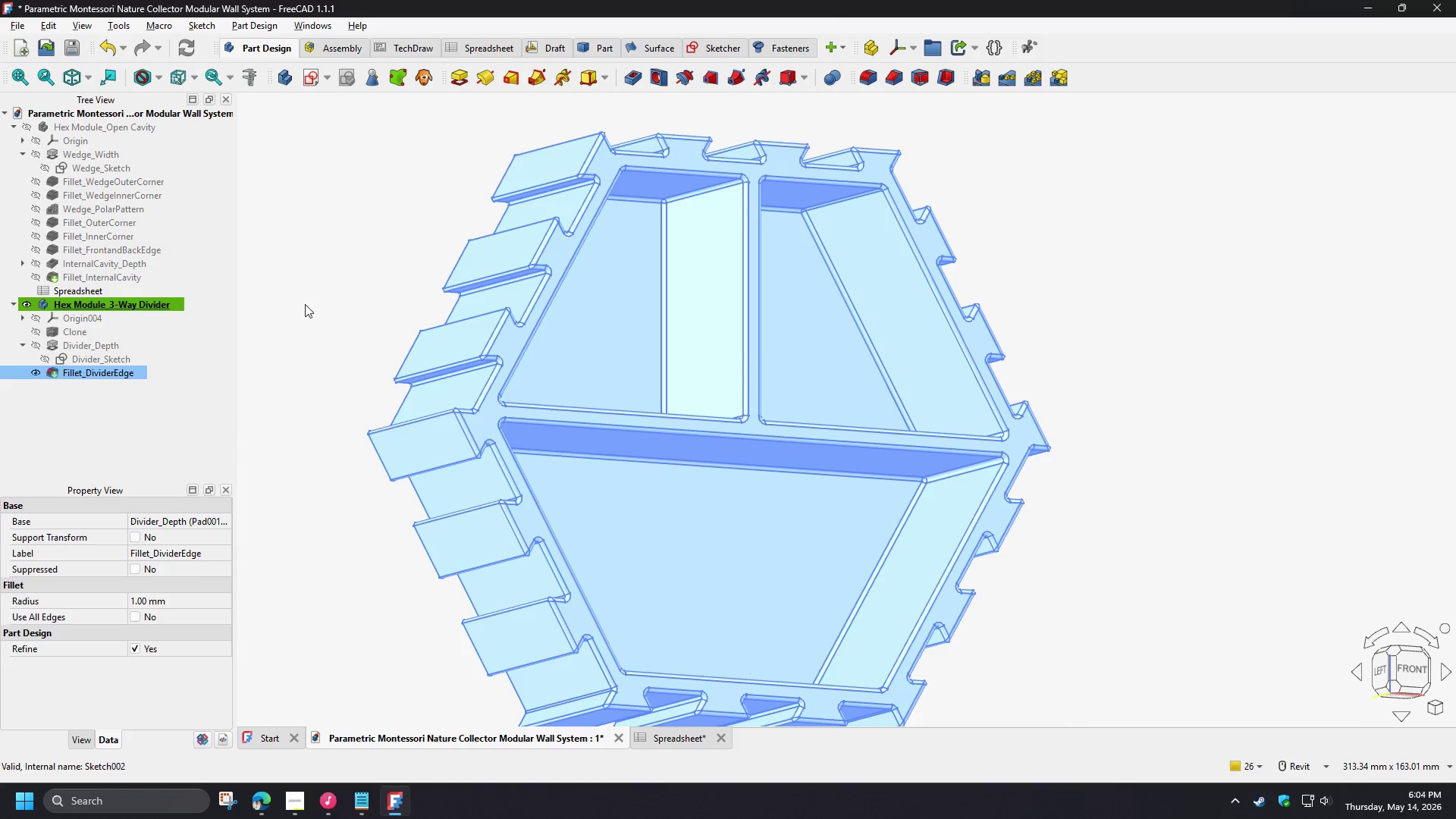 
left_click([305, 303])
 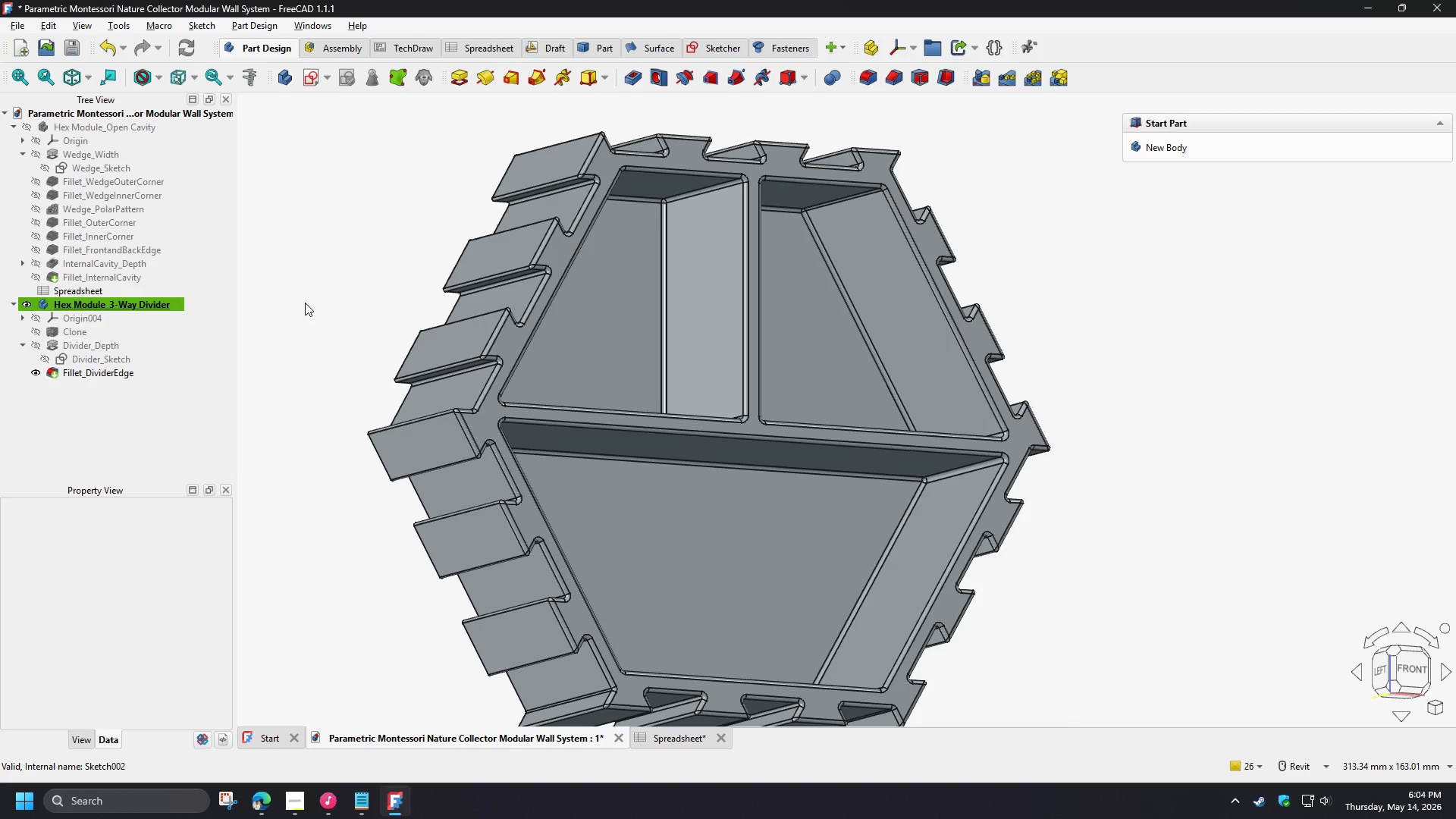 
hold_key(key=ShiftLeft, duration=1.52)
 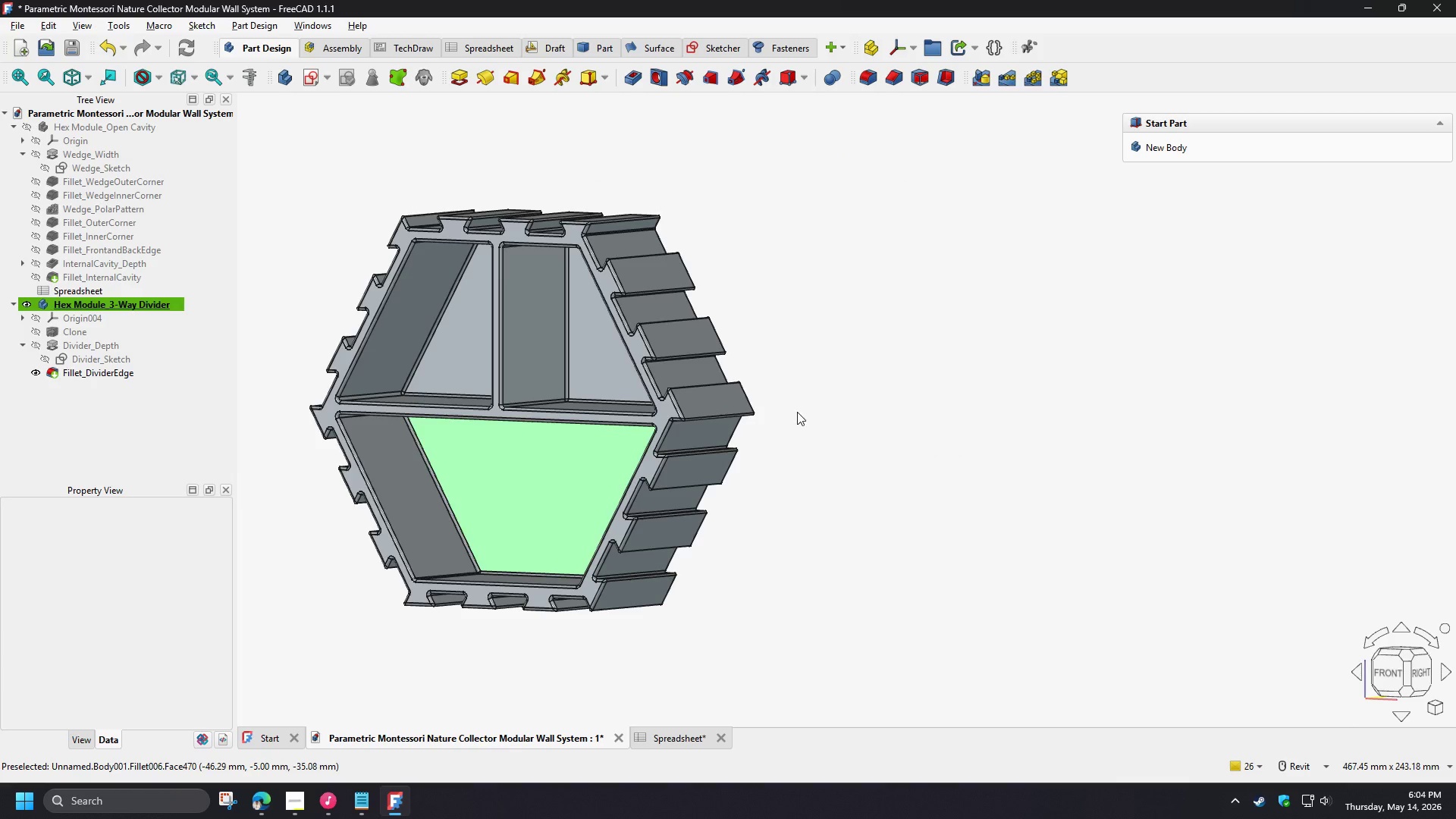 
scroll: coordinate [311, 312], scroll_direction: down, amount: 2.0
 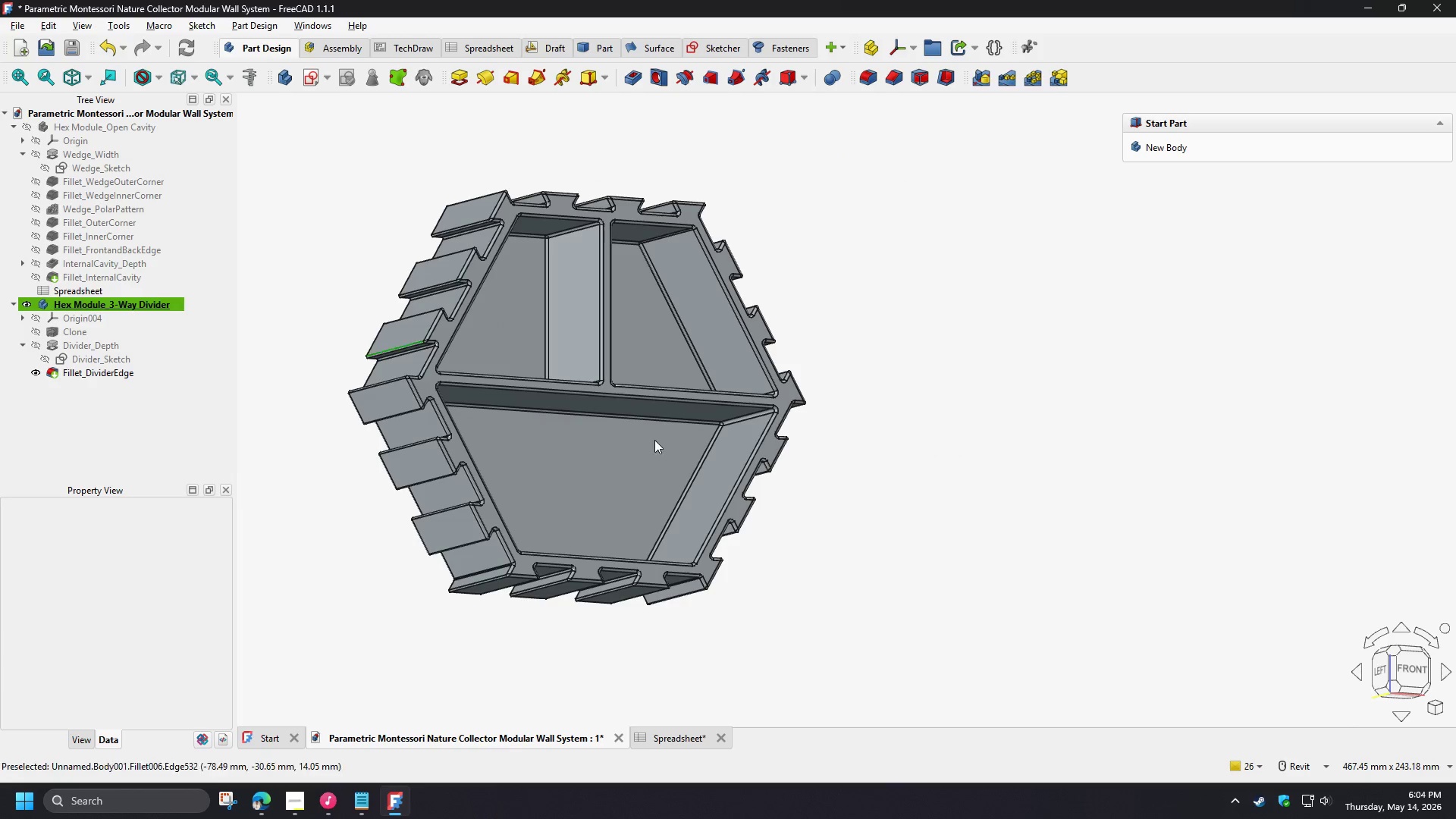 
key(Shift+ShiftLeft)
 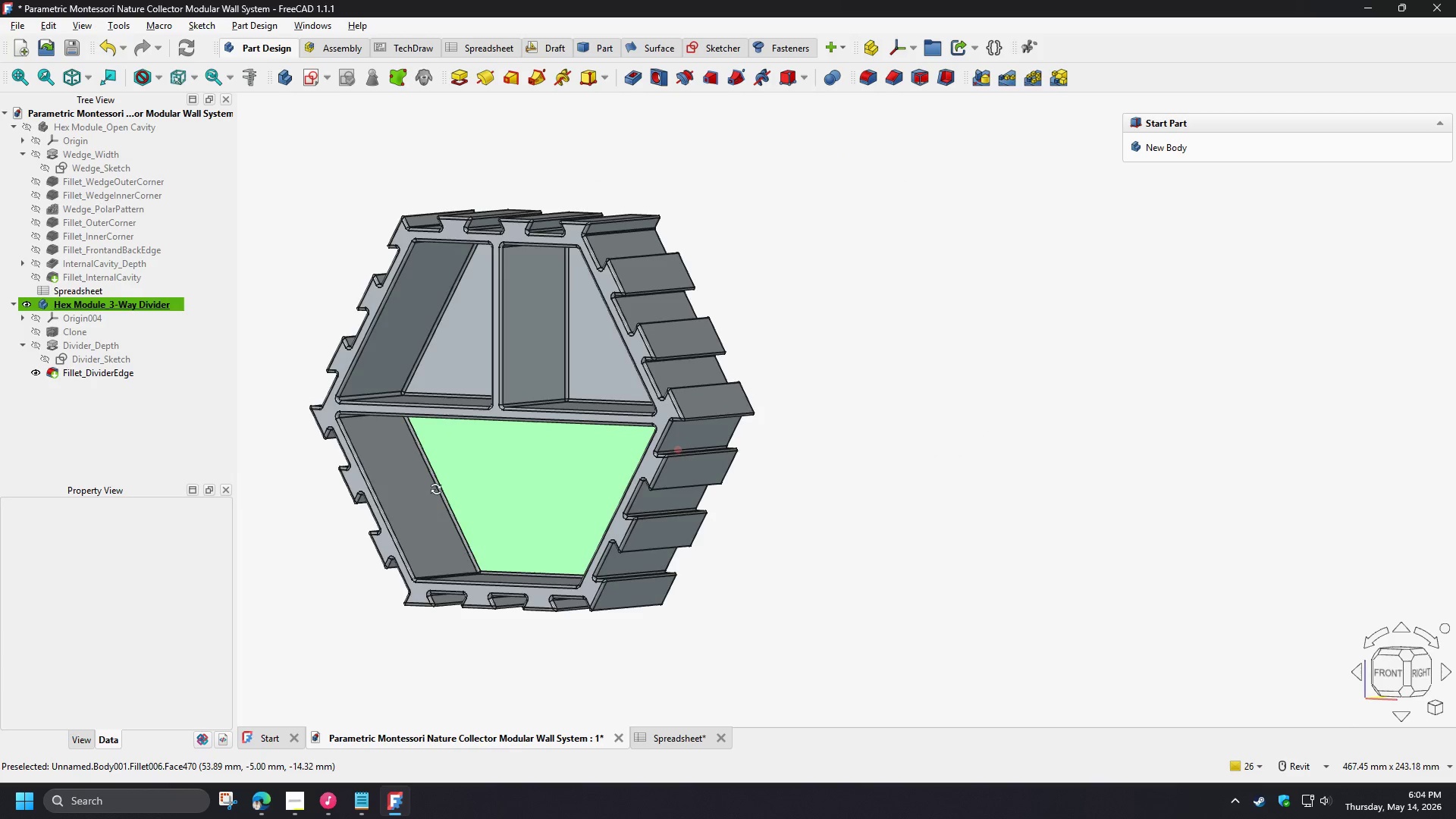 
key(Shift+ShiftLeft)
 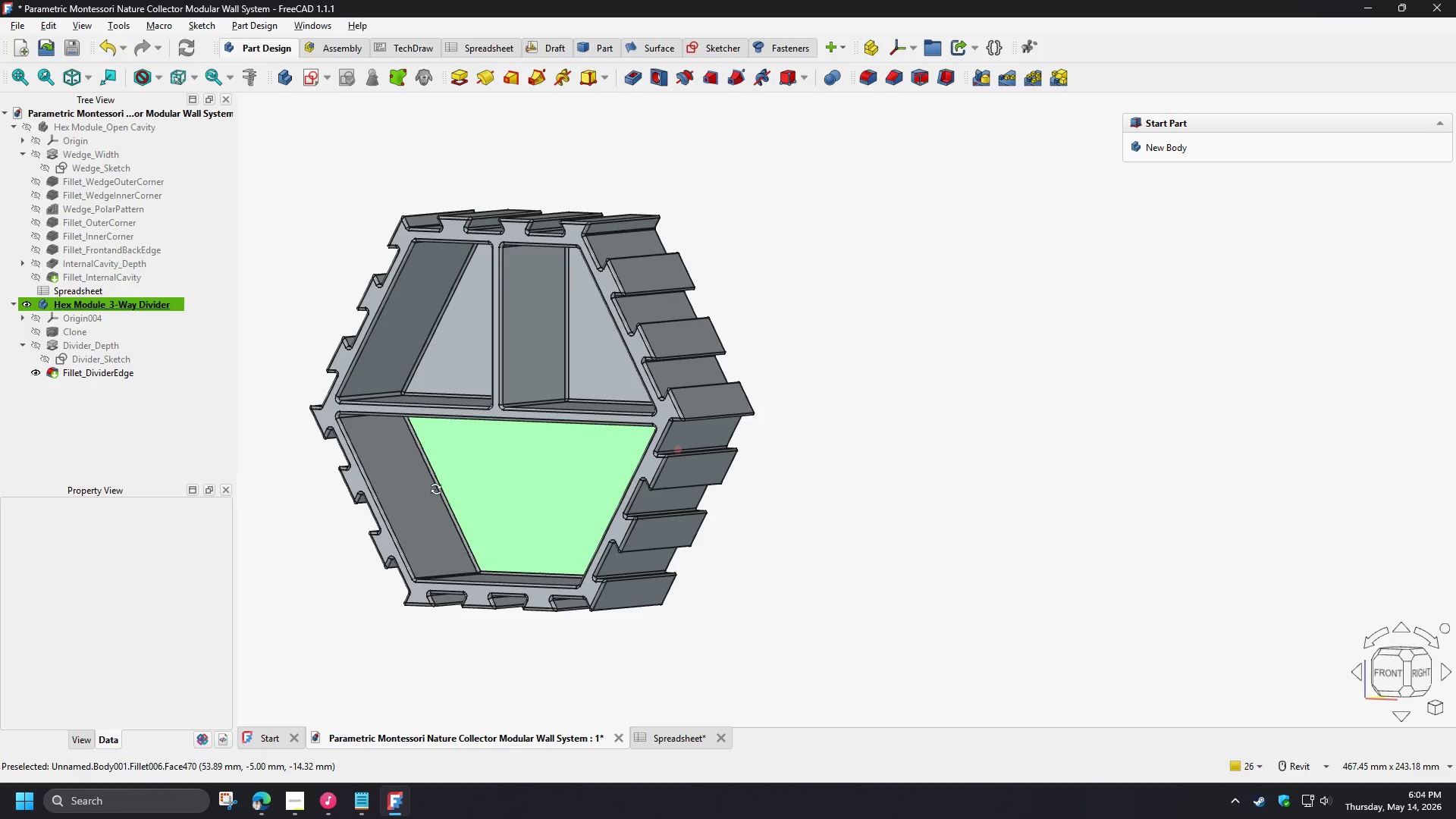 
key(Shift+ShiftLeft)
 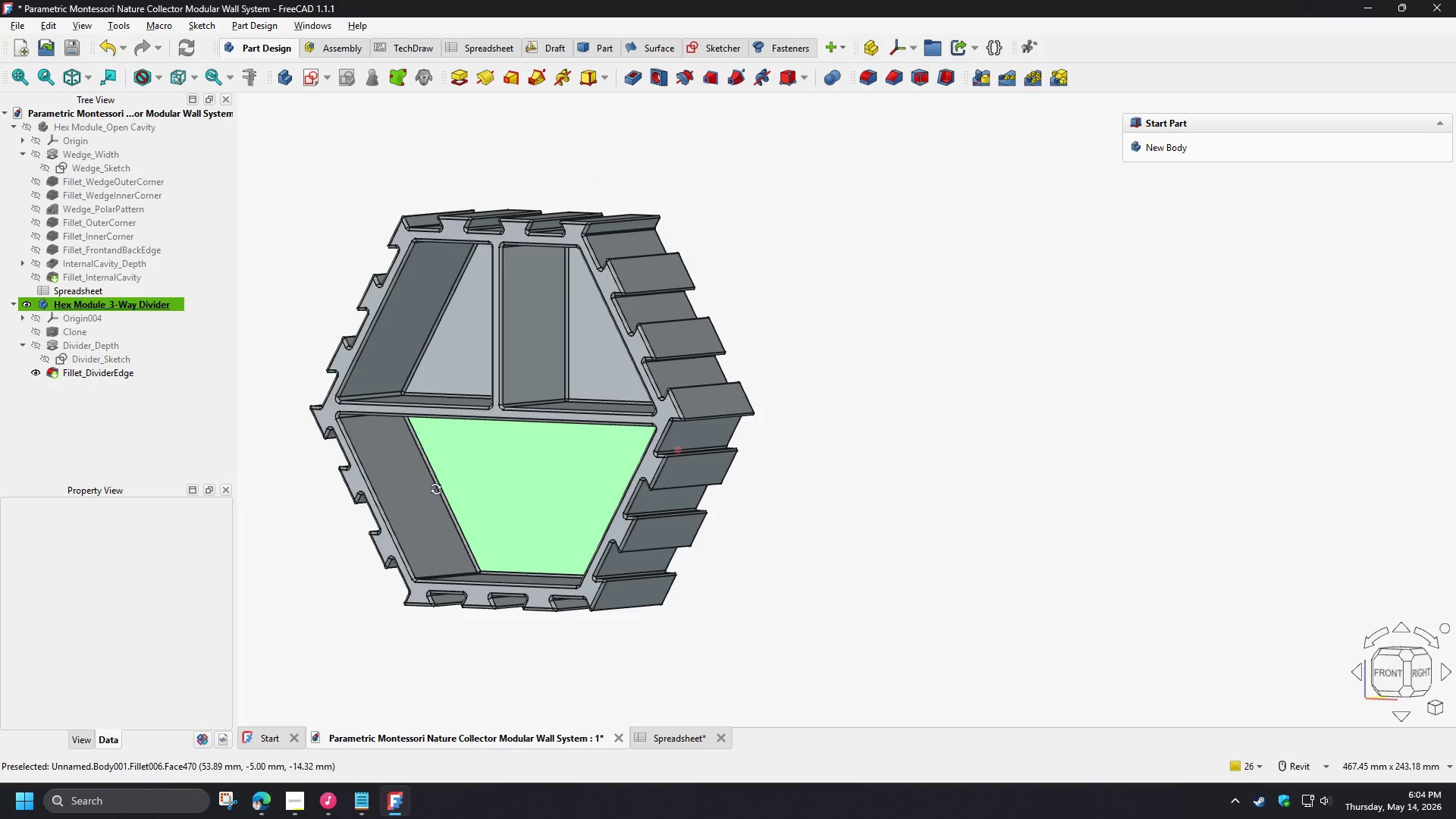 
key(Shift+ShiftLeft)
 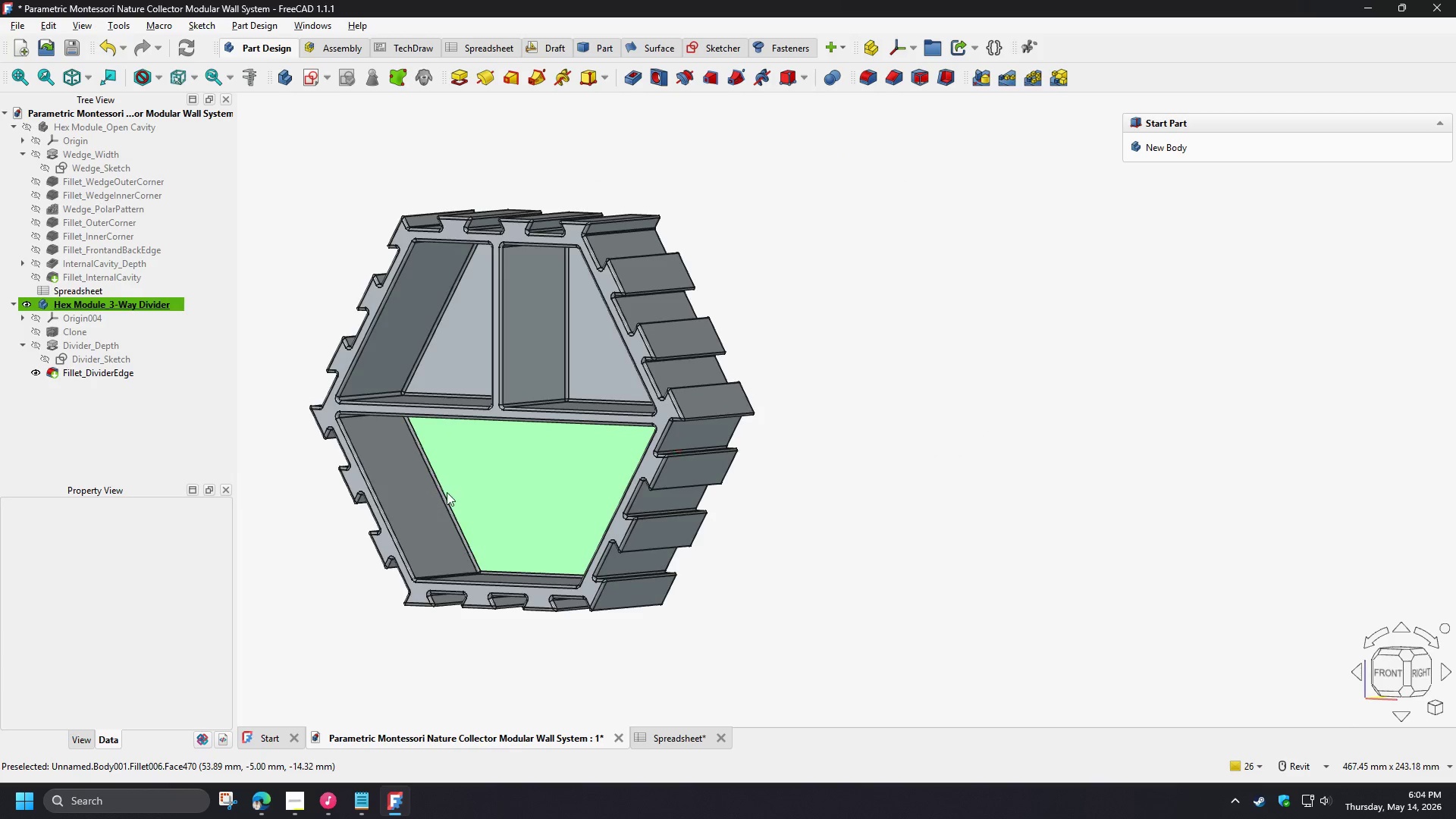 
key(Shift+ShiftLeft)
 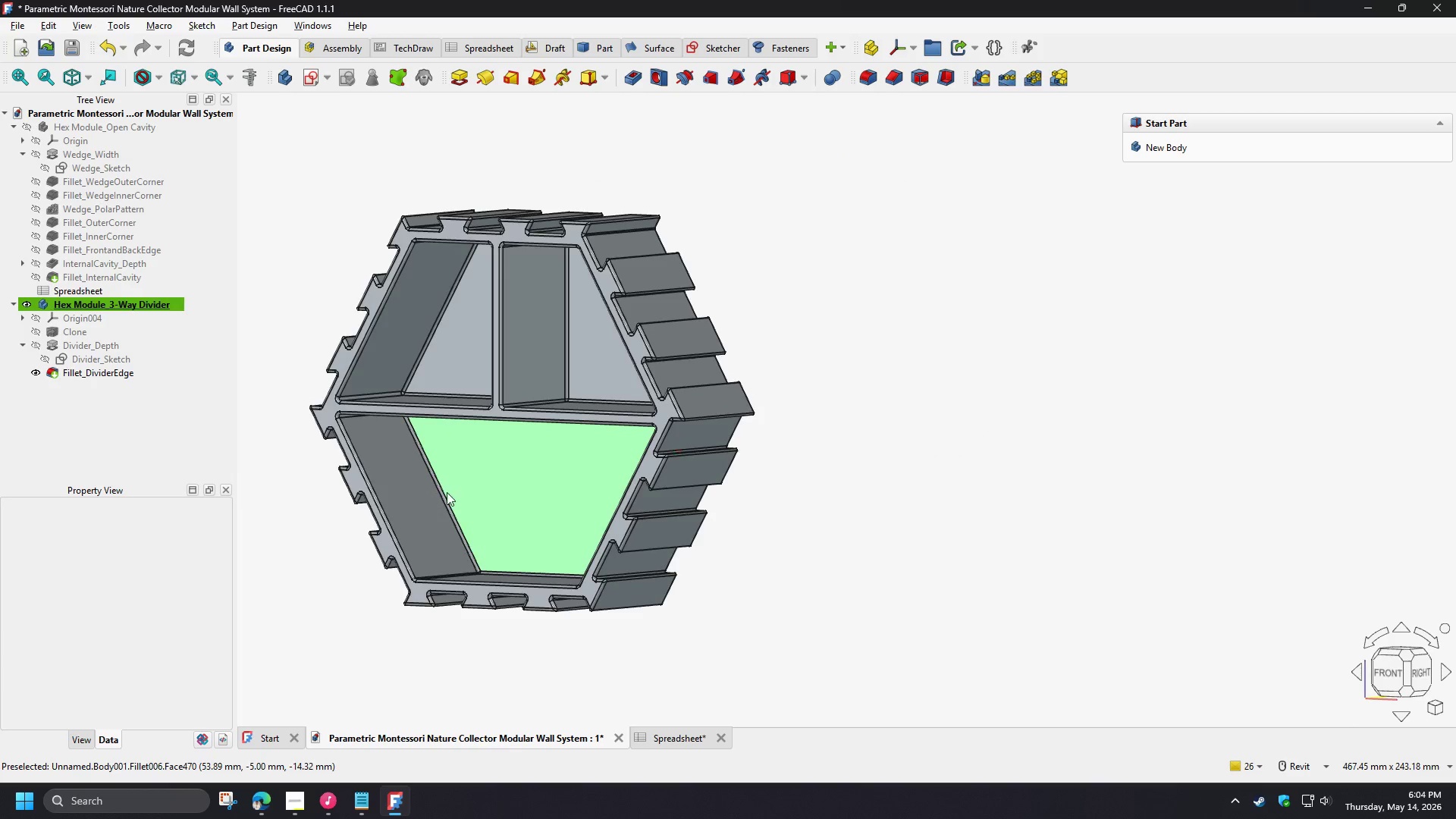 
key(Shift+ShiftLeft)
 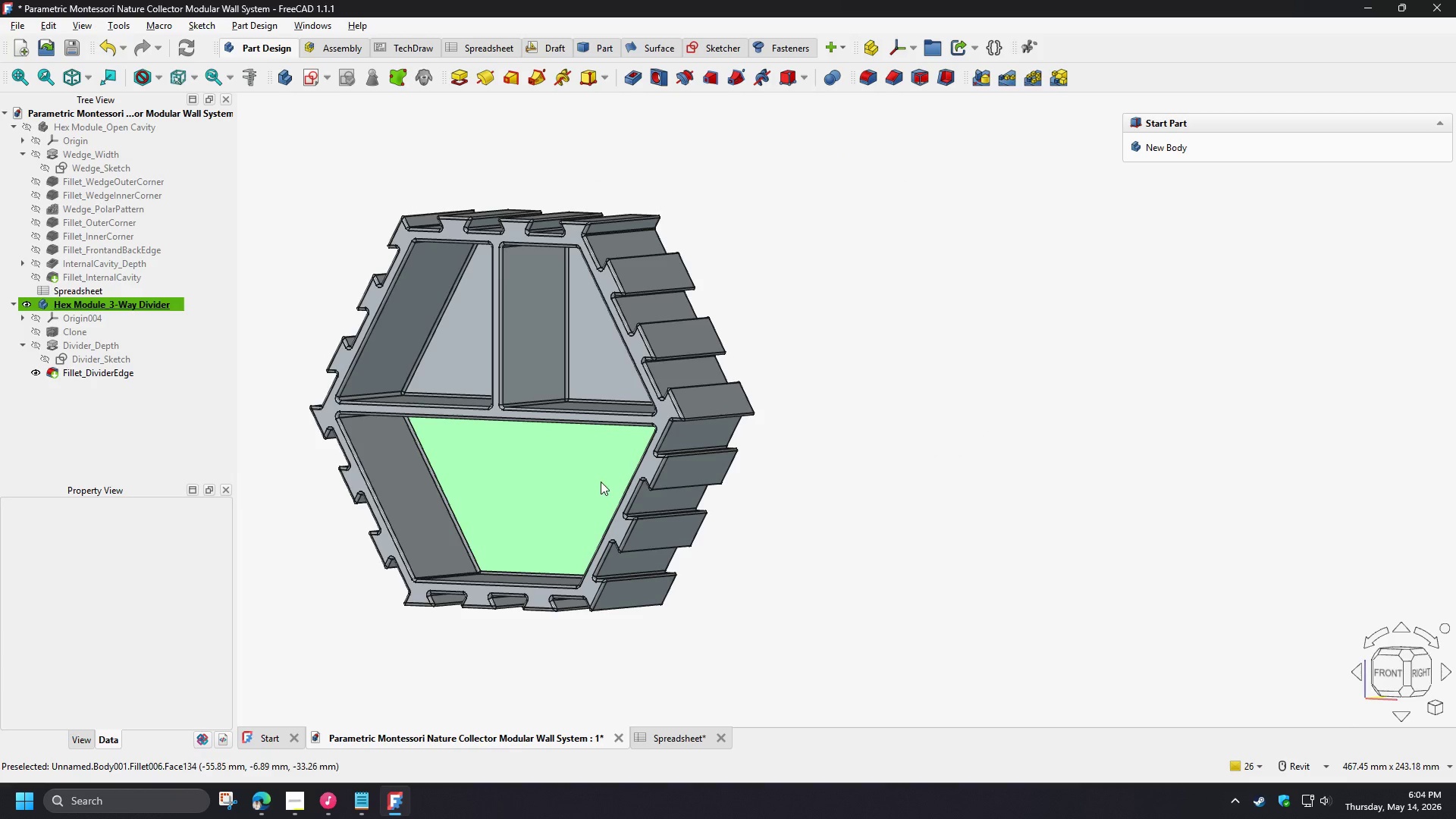 
key(Shift+ShiftLeft)
 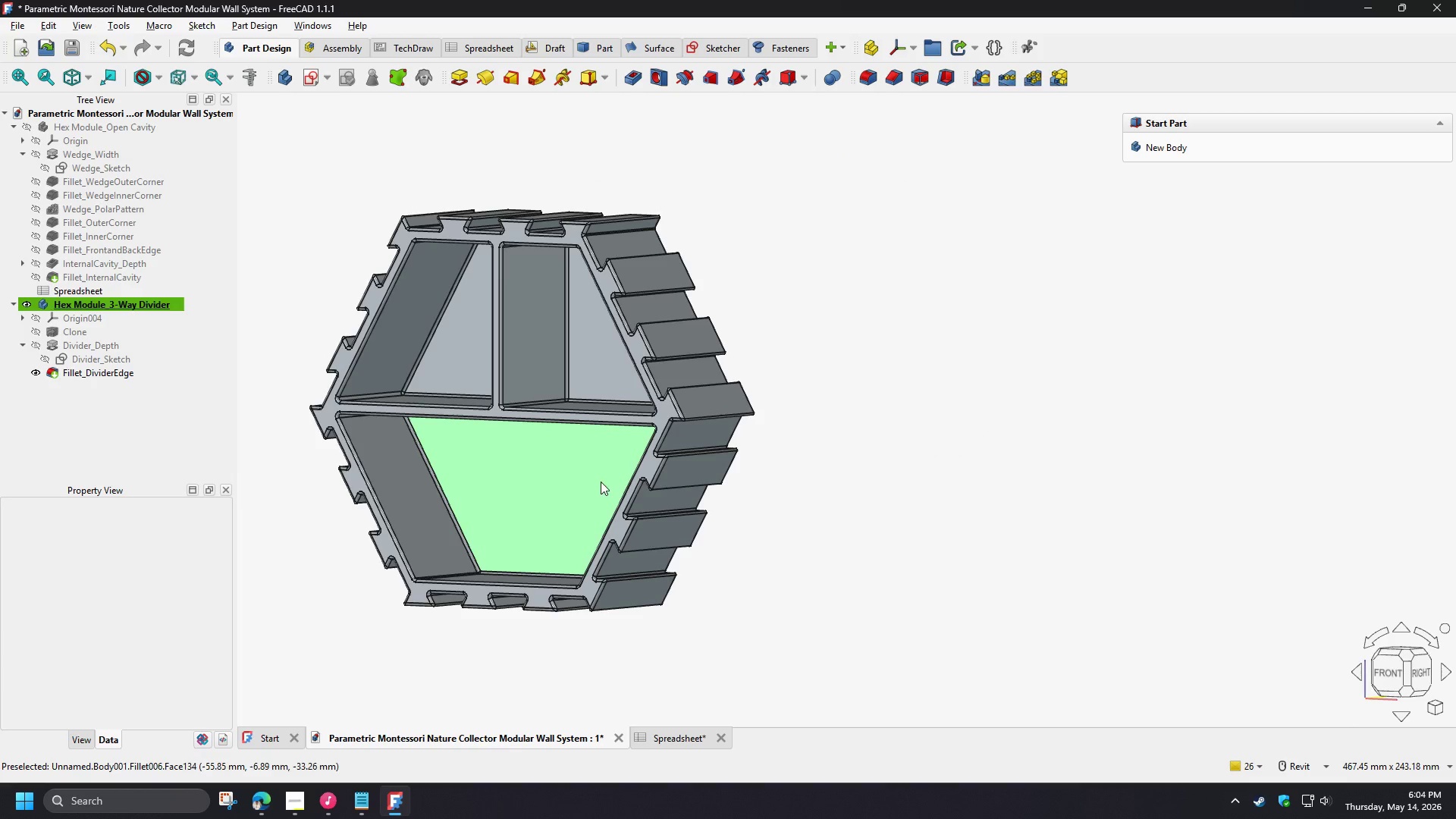 
key(Shift+ShiftLeft)
 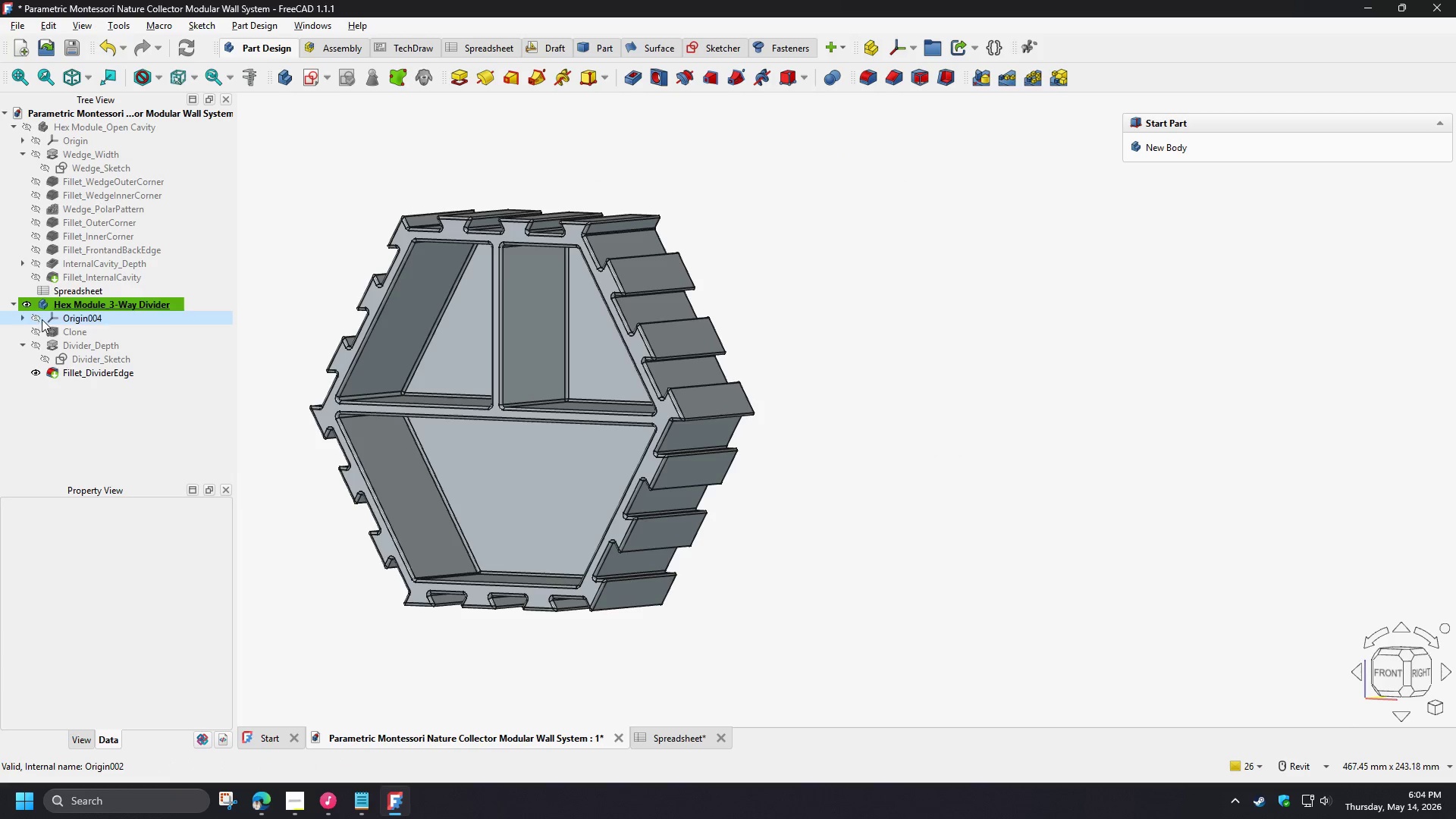 
left_click([13, 306])
 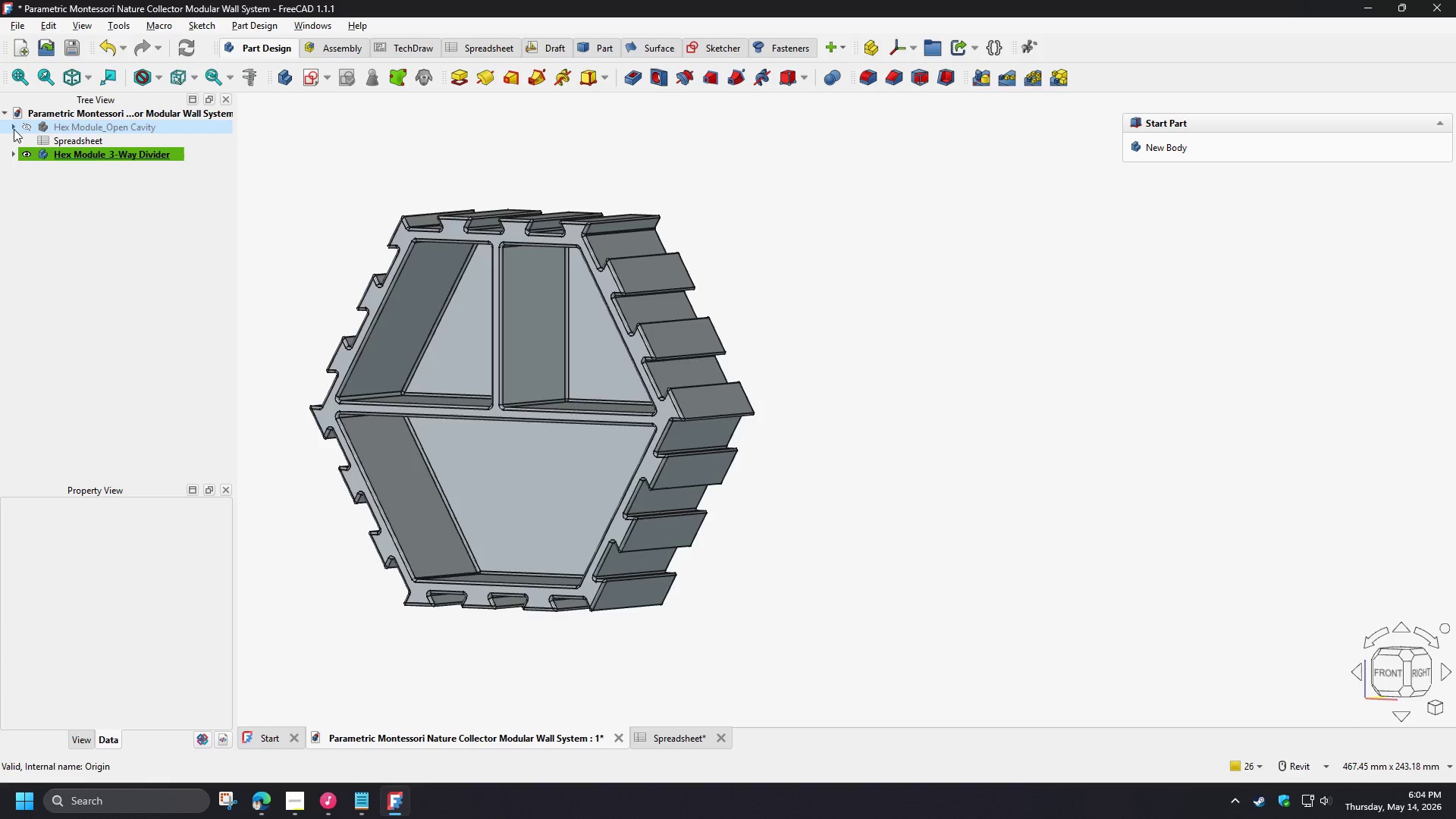 
double_click([47, 262])
 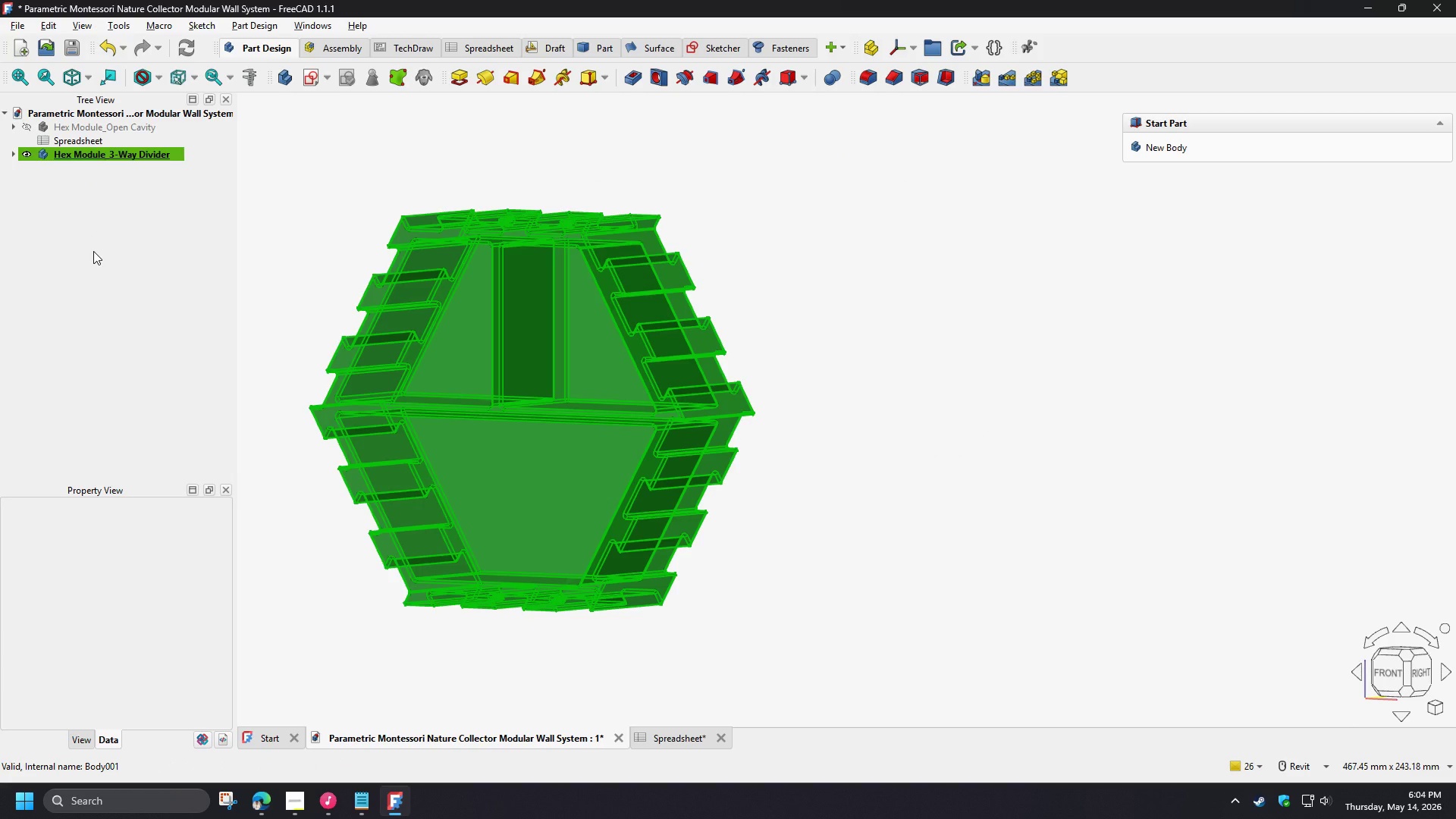 
left_click([93, 251])
 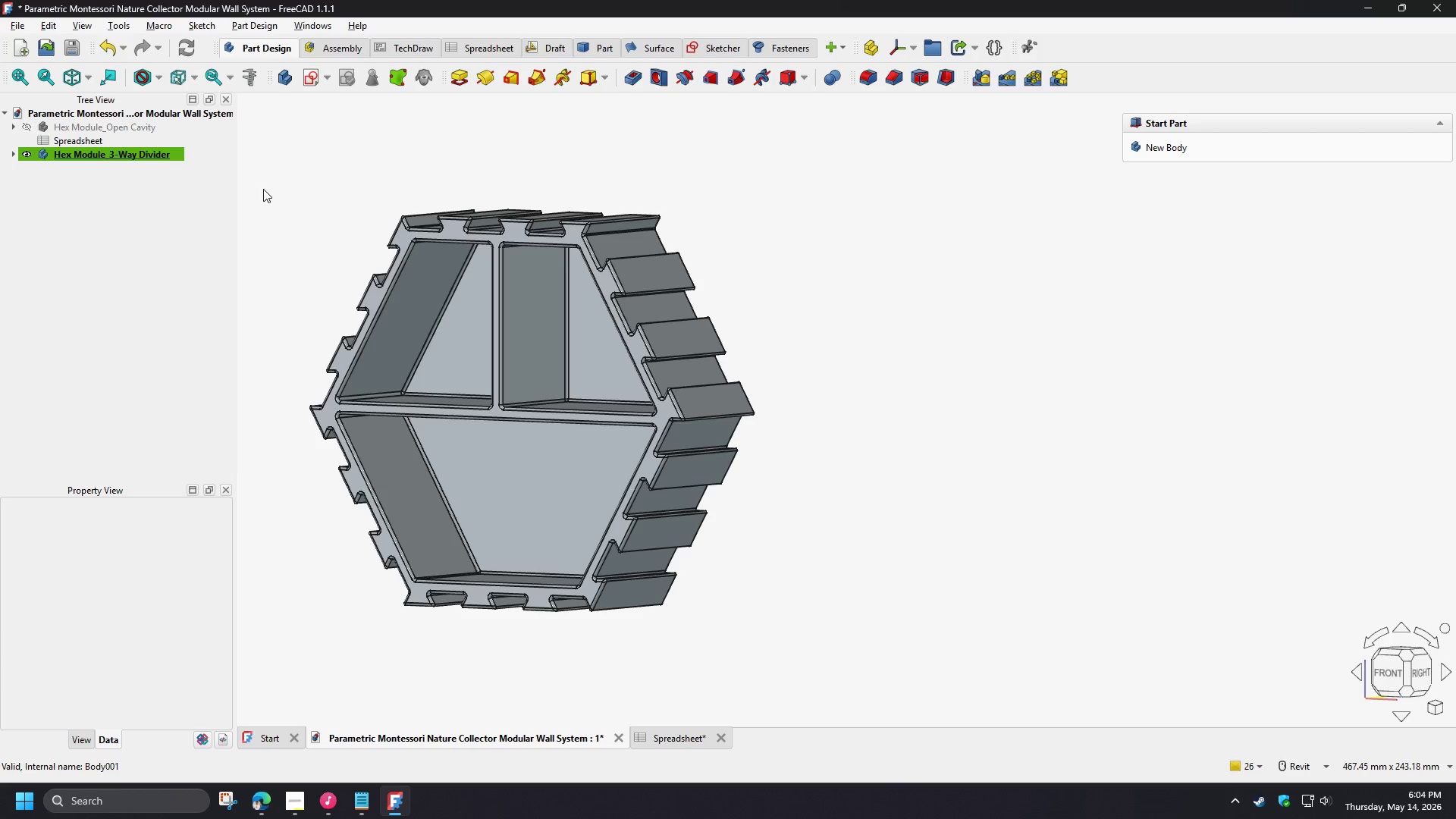 
left_click([263, 187])
 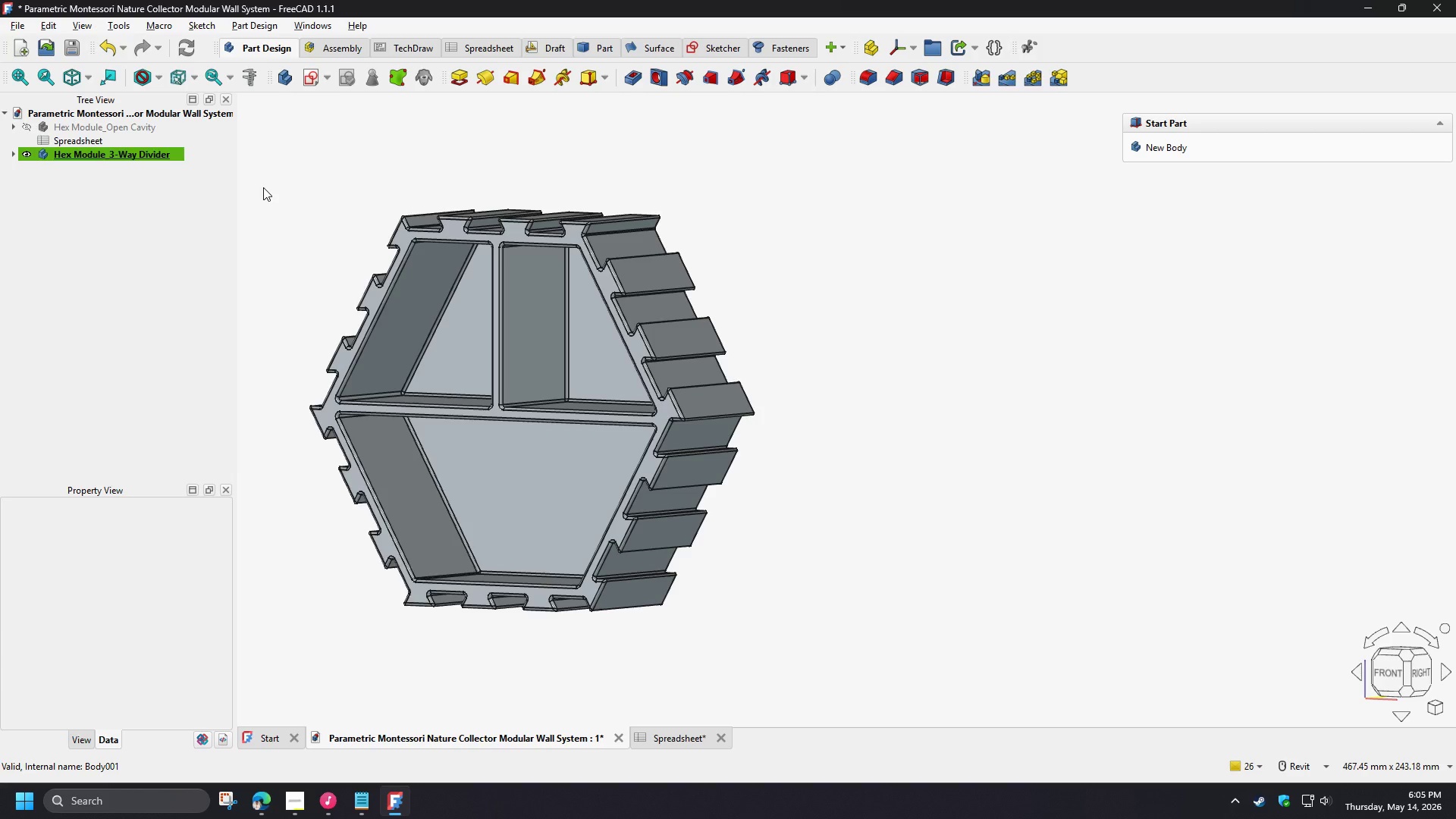 
wait(89.95)
 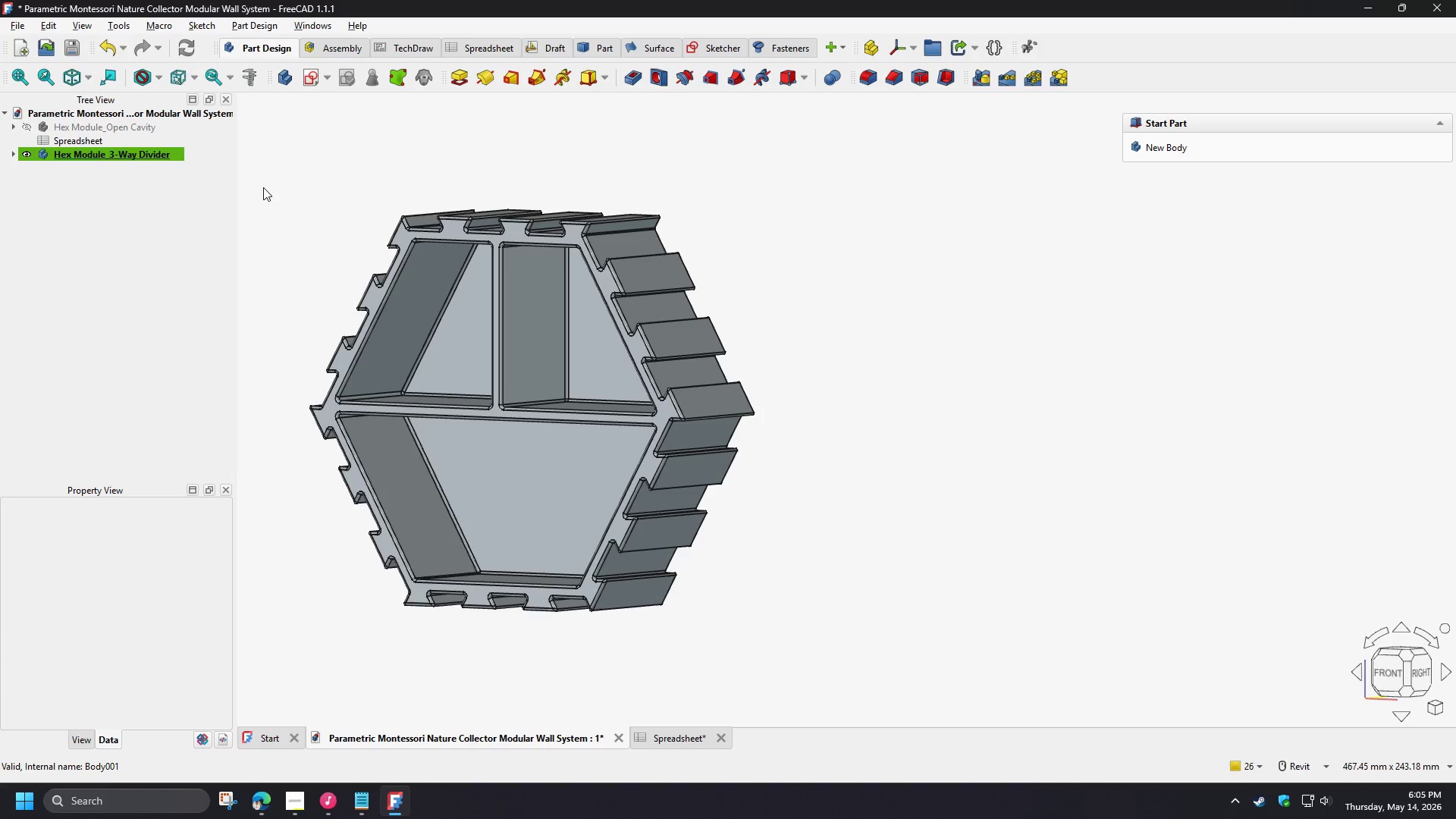 
scroll: coordinate [889, 344], scroll_direction: down, amount: 1.0
 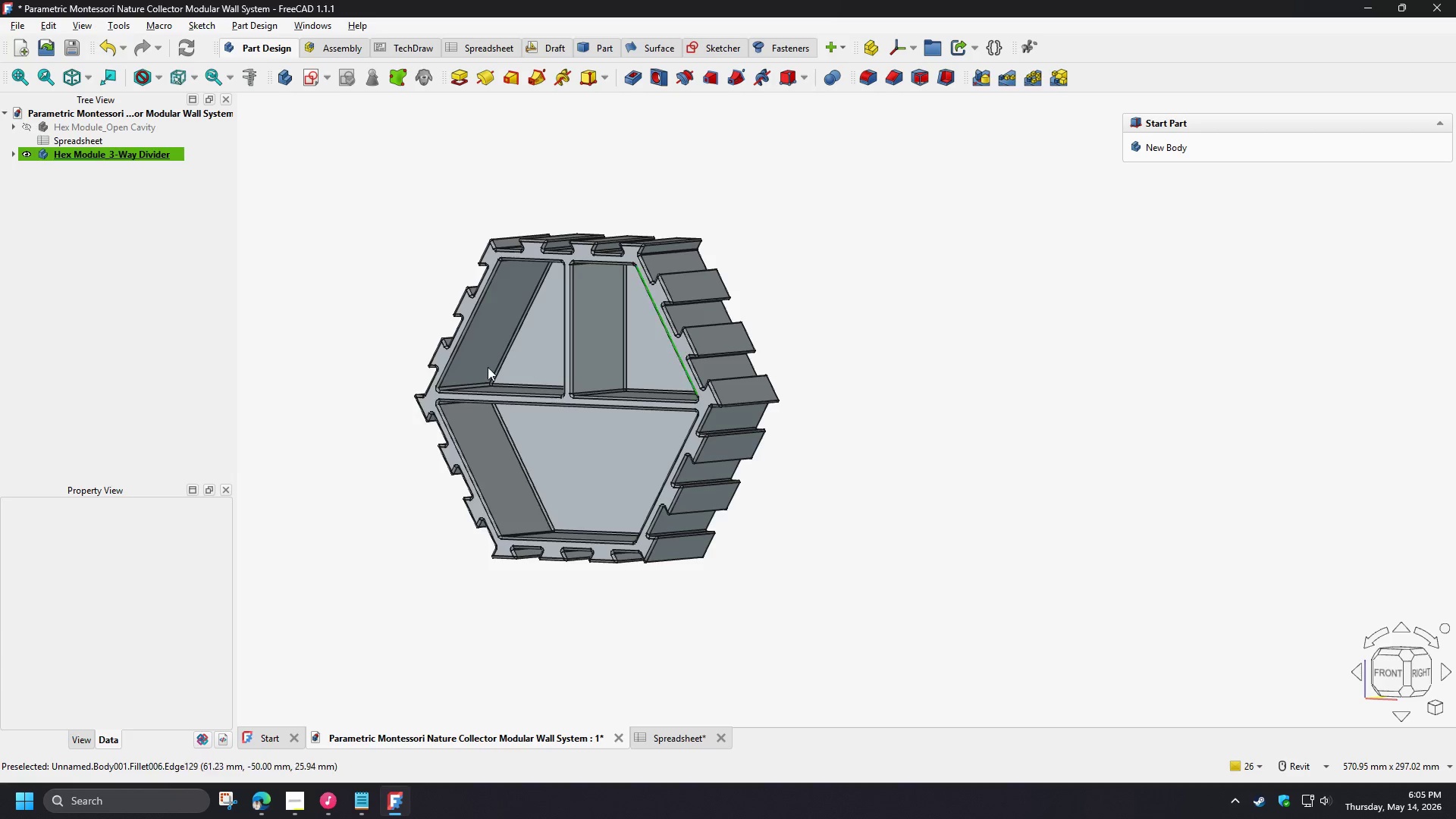 
hold_key(key=ShiftLeft, duration=1.5)
 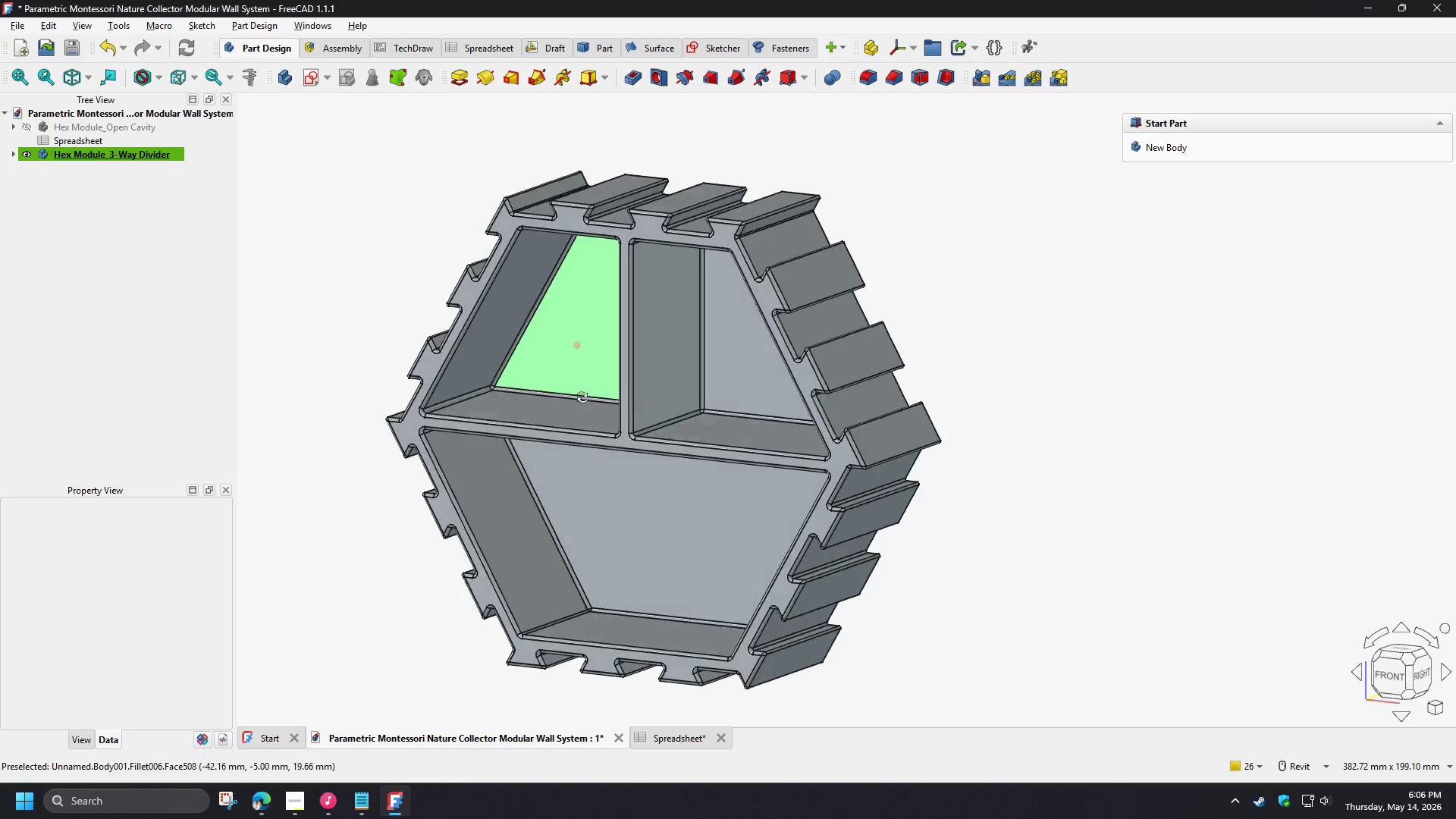 
scroll: coordinate [481, 364], scroll_direction: up, amount: 2.0
 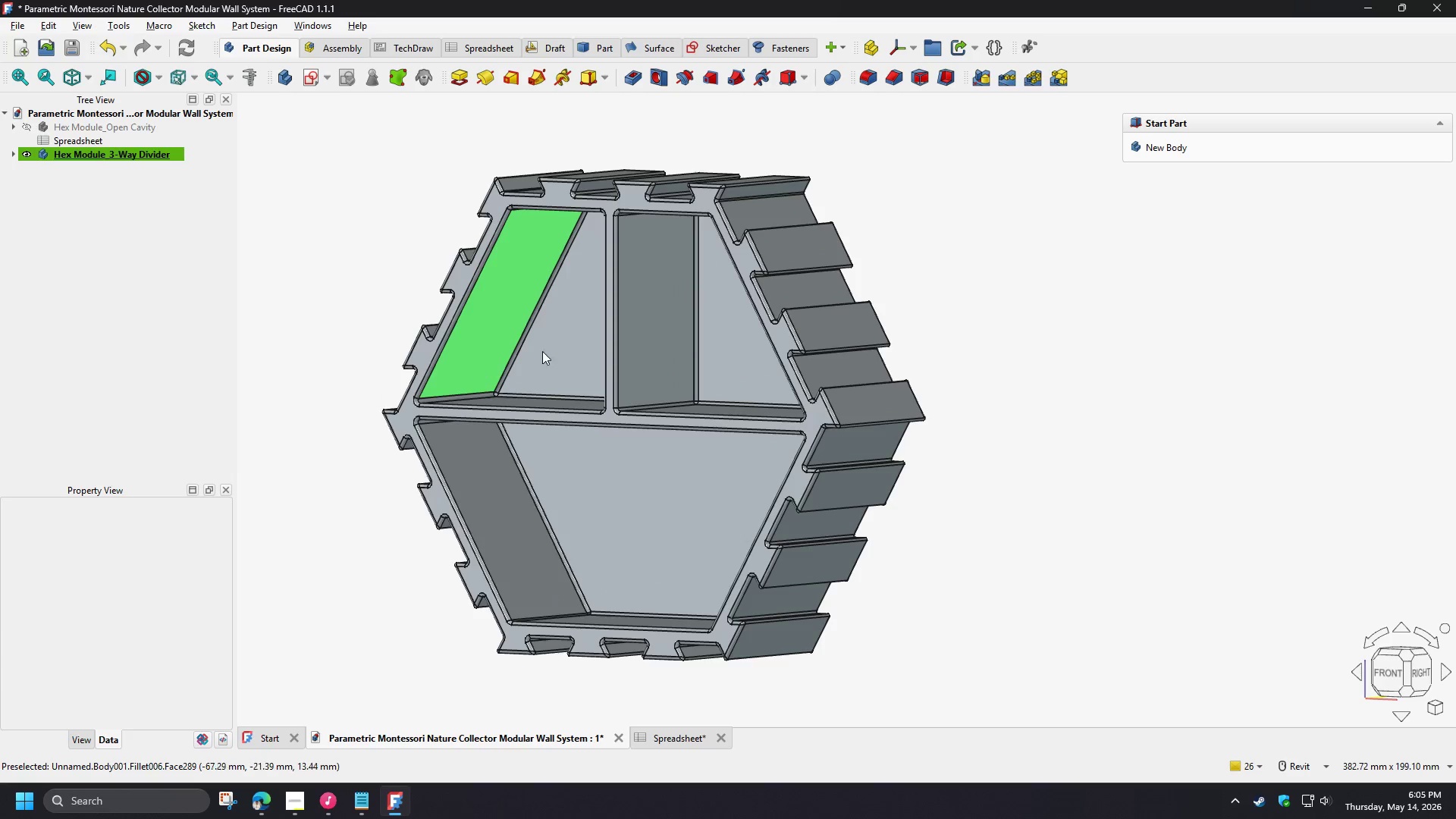 
key(Shift+ShiftLeft)
 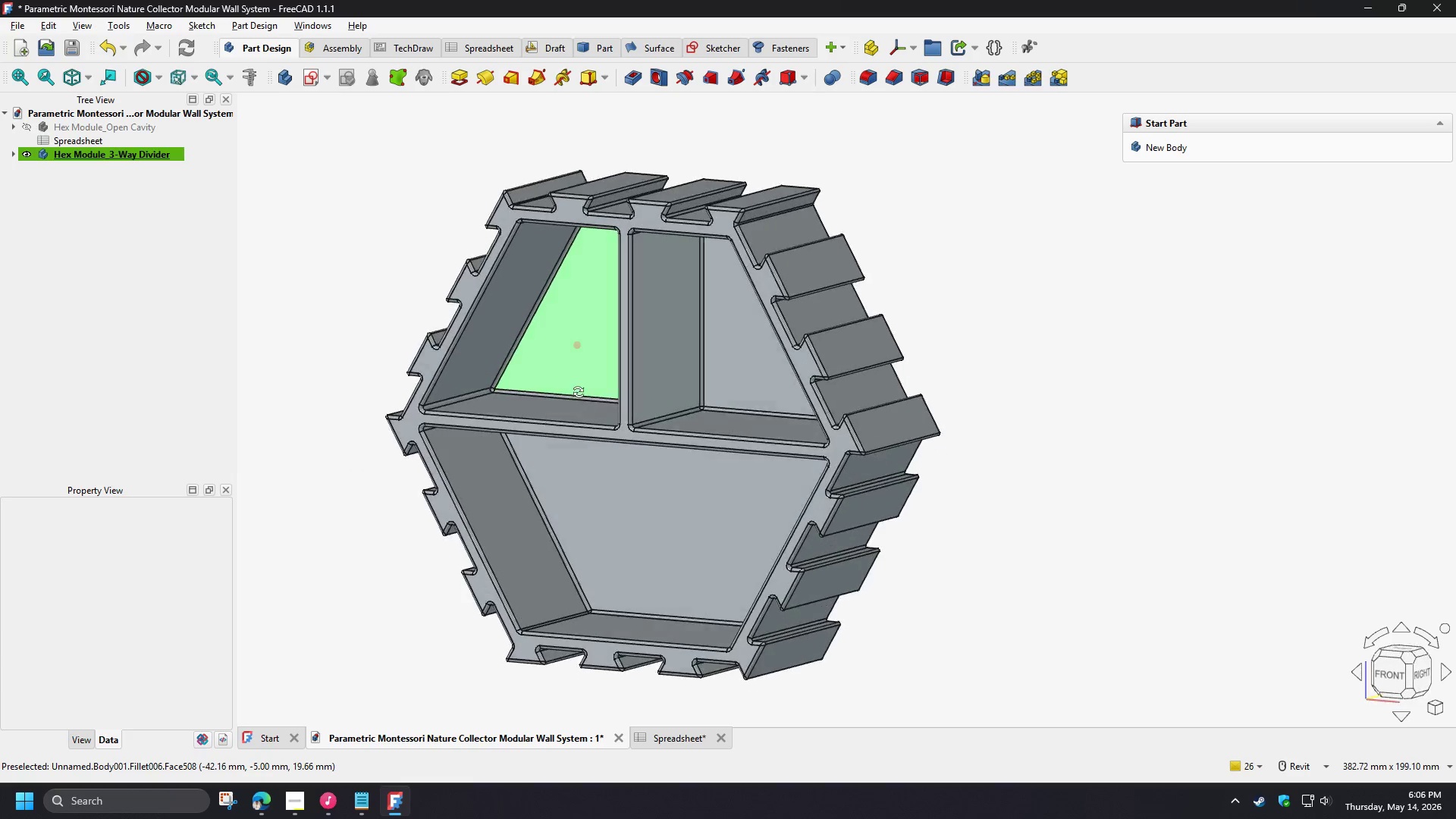 
key(Shift+ShiftLeft)
 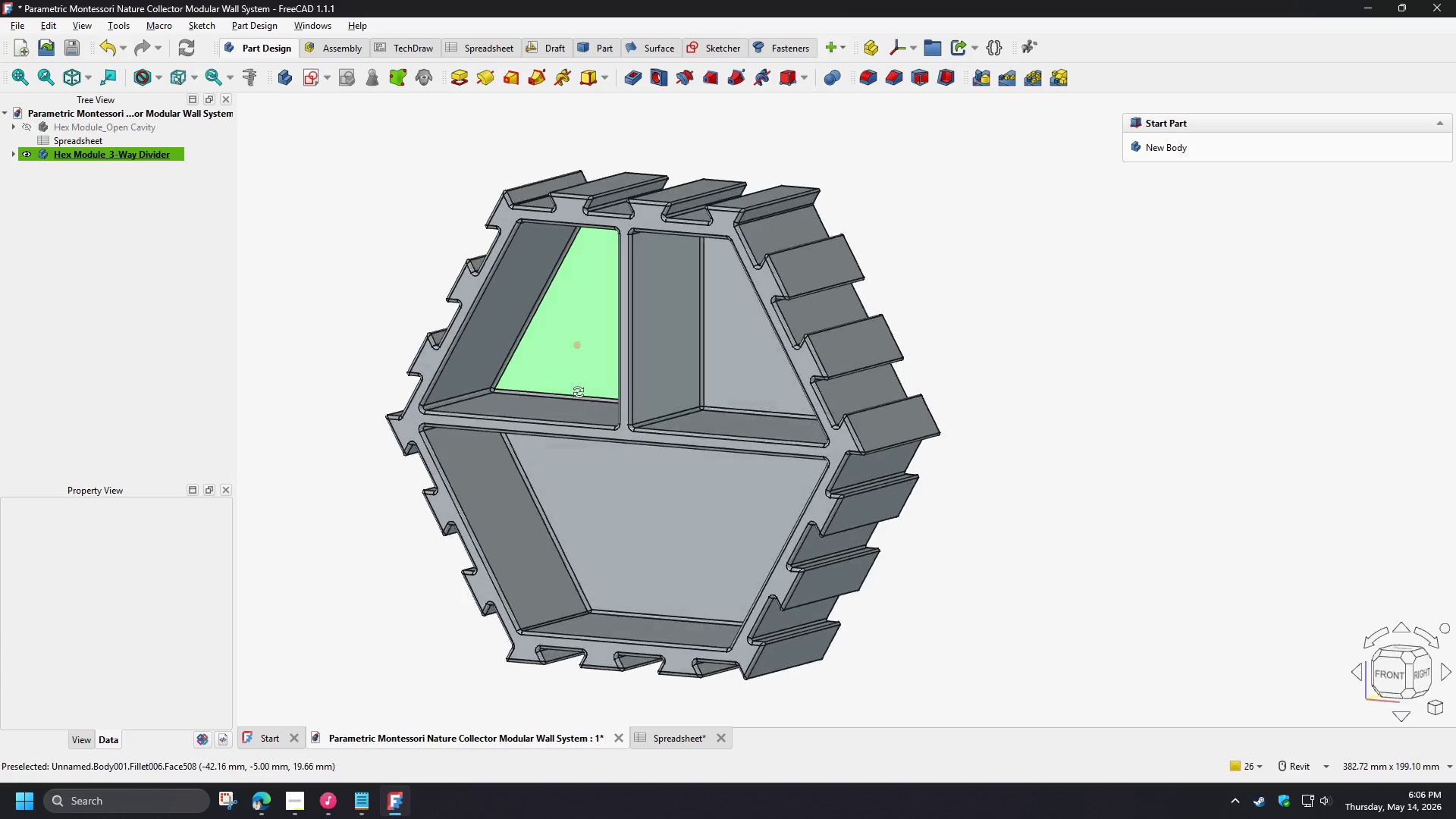 
key(Shift+ShiftLeft)
 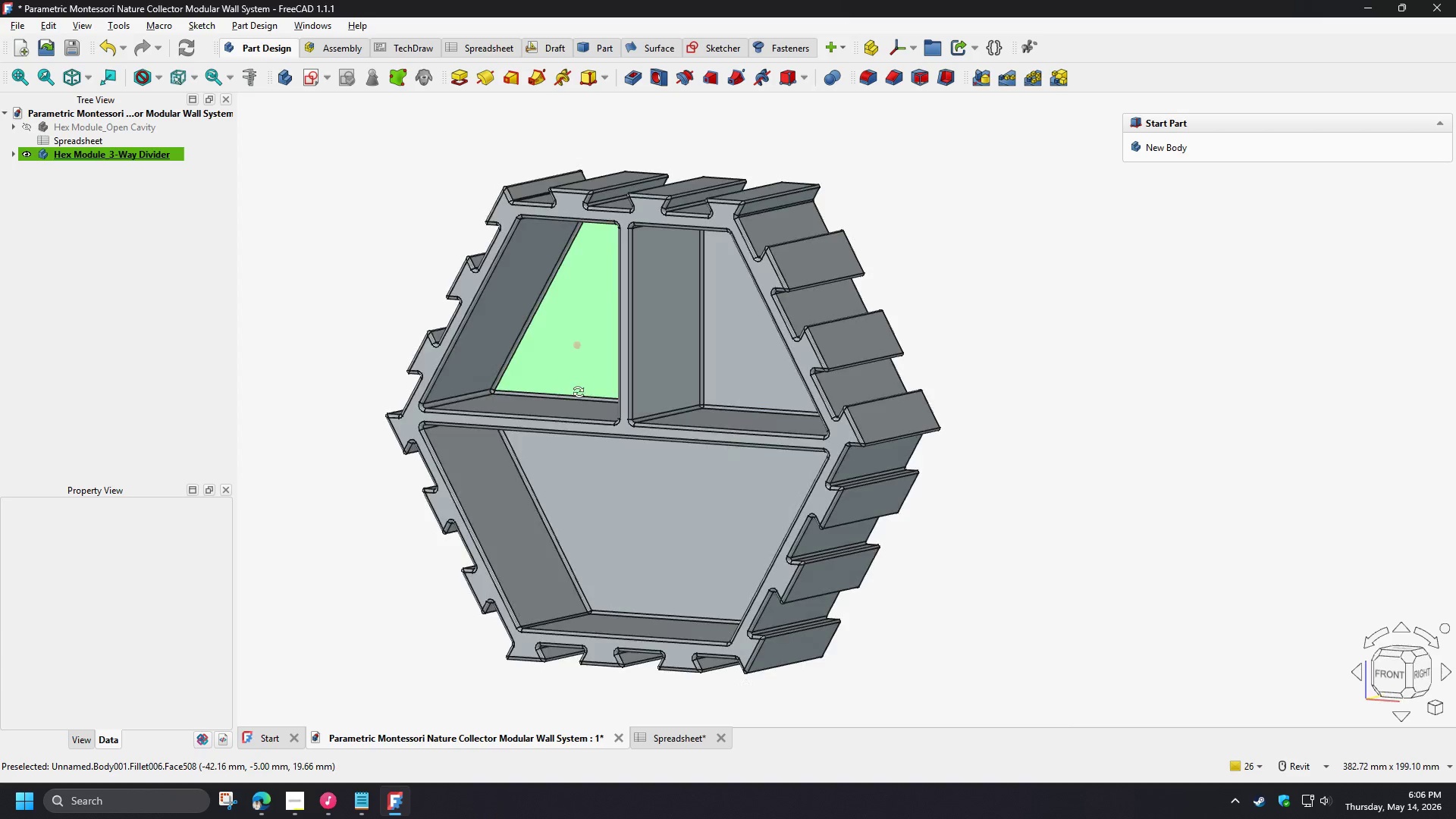 
key(Shift+ShiftLeft)
 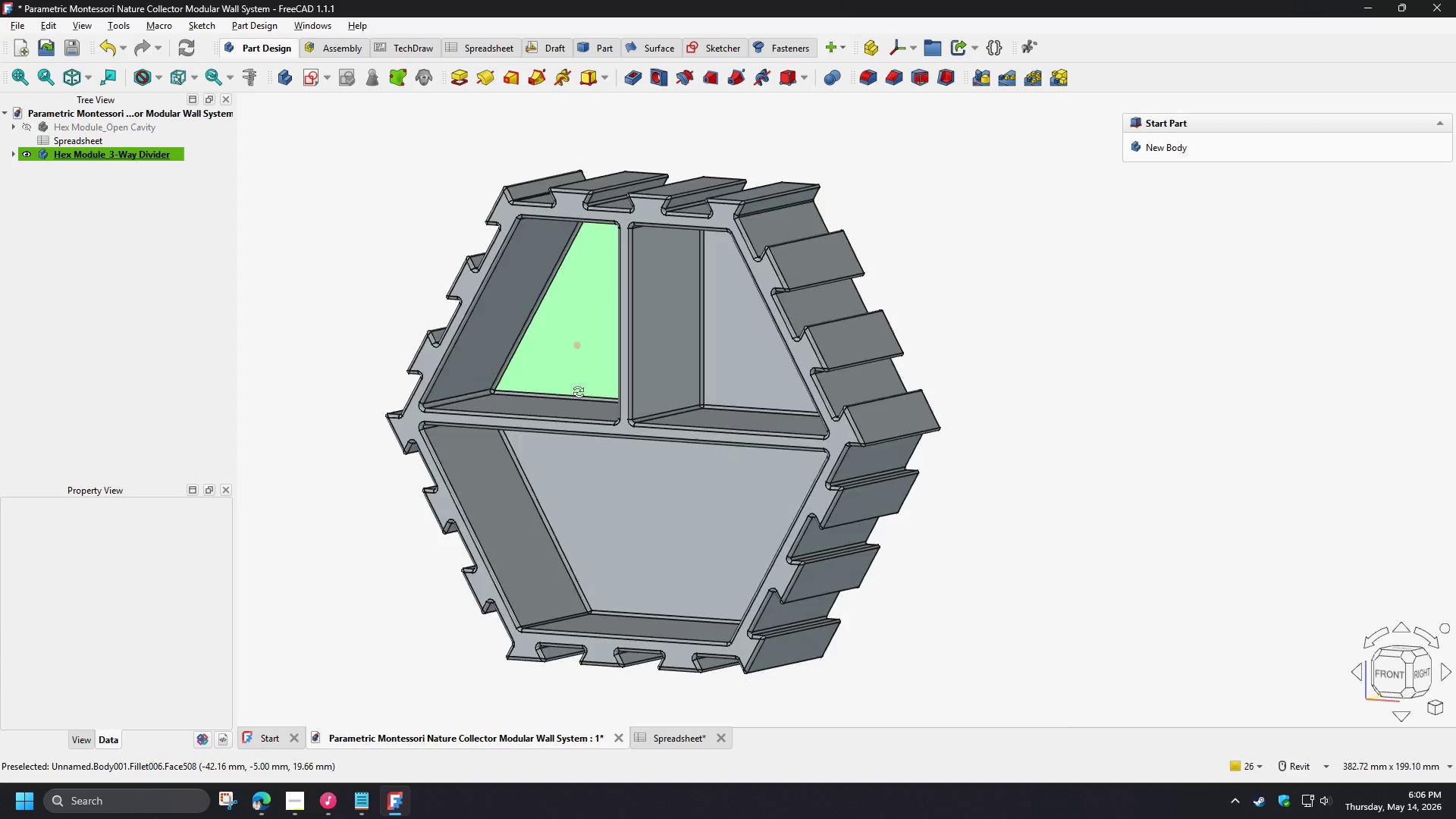 
key(Shift+ShiftLeft)
 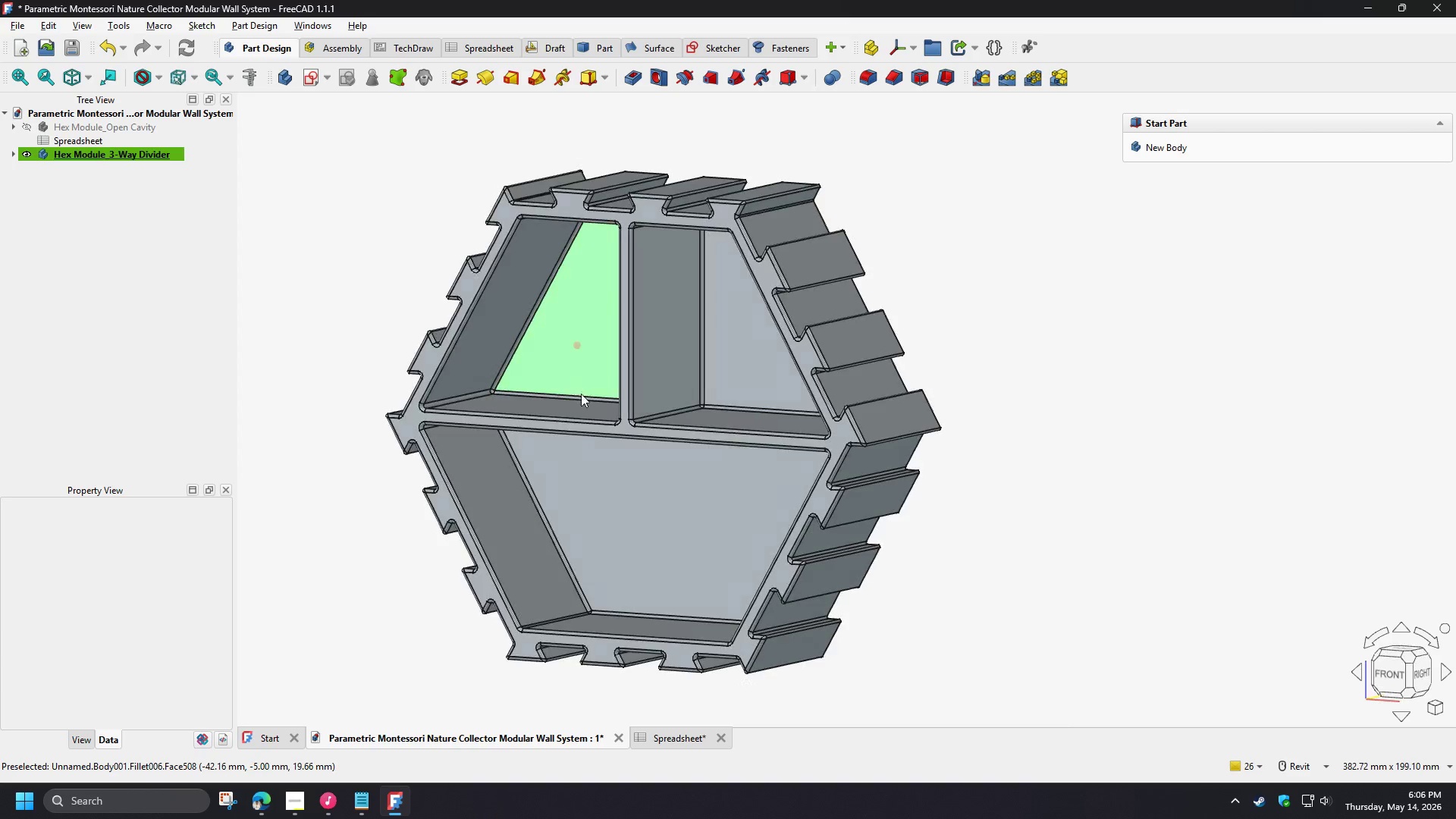 
key(Shift+ShiftLeft)
 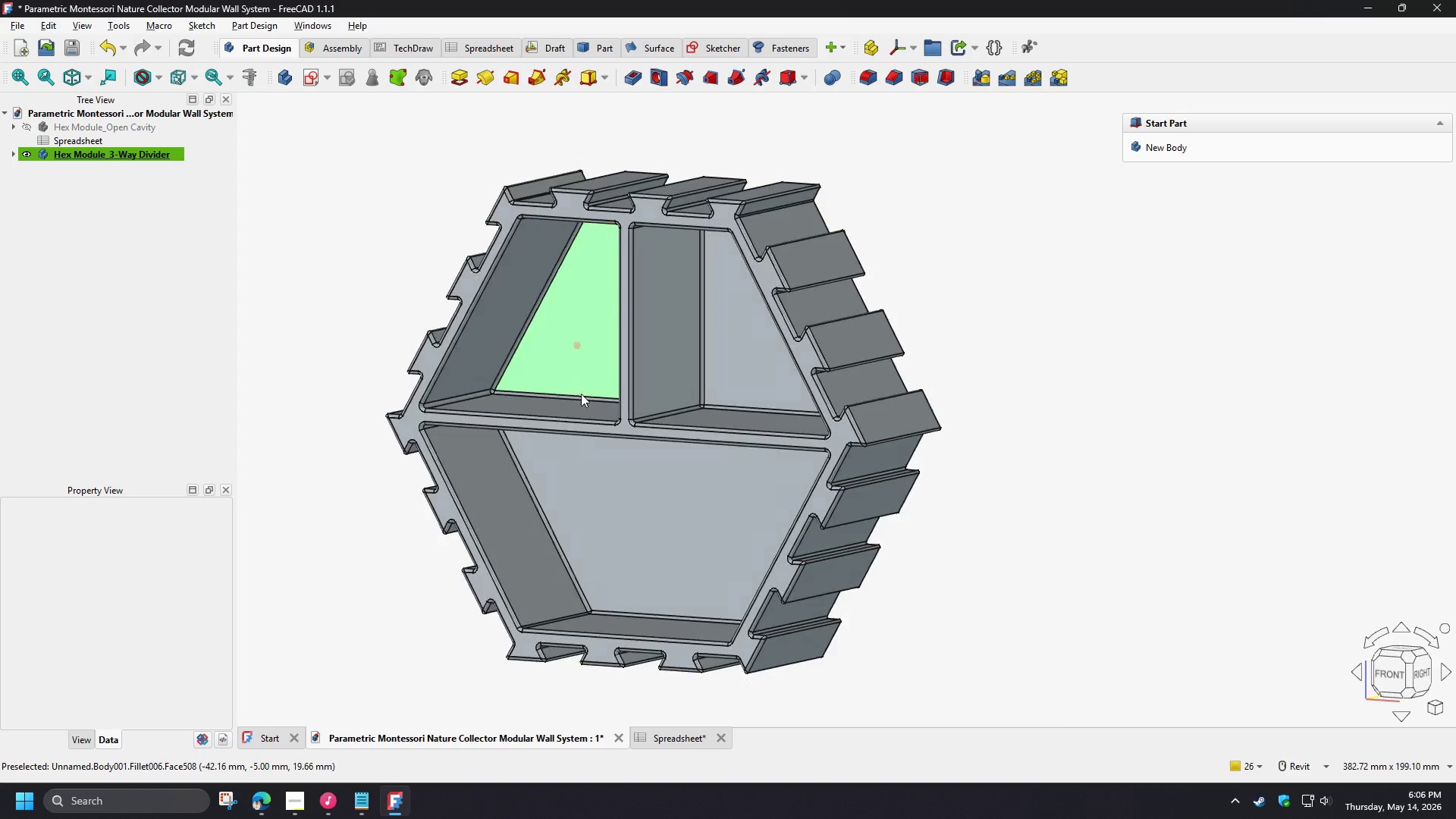 
key(Shift+ShiftLeft)
 